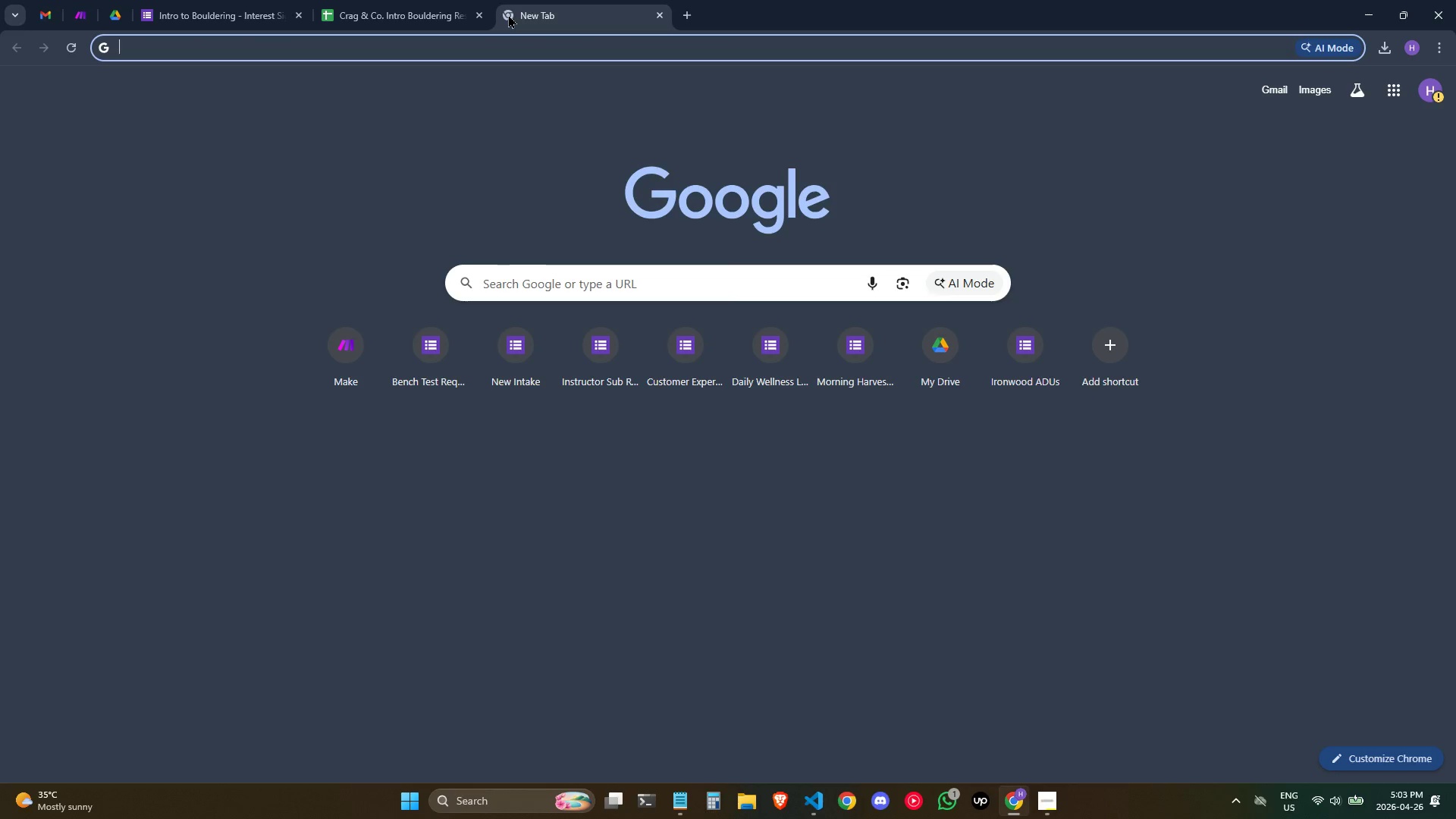 
type(Hubsp)
 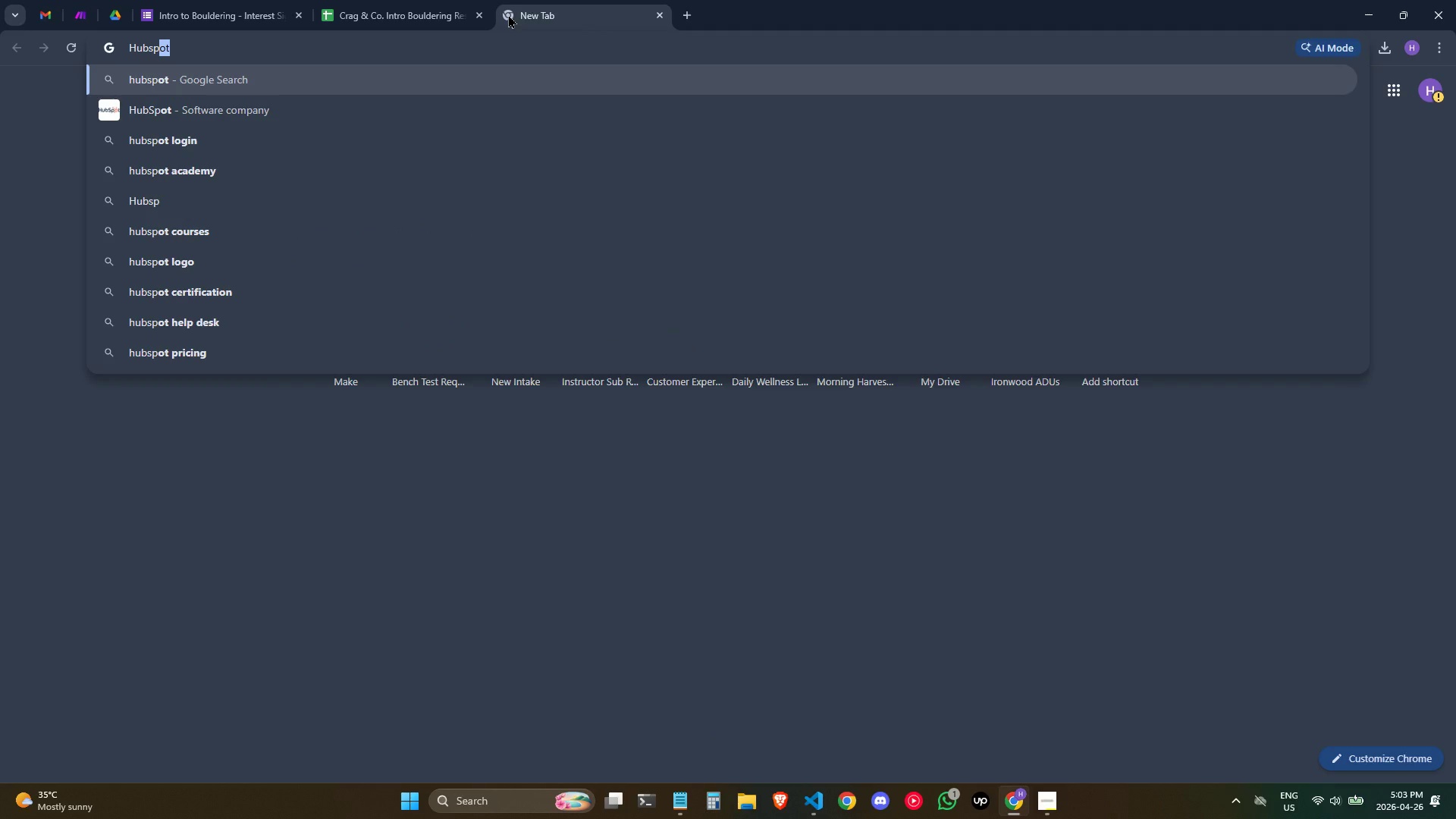 
key(Enter)
 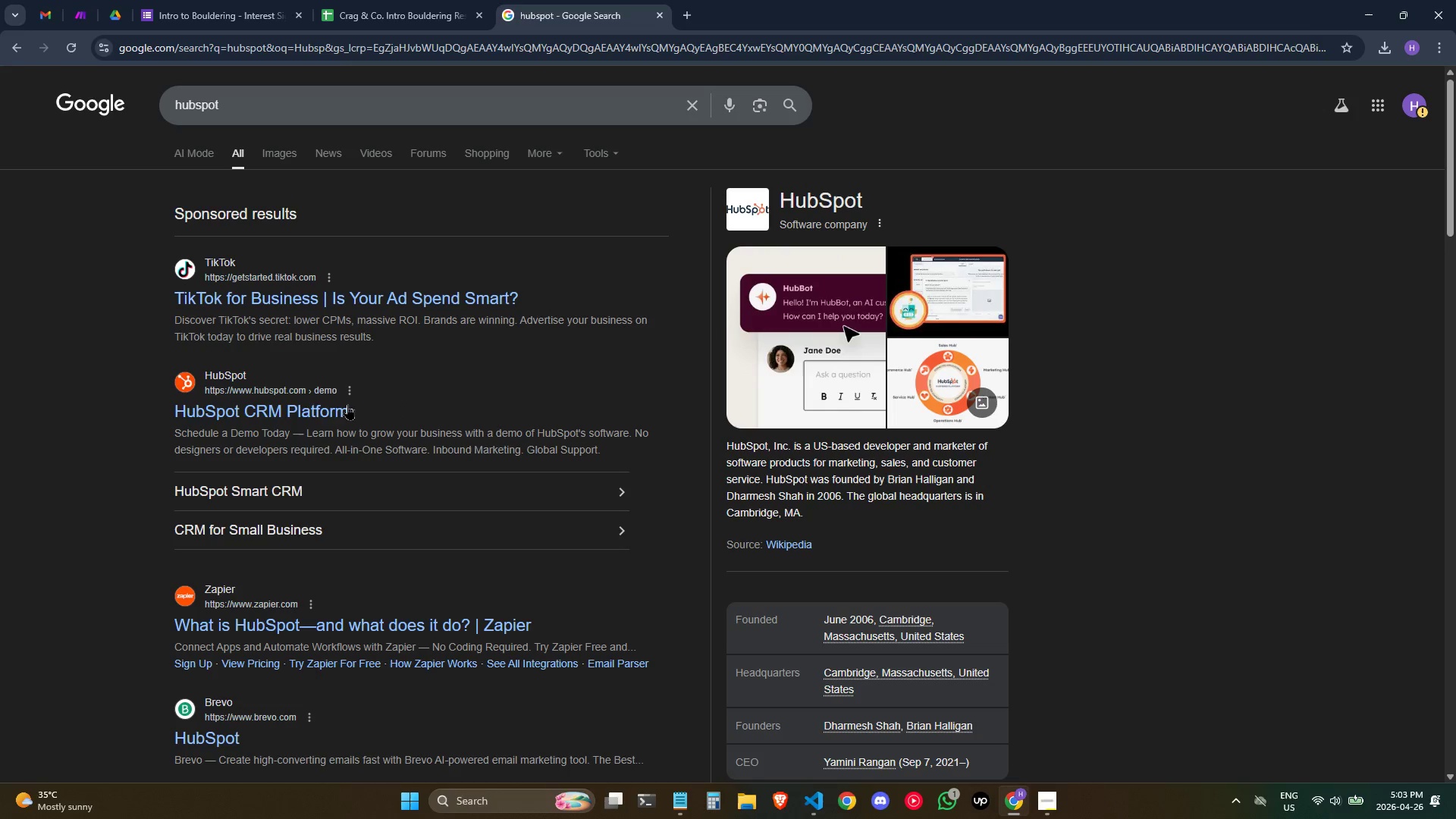 
wait(7.44)
 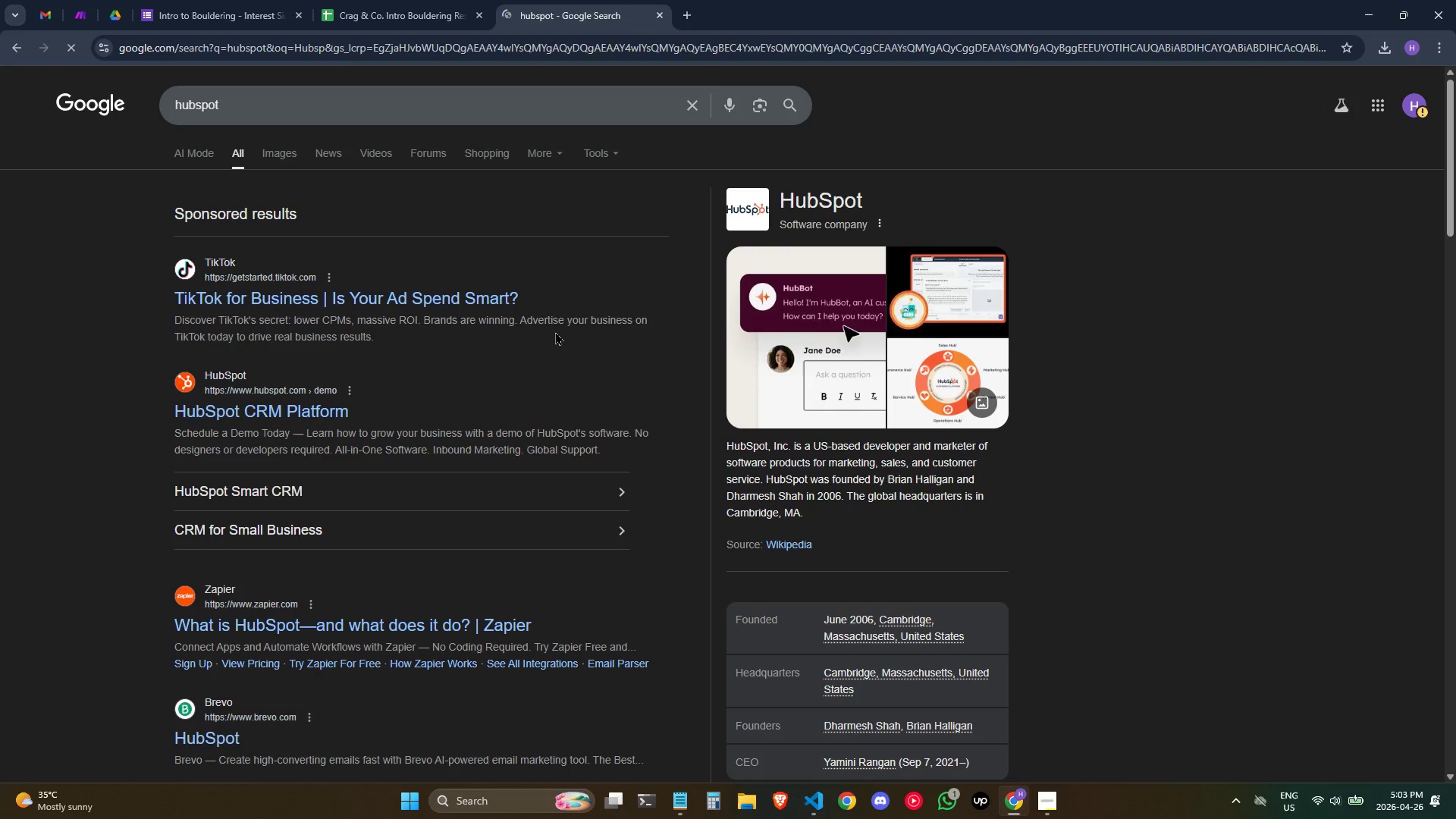 
left_click([181, 387])
 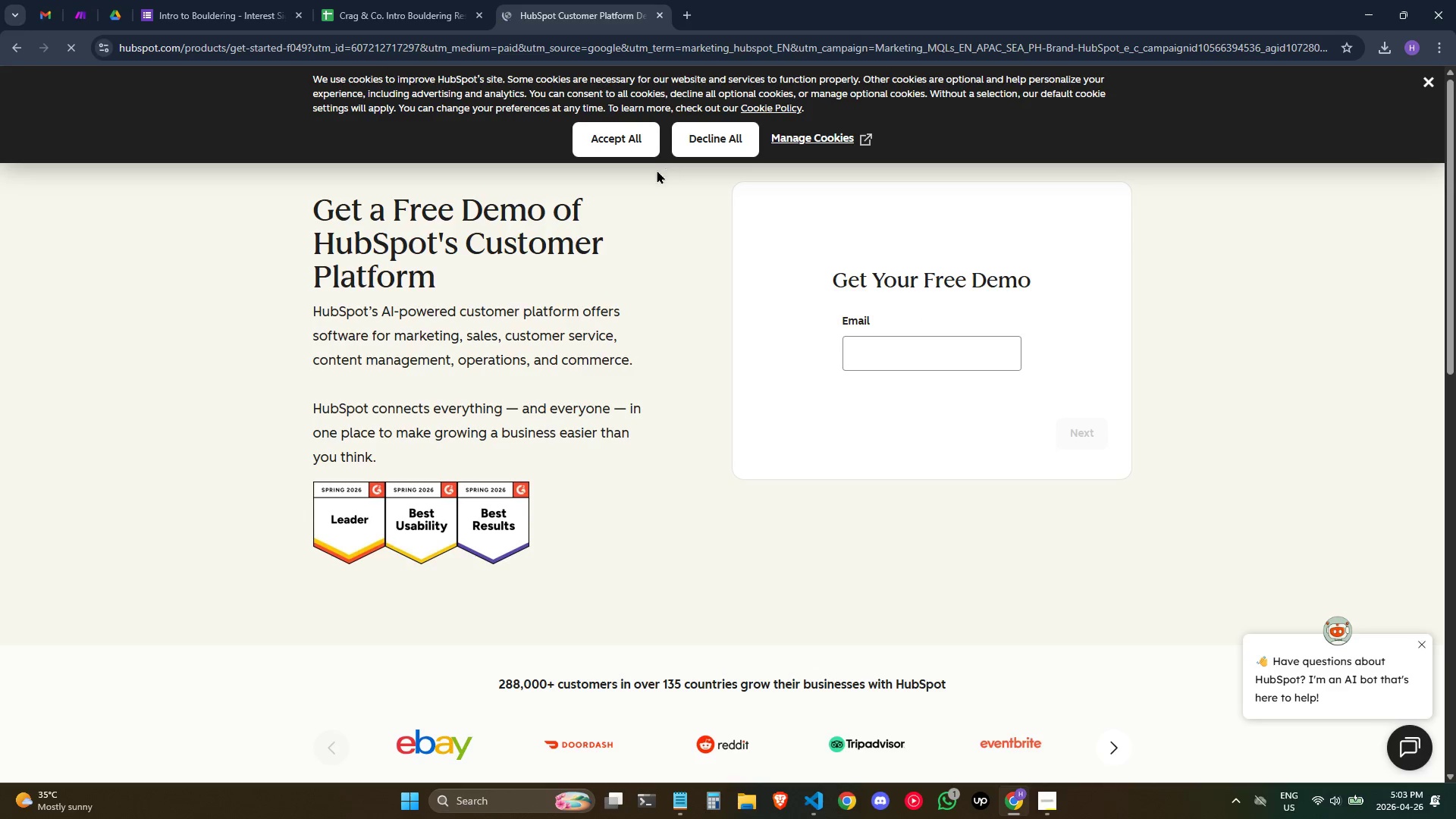 
wait(7.59)
 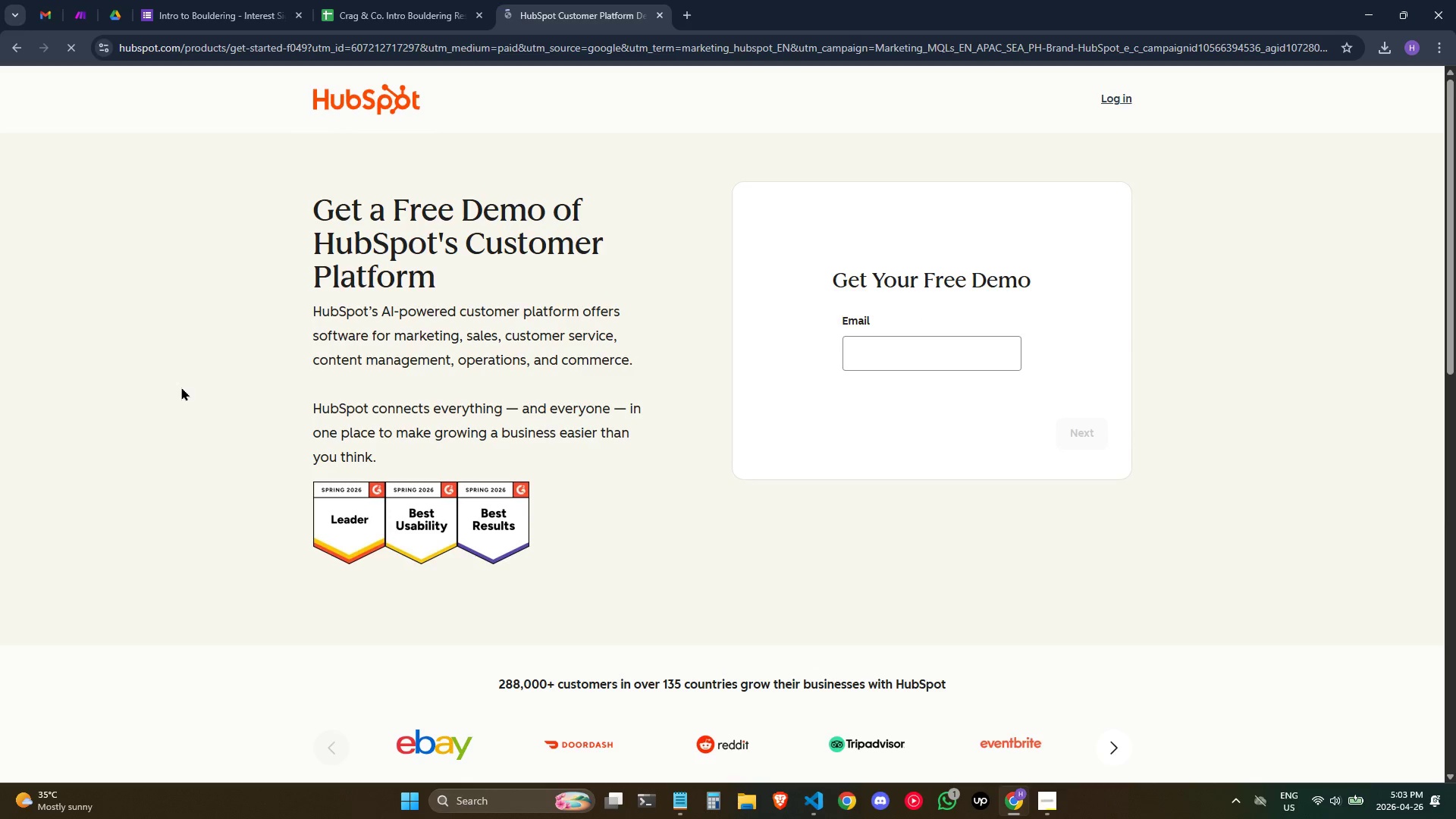 
left_click_drag(start_coordinate=[1165, 439], to_coordinate=[1160, 431])
 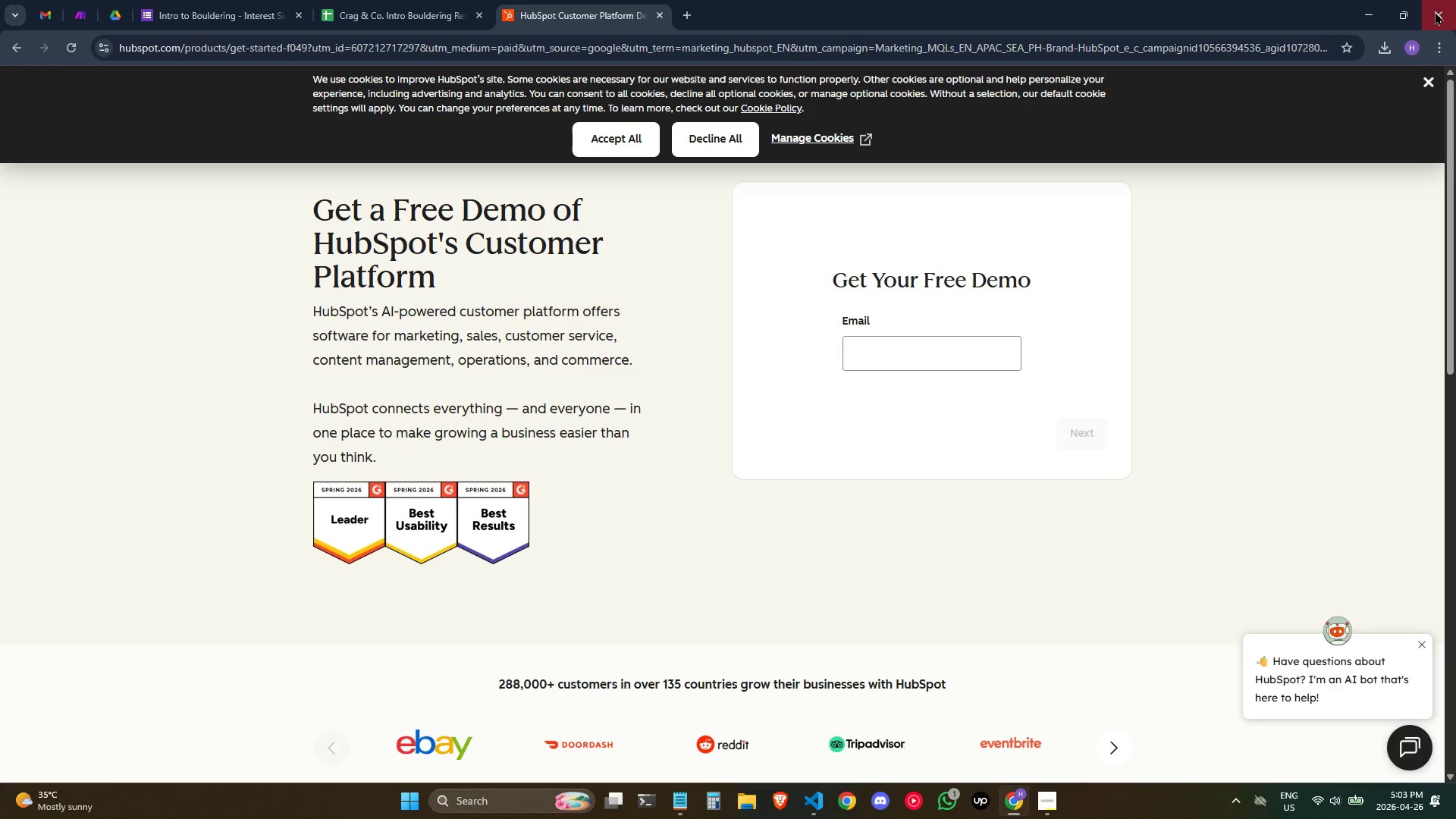 
left_click([1427, 80])
 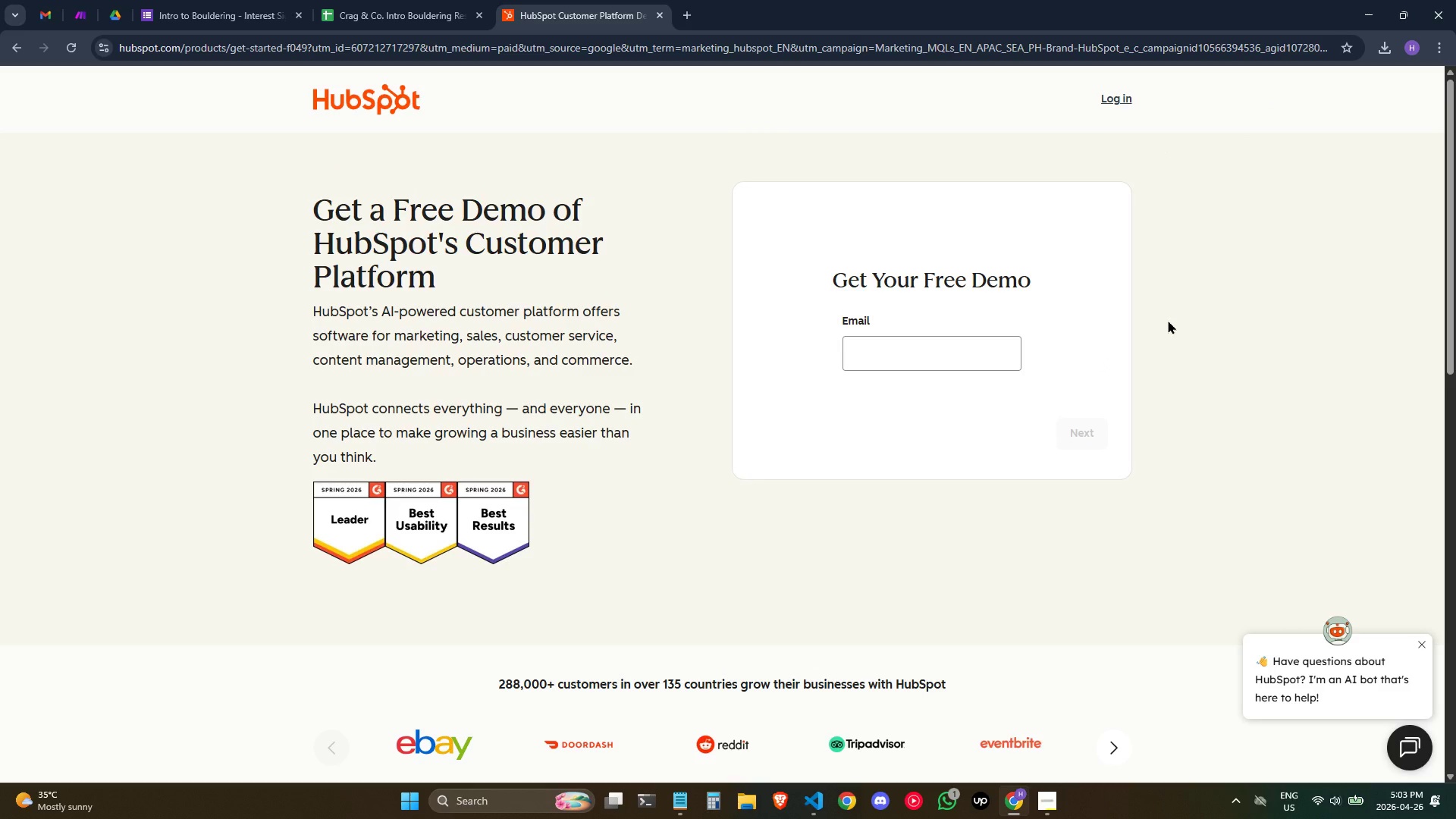 
wait(15.19)
 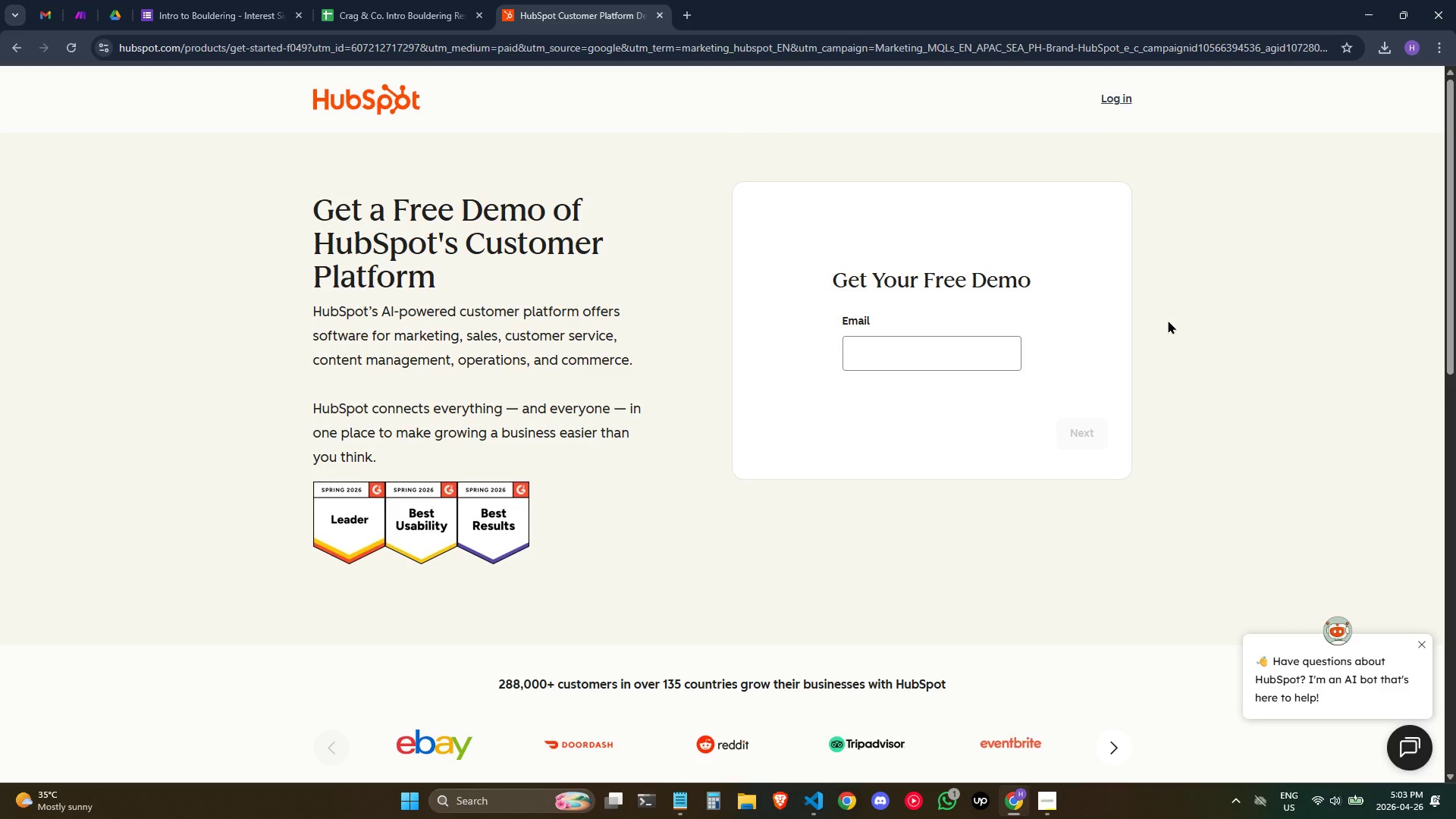 
left_click([1109, 95])
 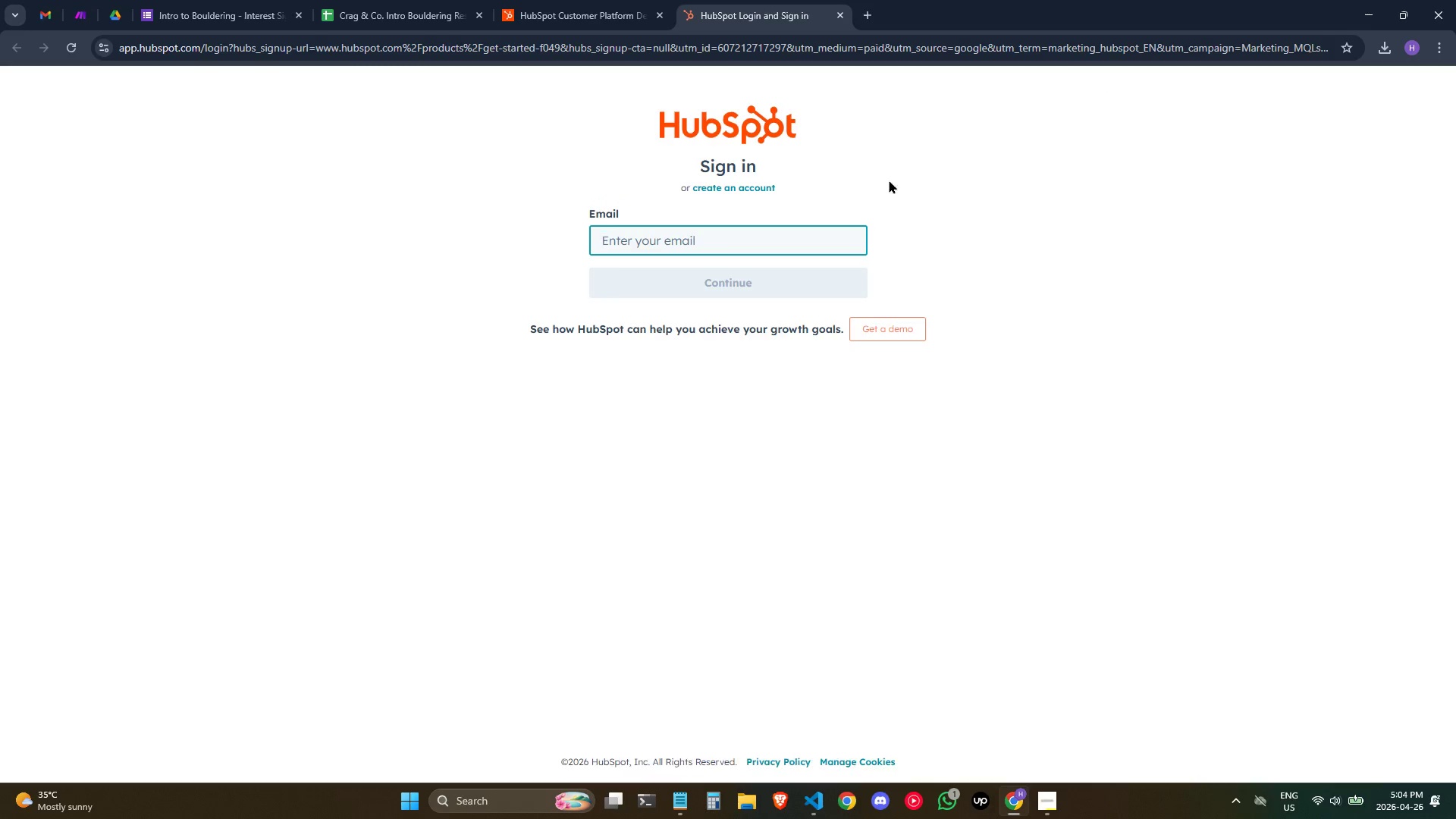 
left_click([768, 240])
 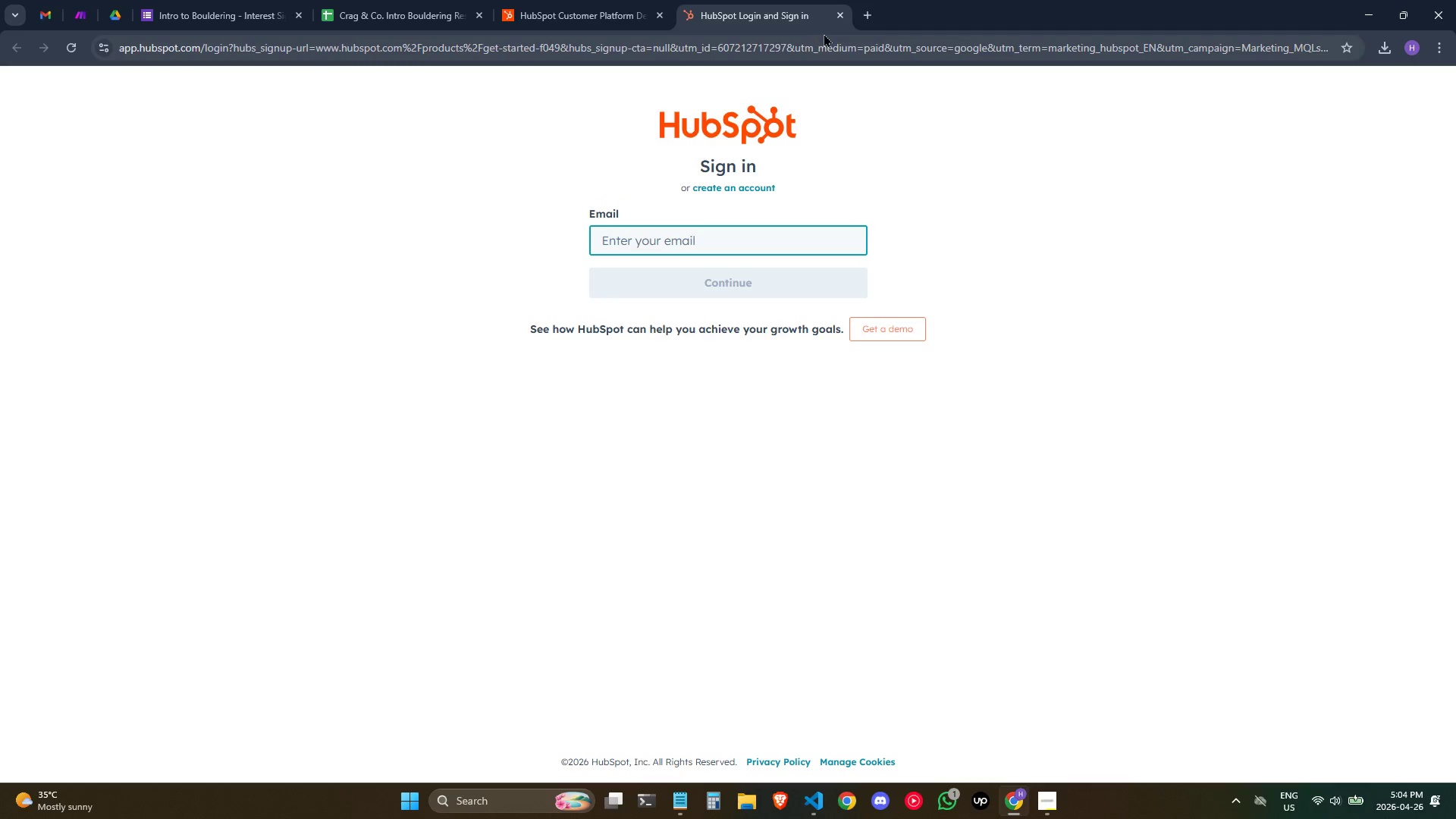 
left_click([842, 14])
 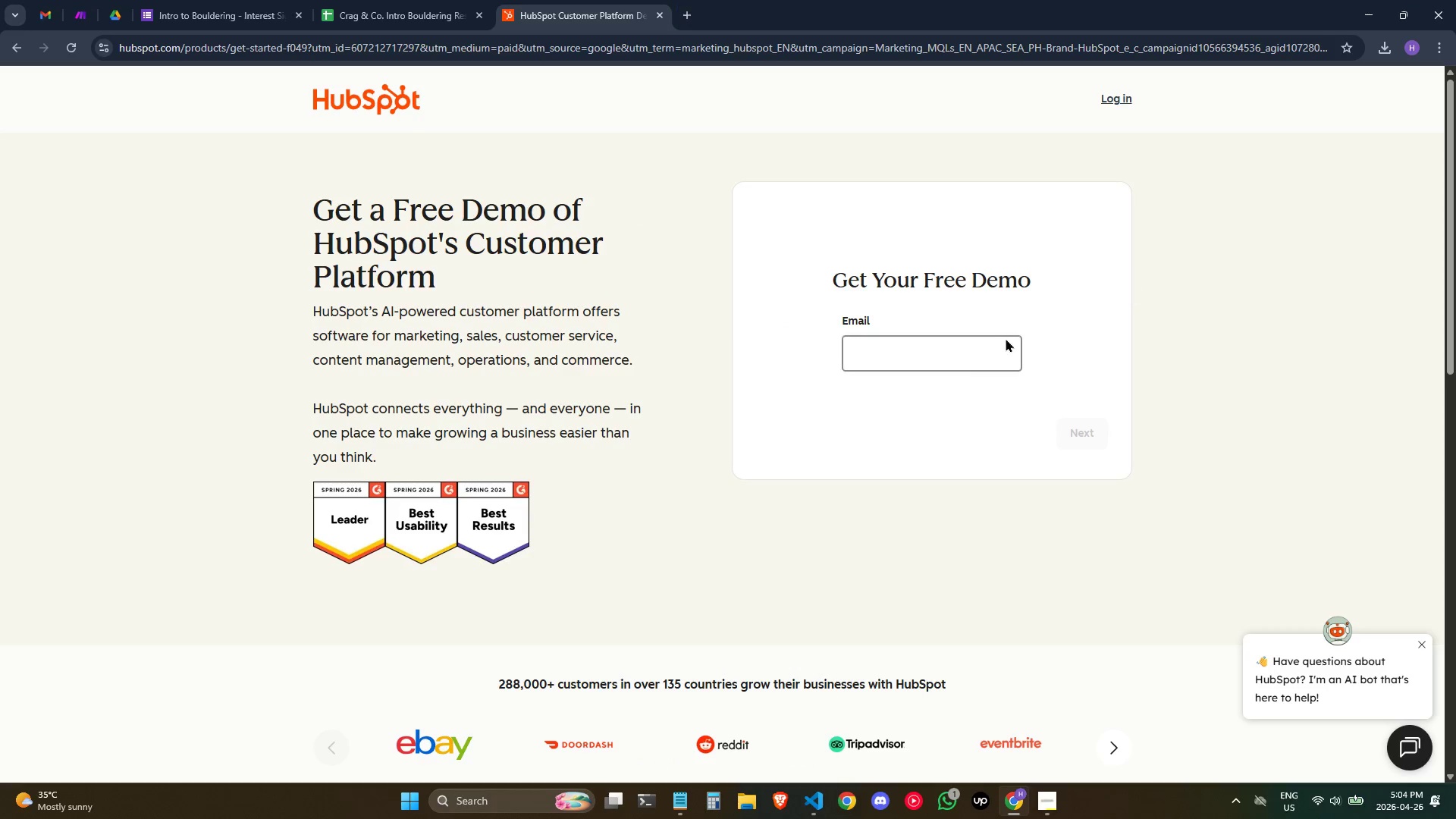 
left_click([996, 344])
 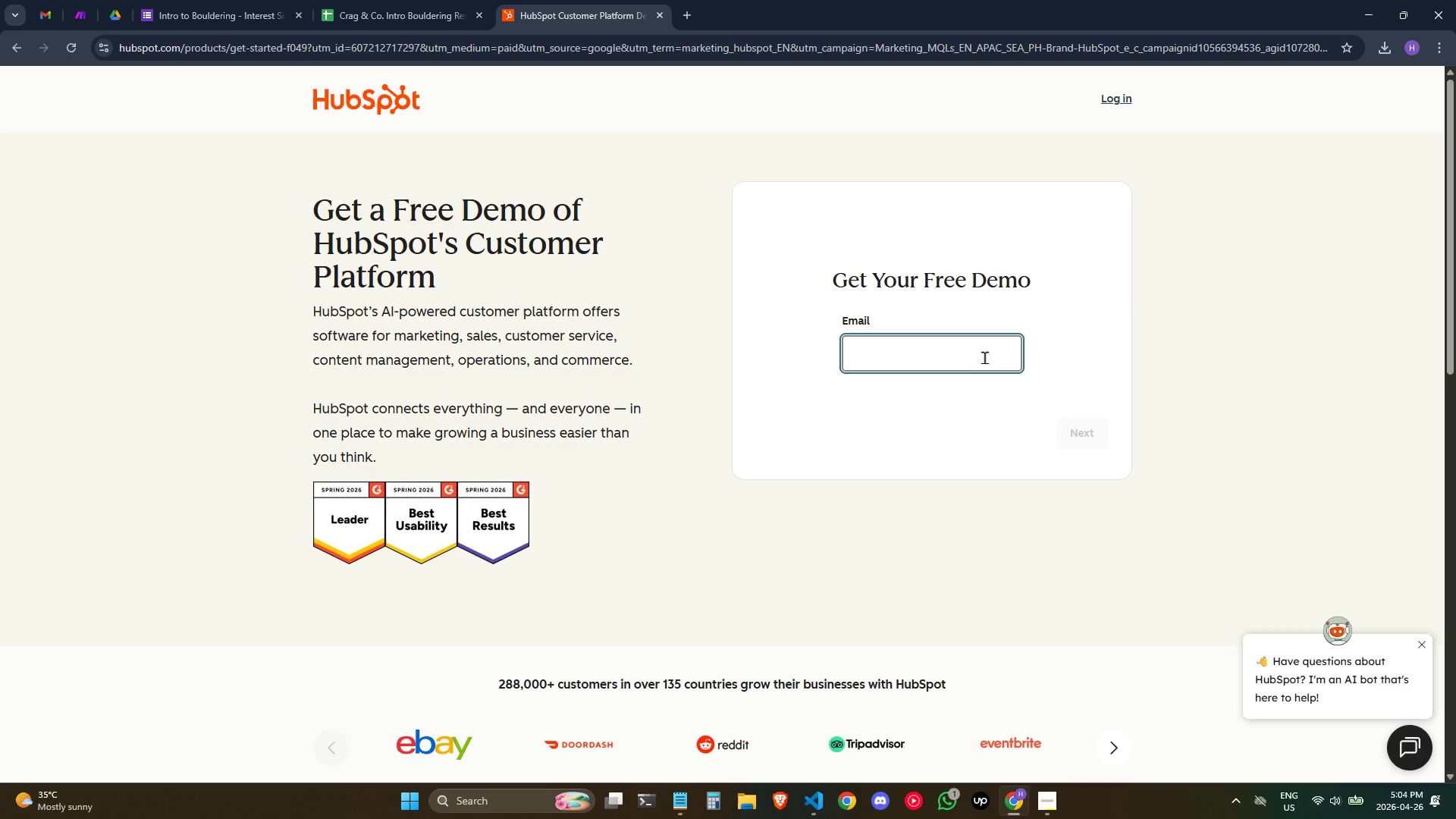 
double_click([985, 356])
 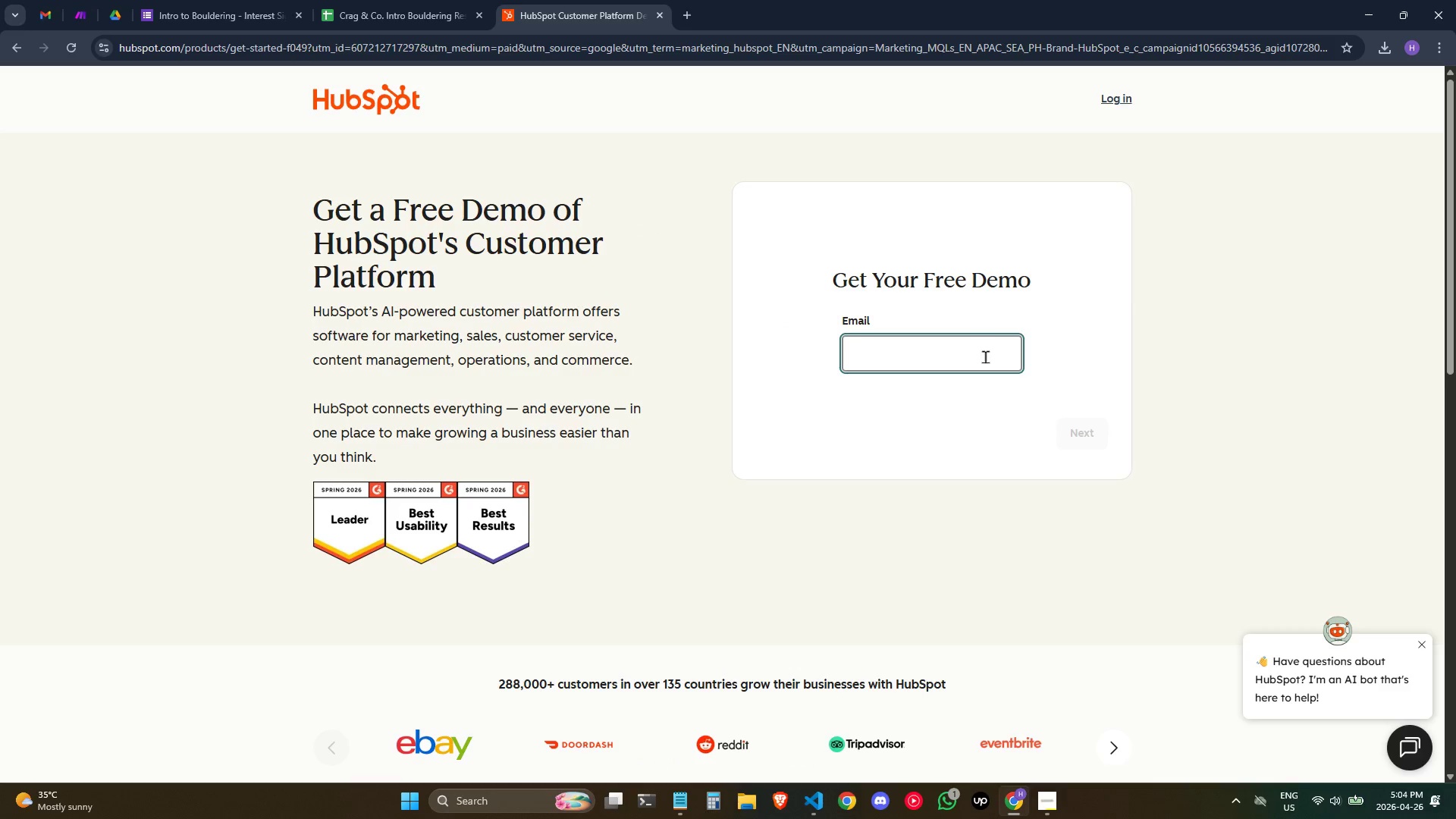 
triple_click([985, 356])
 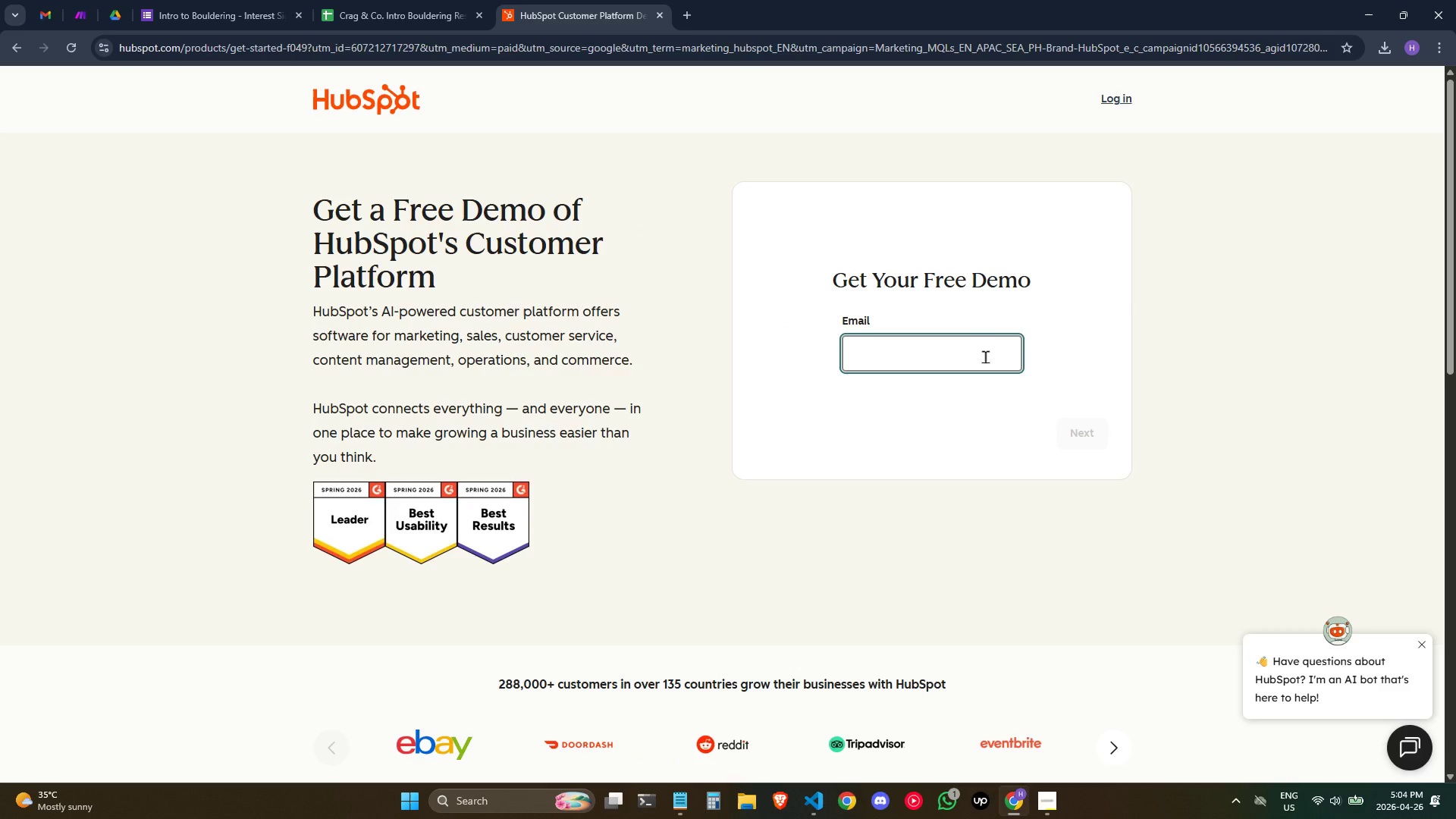 
triple_click([985, 356])
 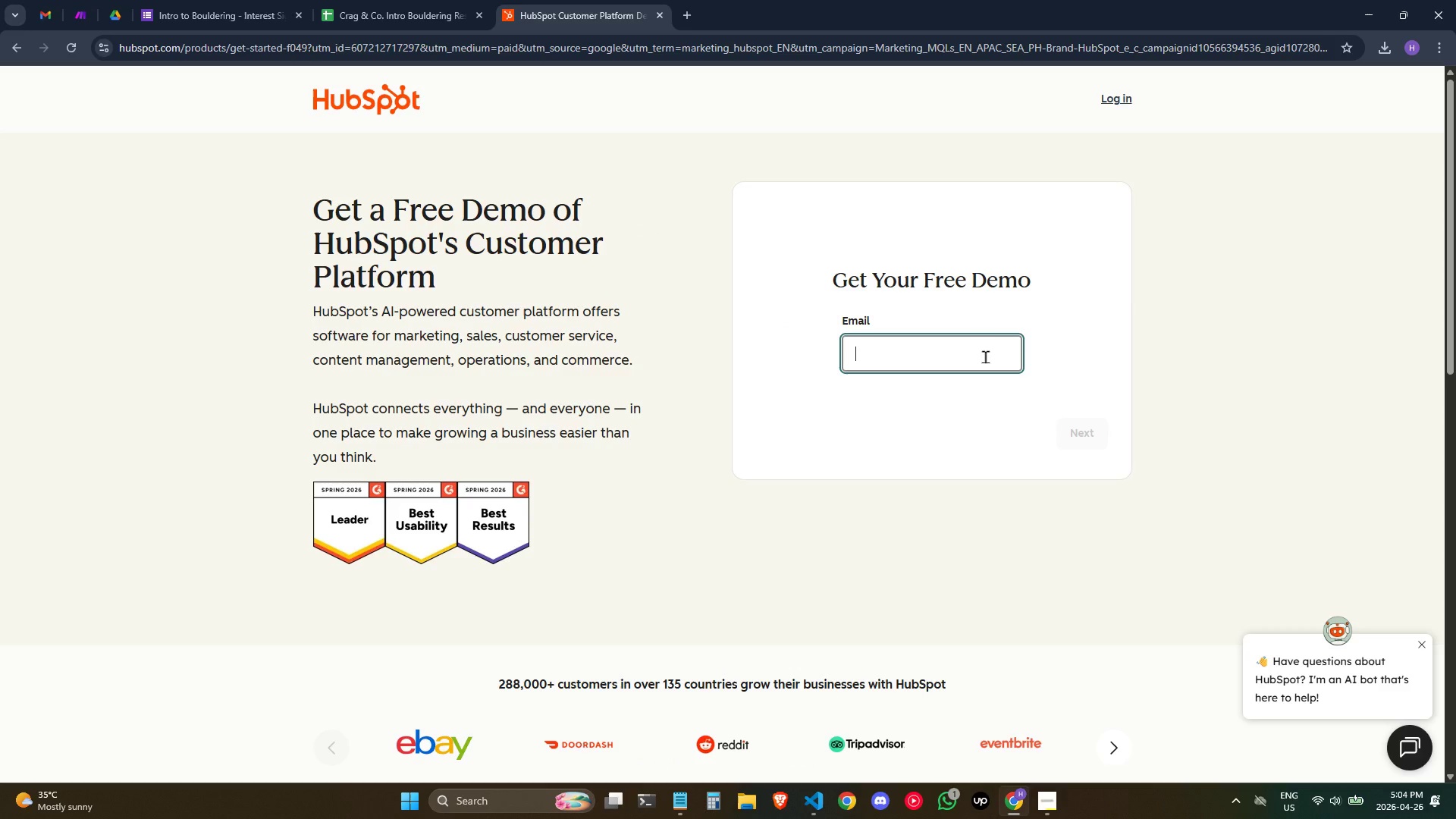 
triple_click([985, 356])
 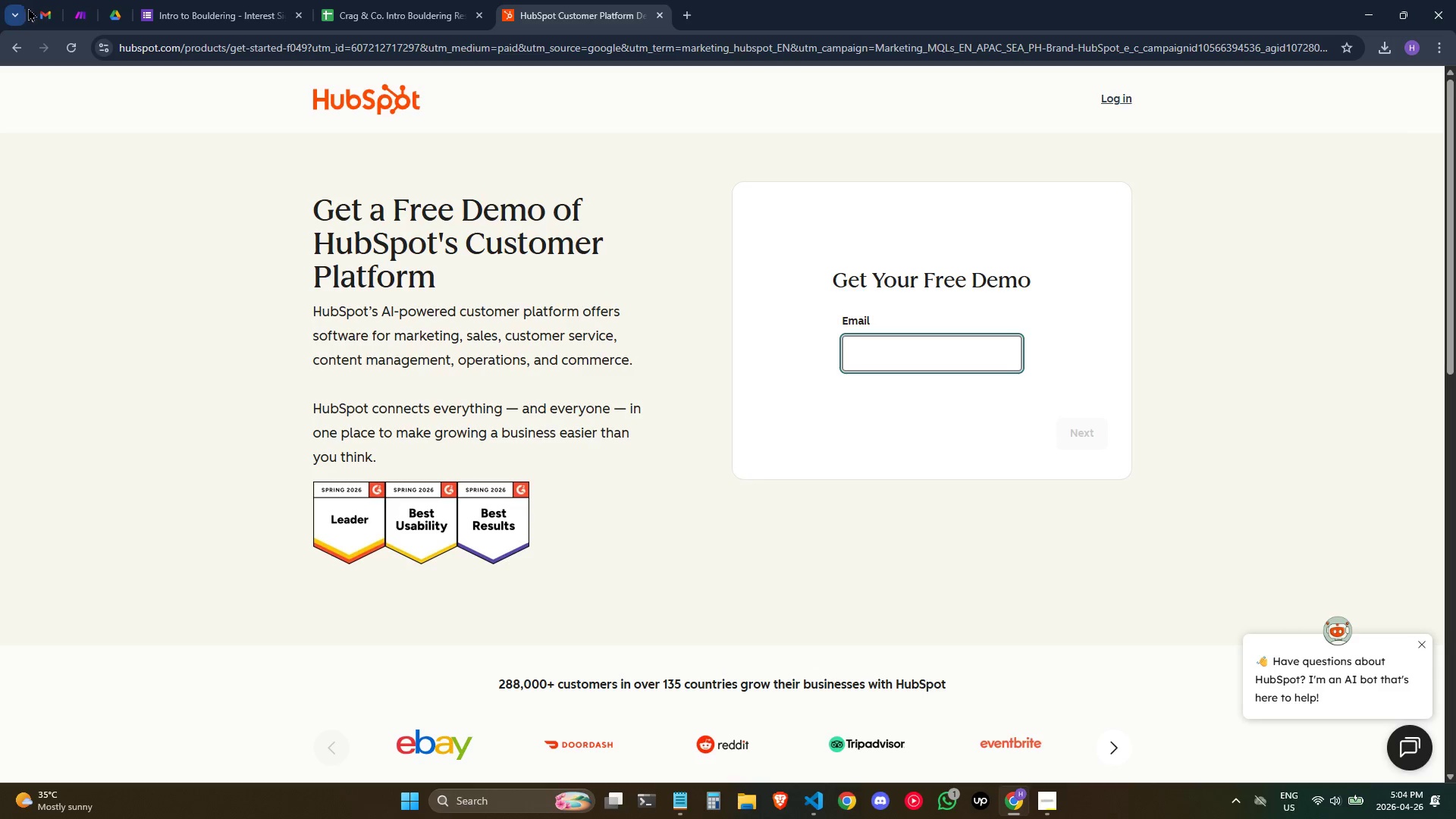 
left_click([38, 14])
 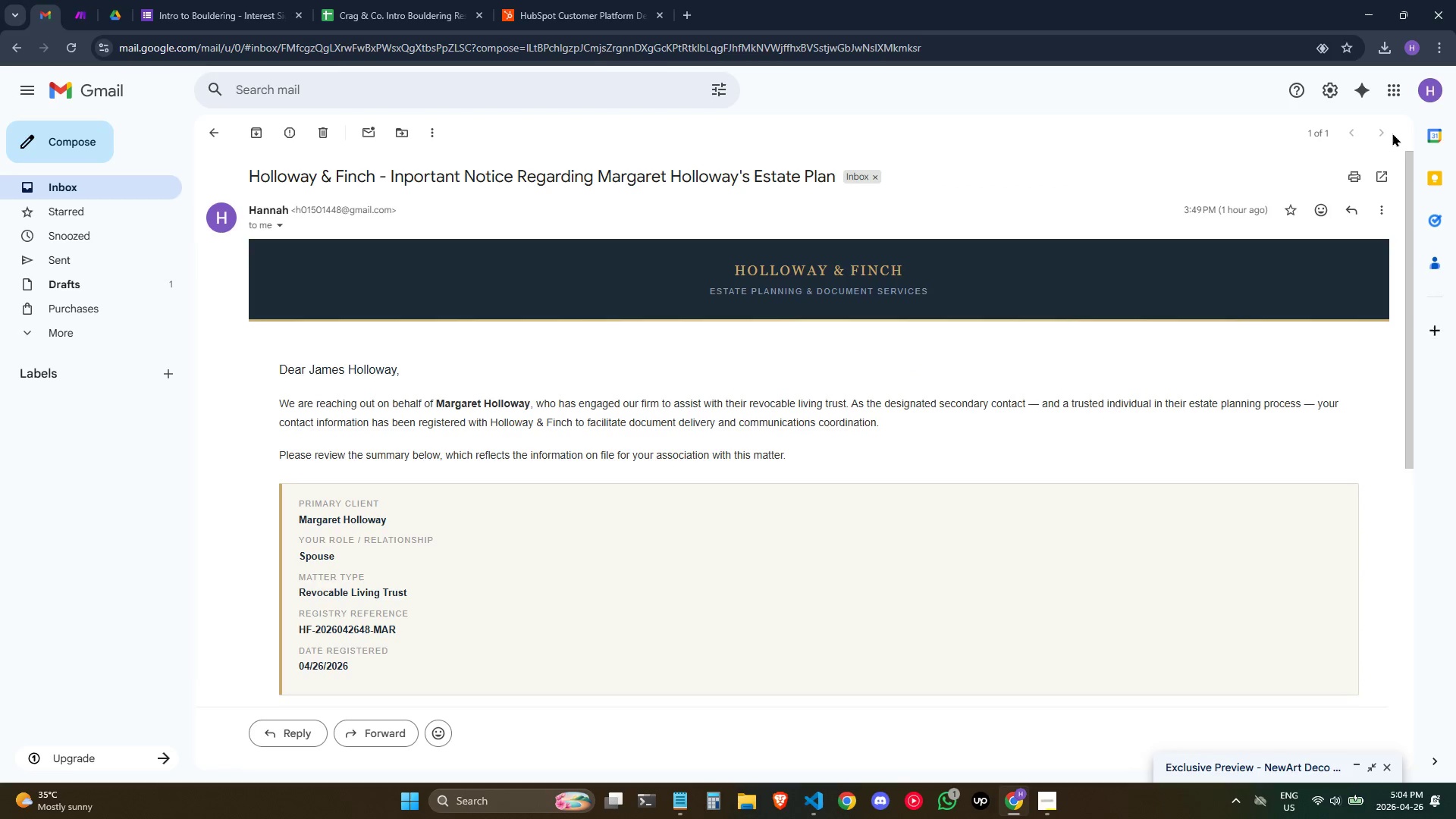 
left_click([1430, 101])
 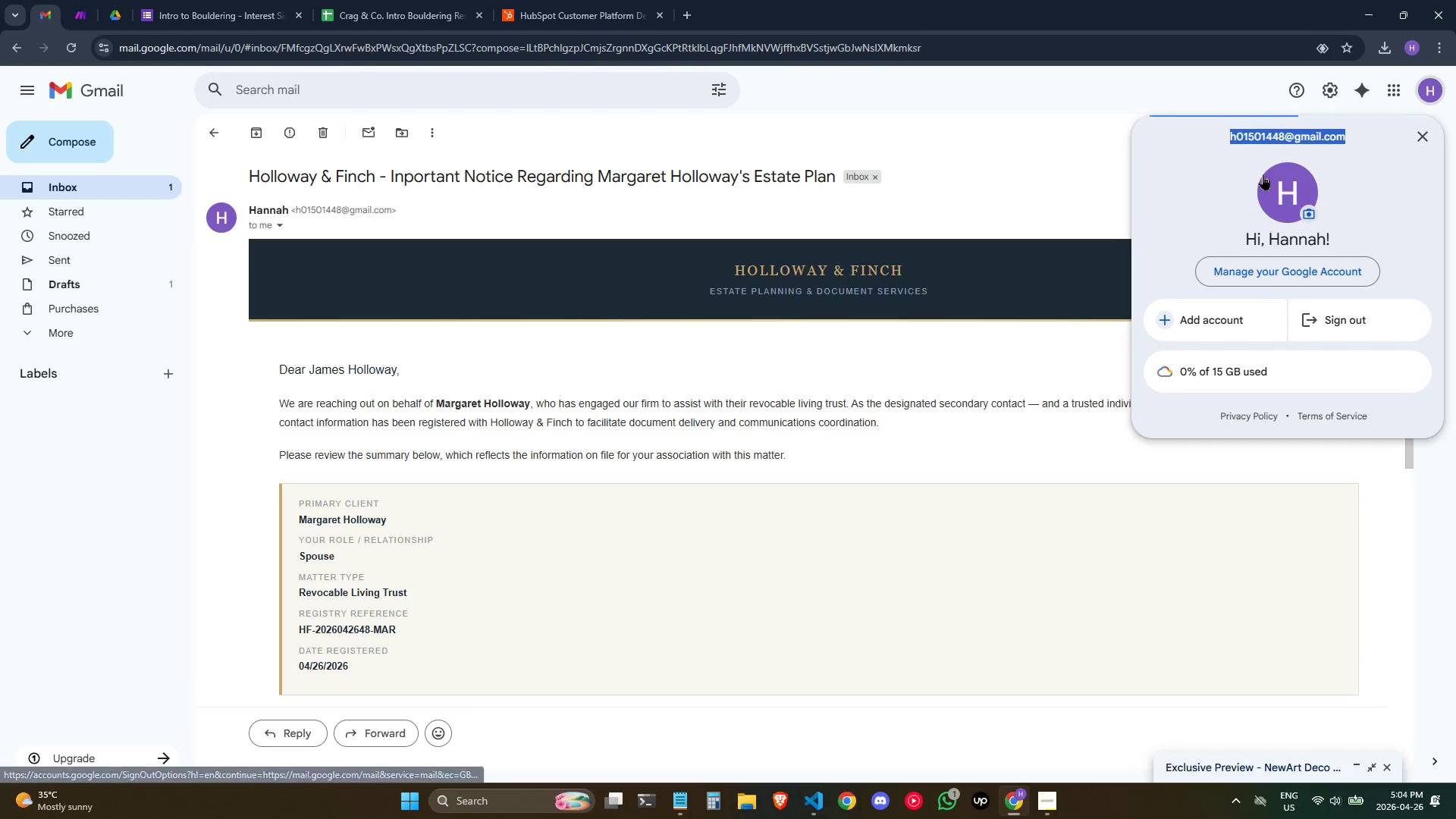 
left_click([1229, 148])
 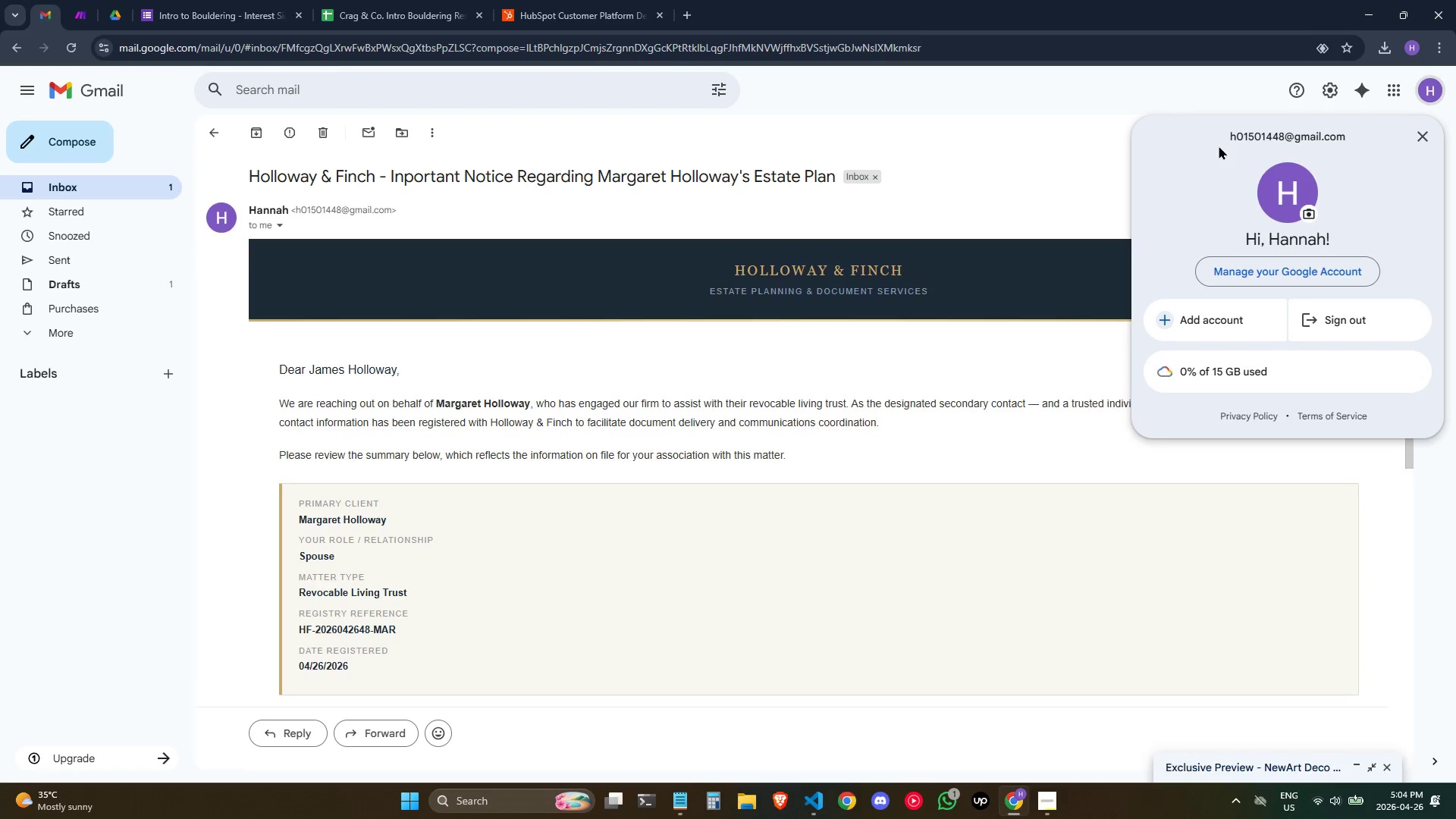 
left_click_drag(start_coordinate=[1215, 145], to_coordinate=[1364, 135])
 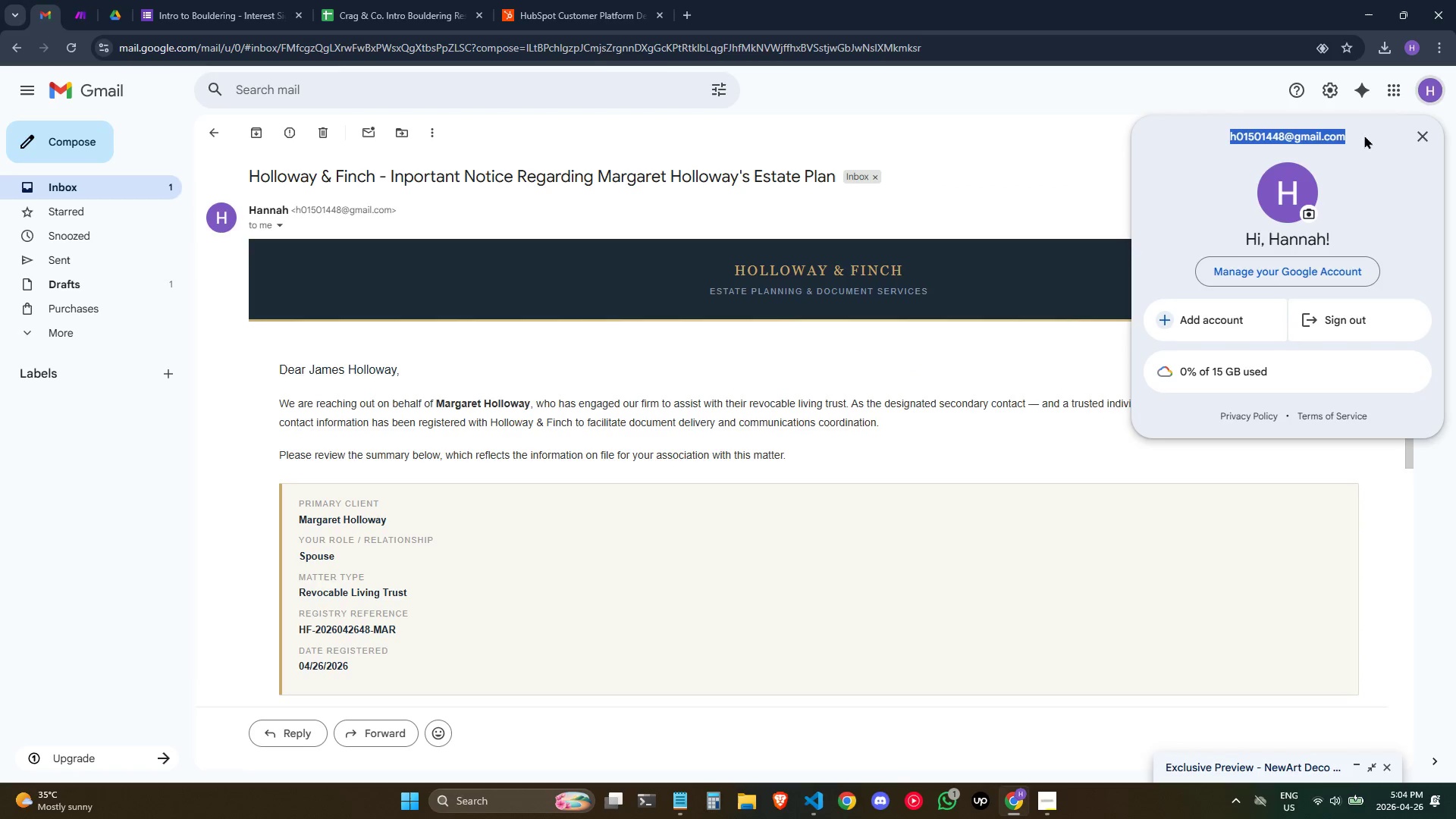 
key(Control+C)
 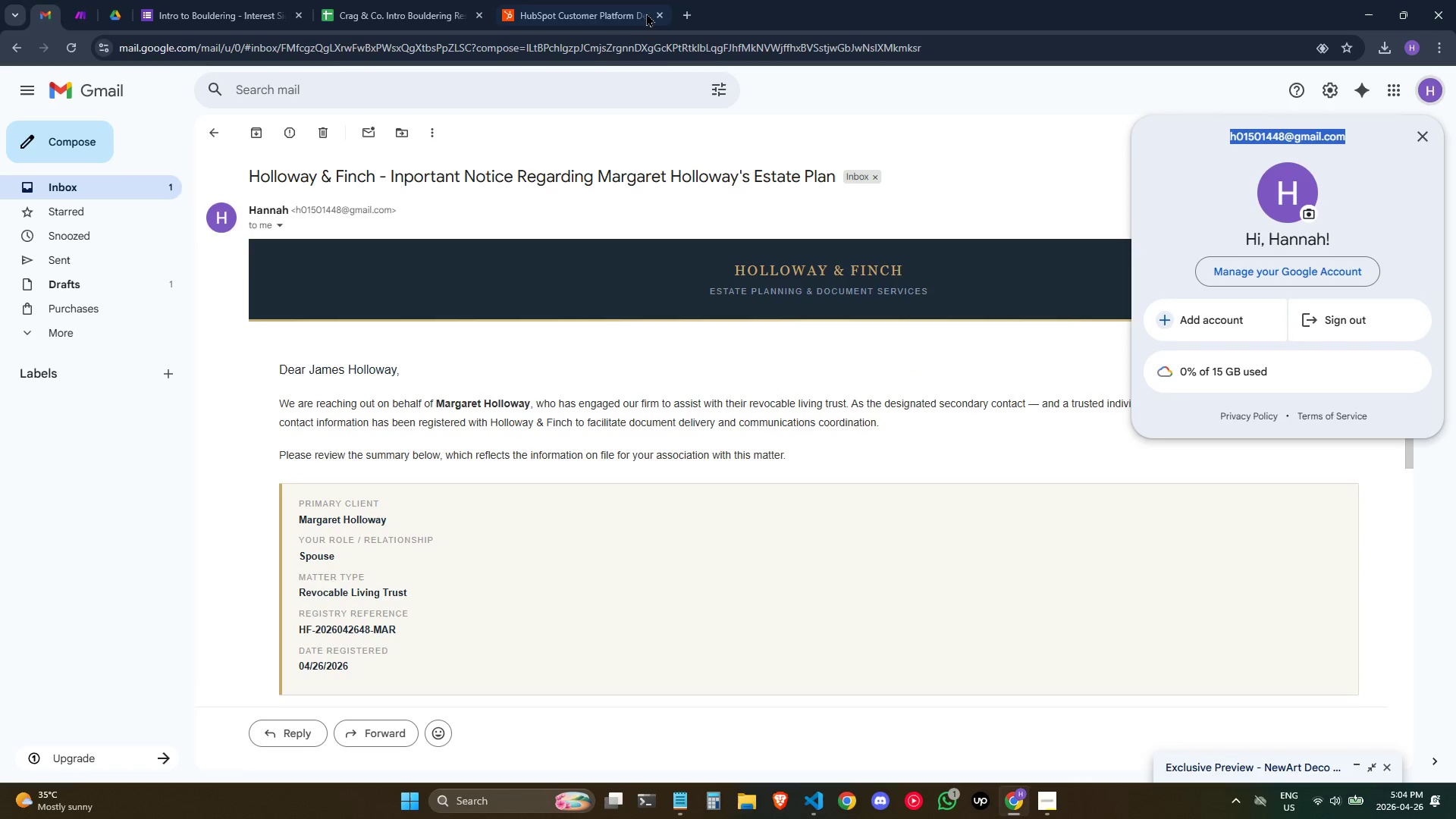 
key(Control+C)
 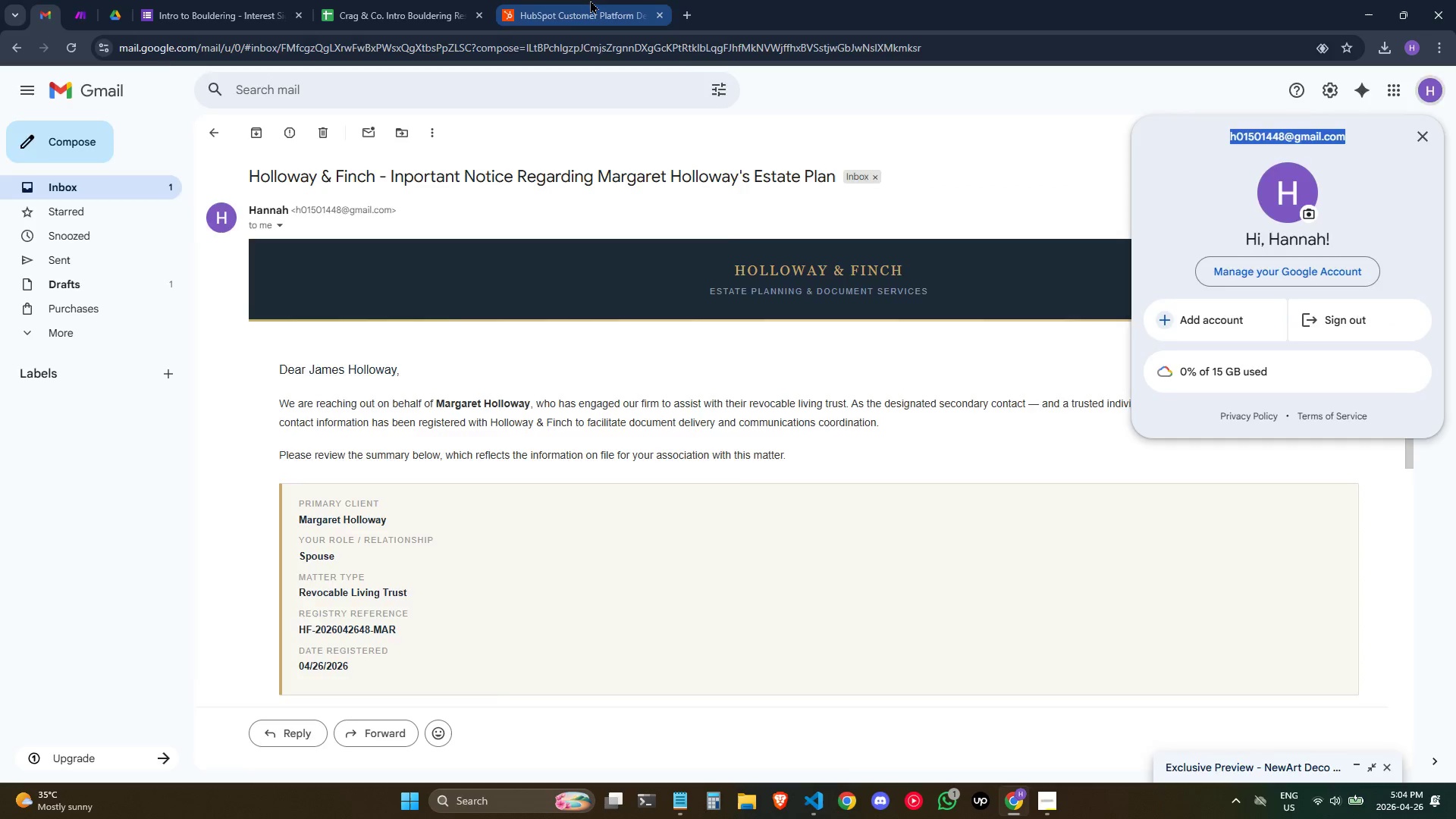 
left_click([596, 0])
 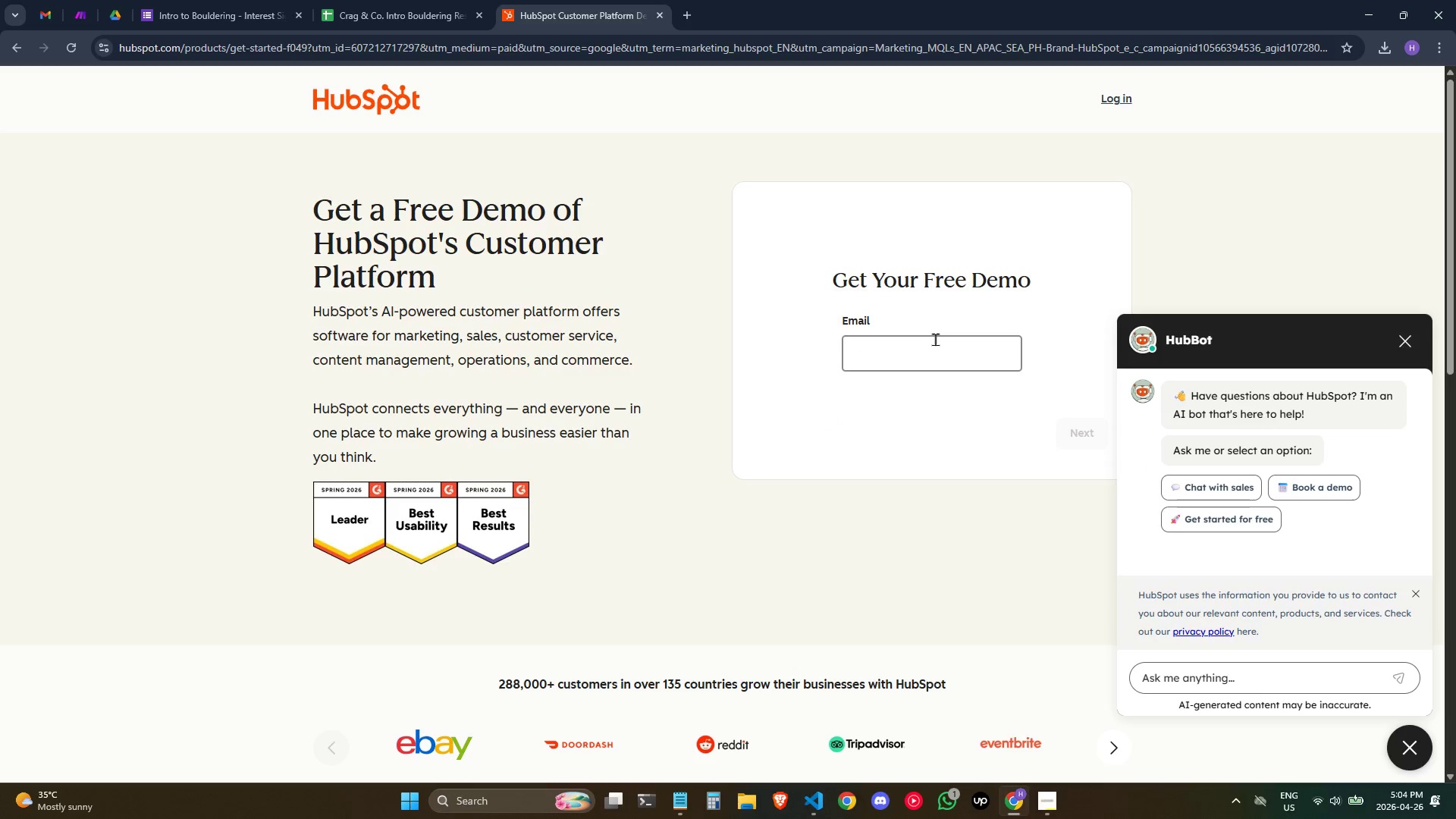 
left_click([935, 340])
 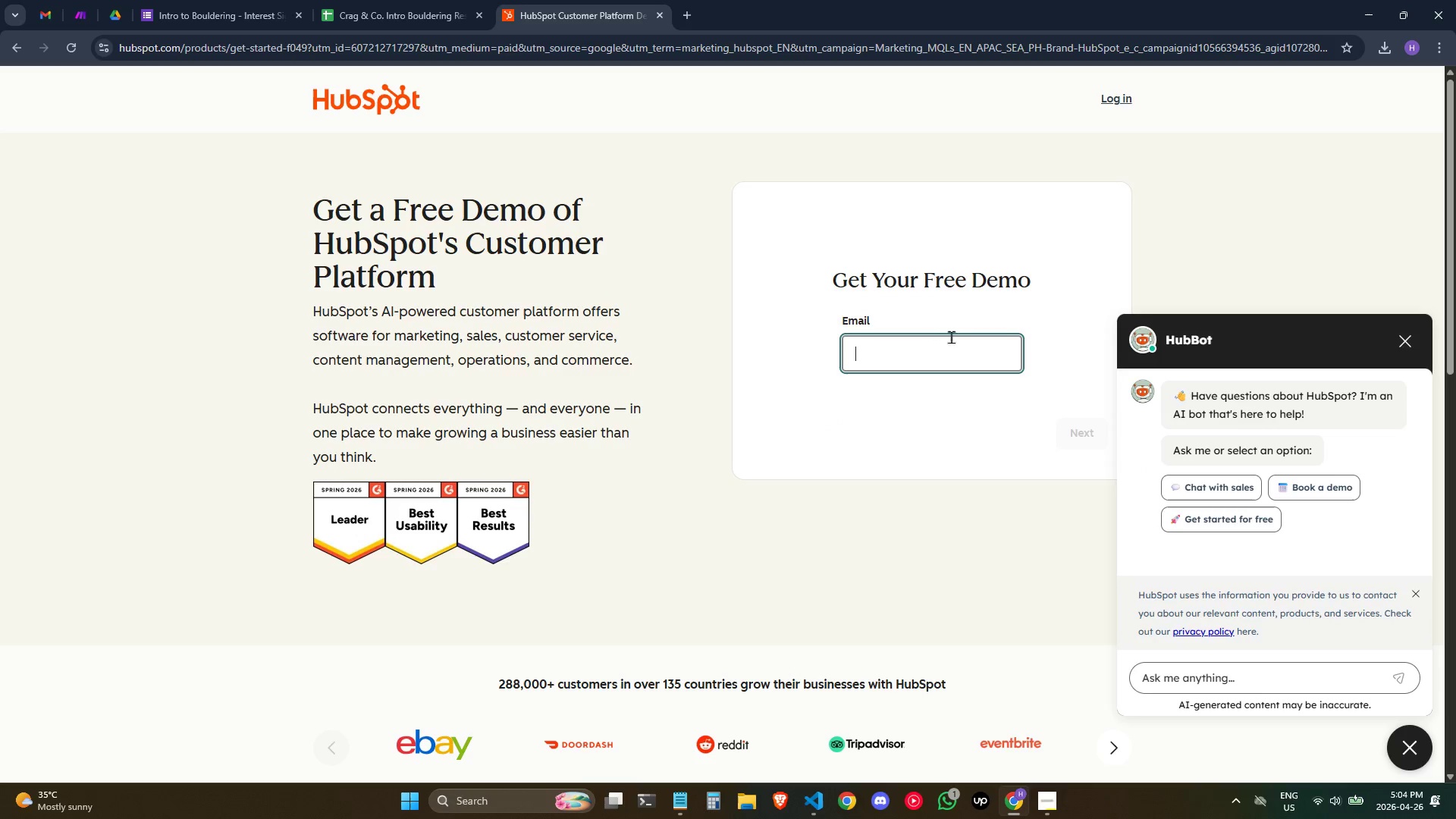 
key(Control+V)
 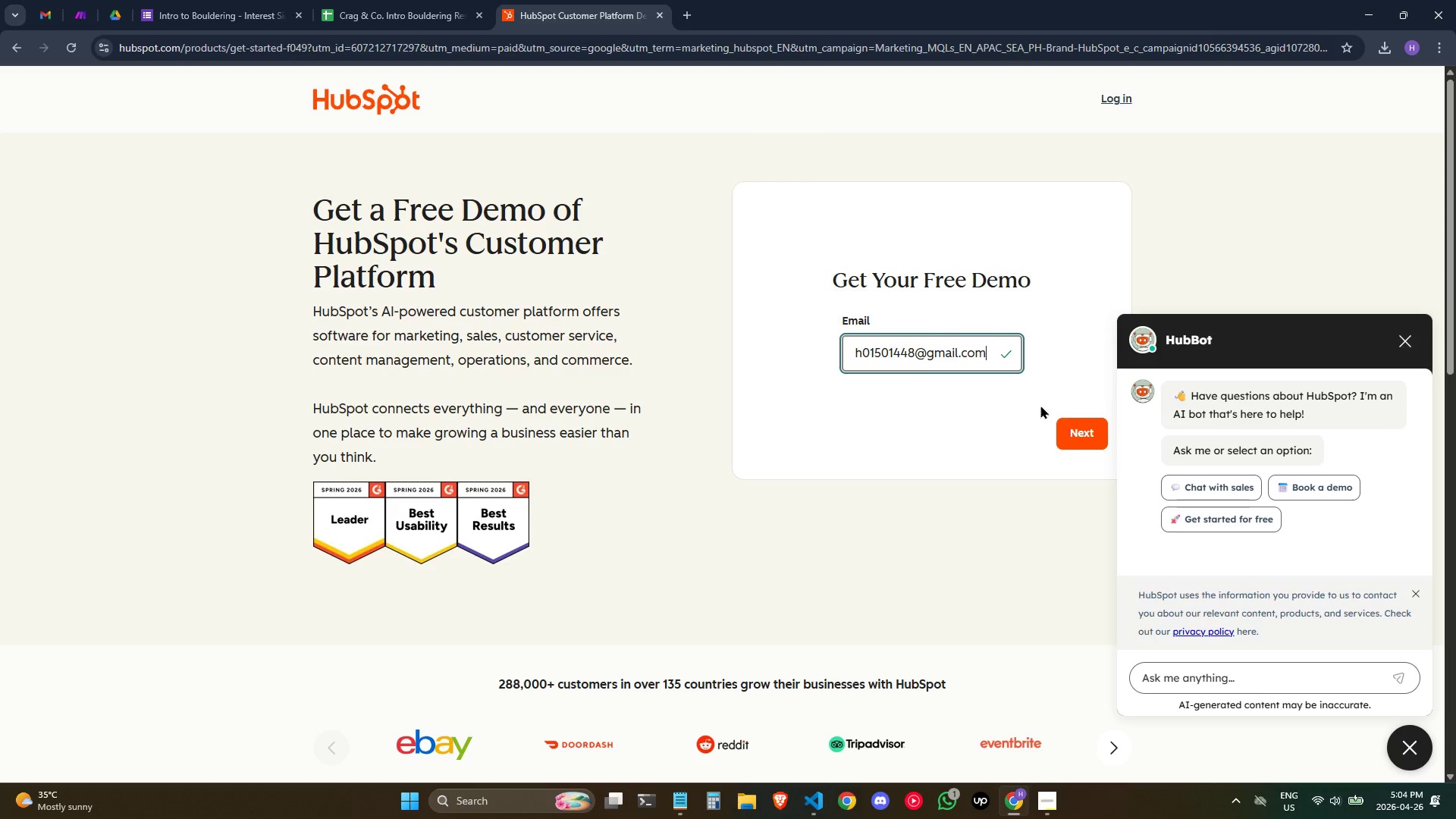 
left_click([1058, 426])
 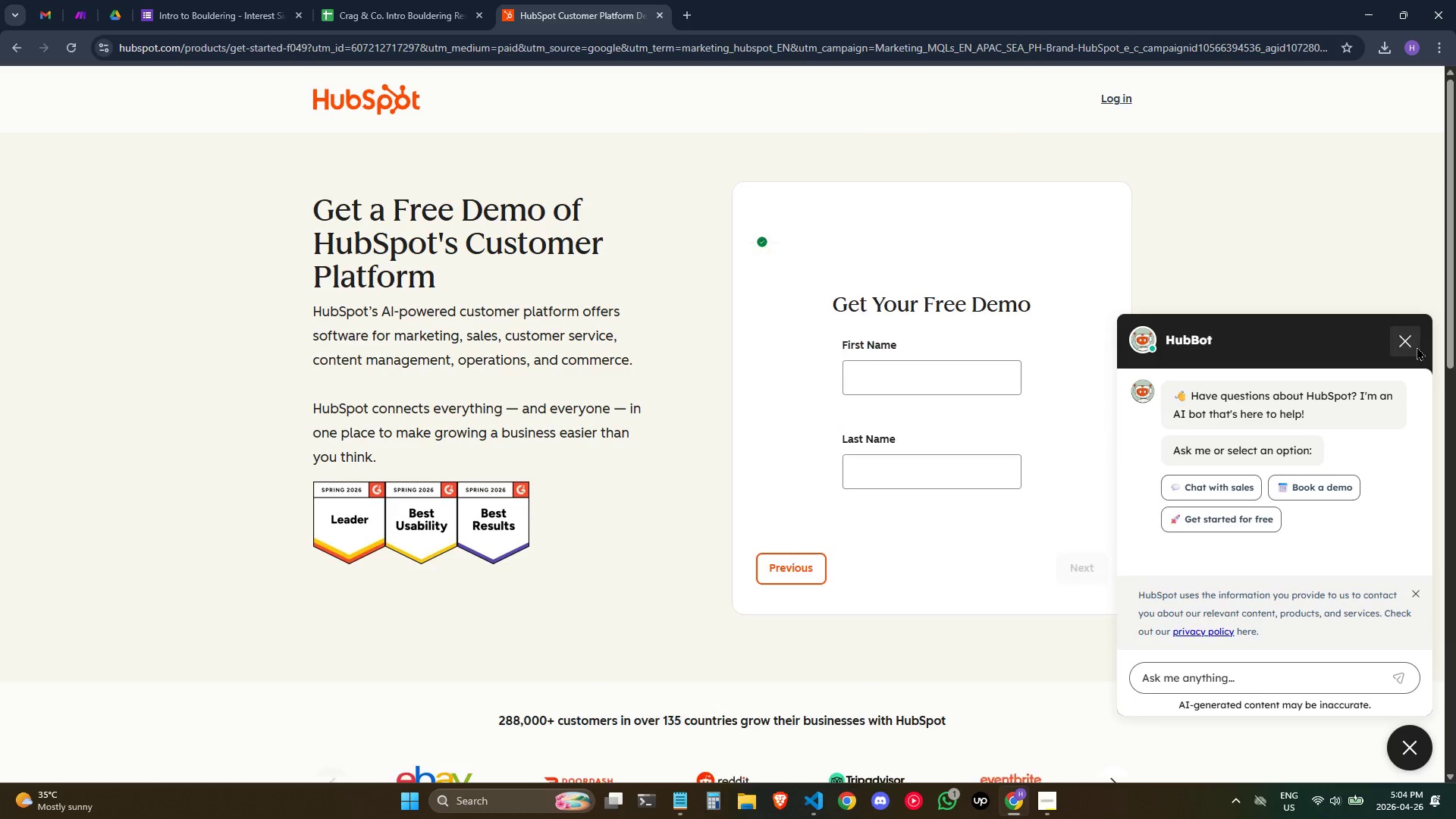 
left_click([1417, 347])
 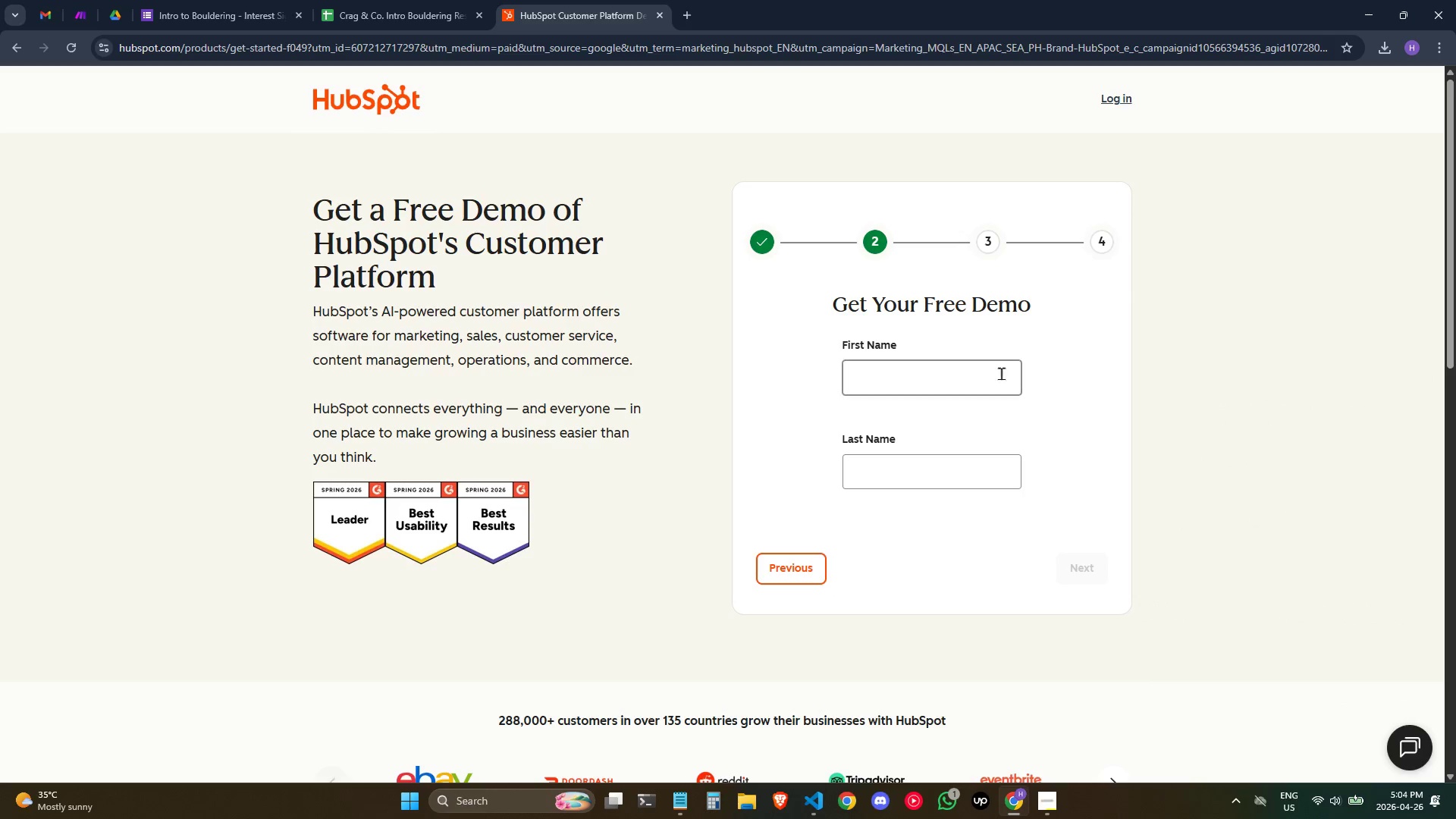 
left_click([991, 371])
 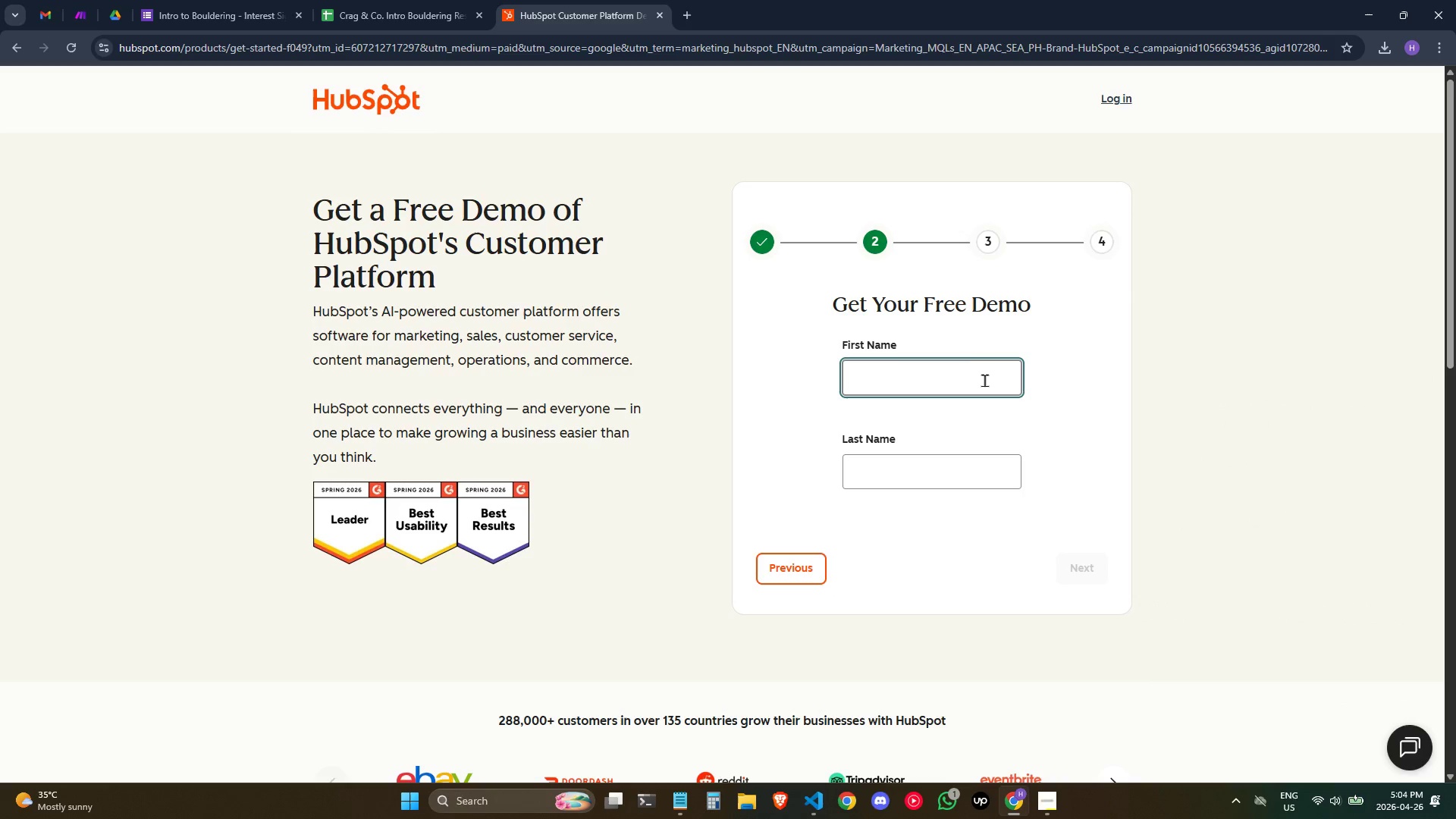 
key(CapsLock)
 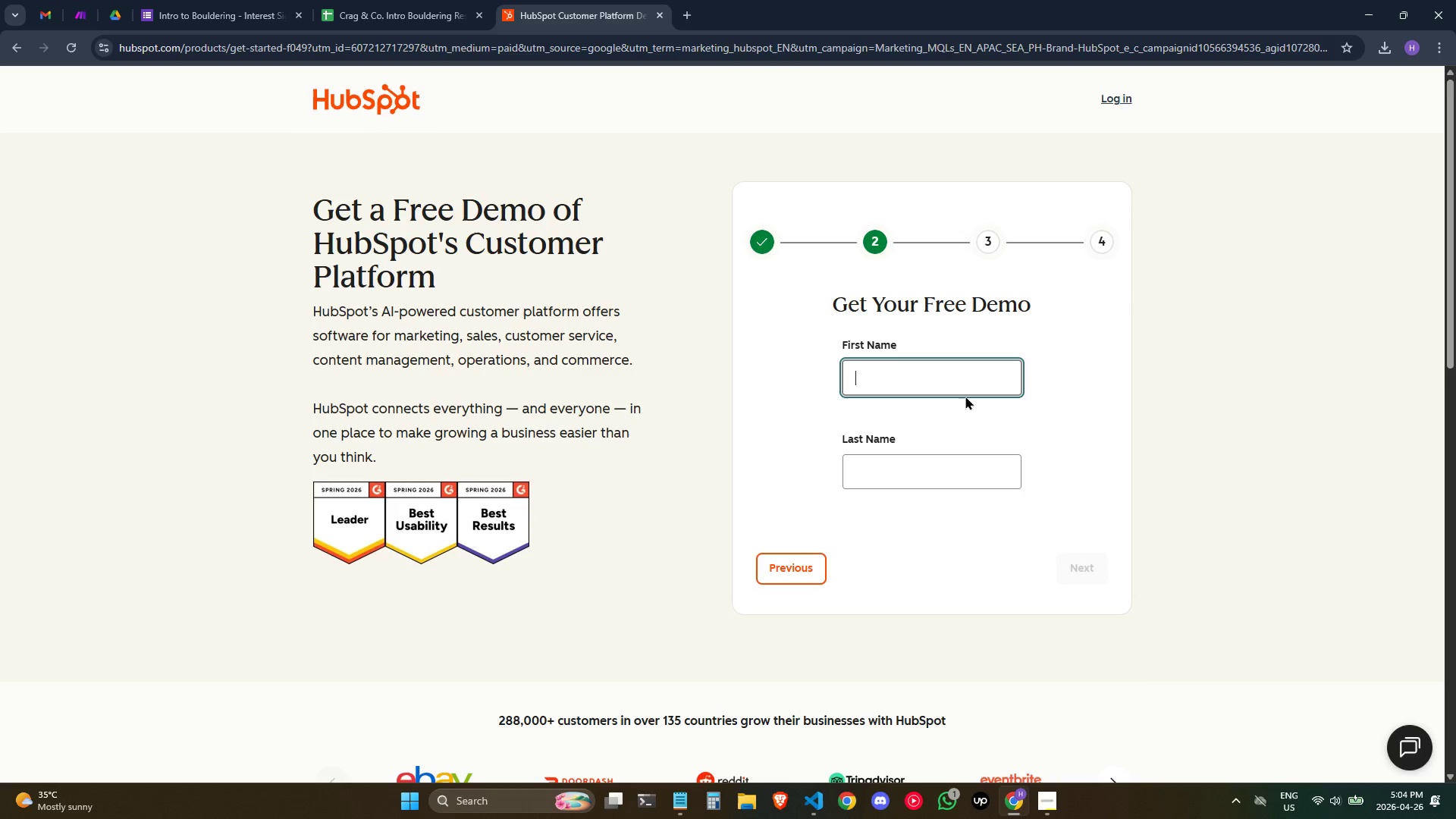 
wait(9.09)
 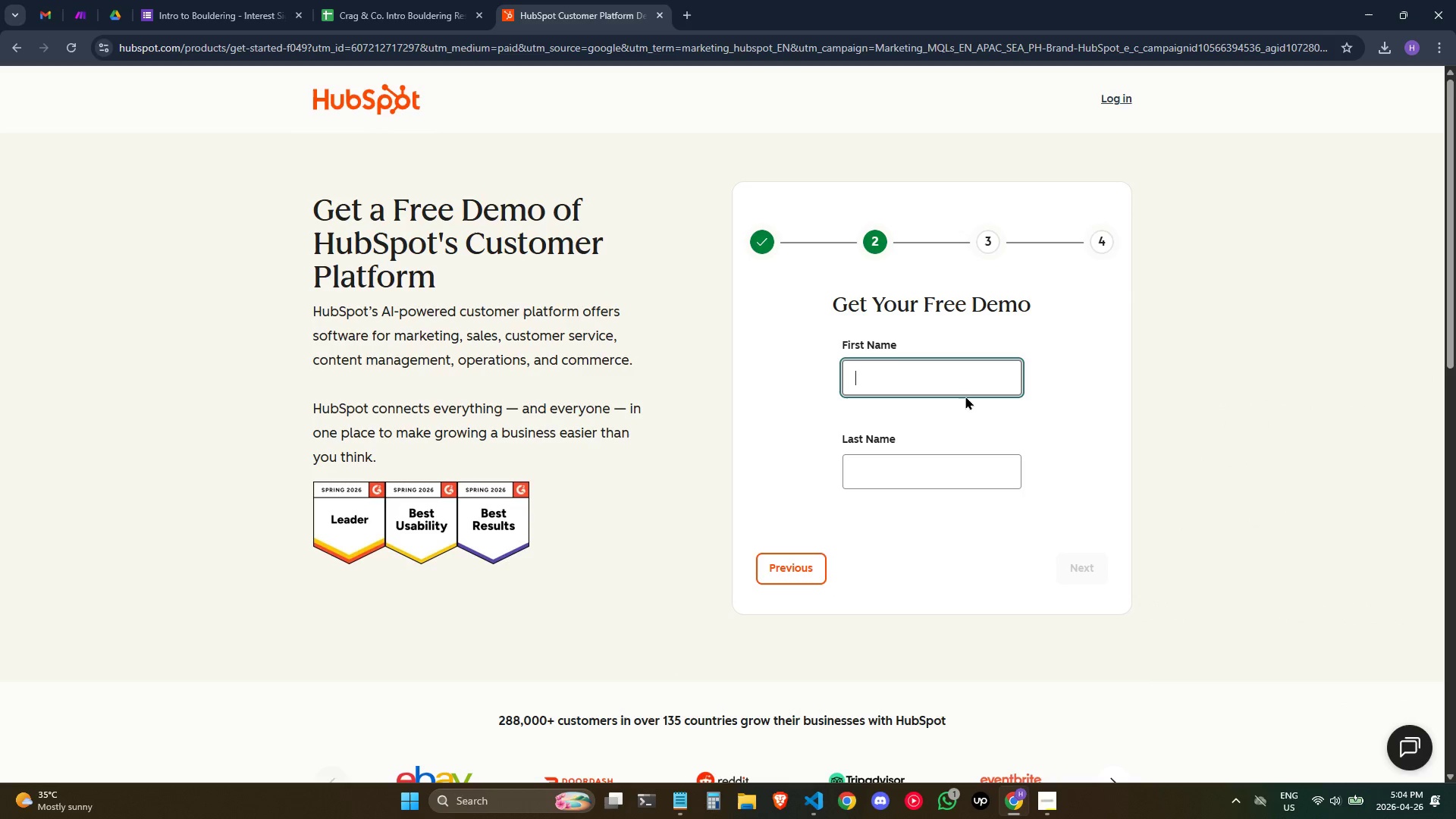 
left_click([798, 571])
 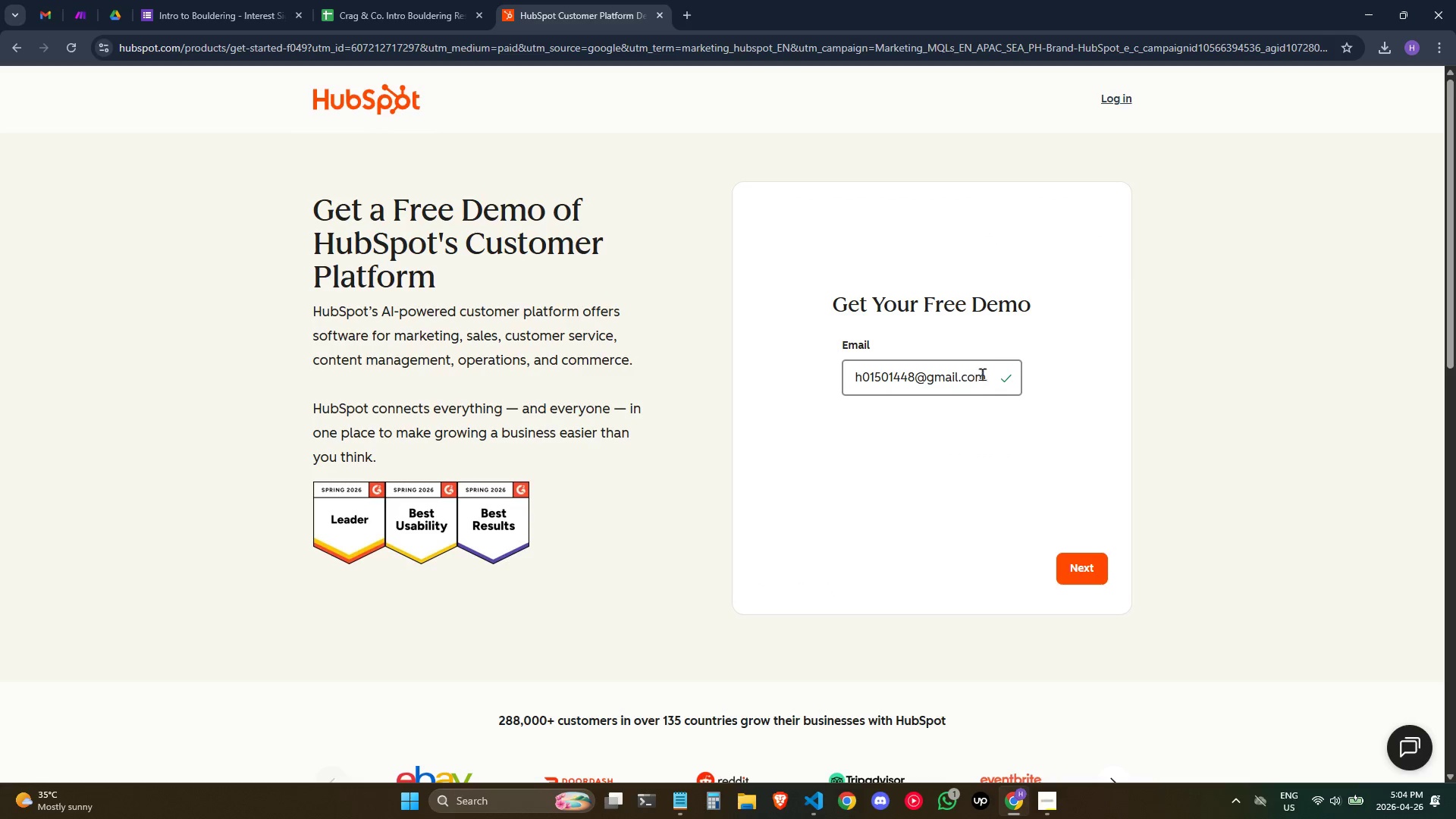 
left_click([986, 374])
 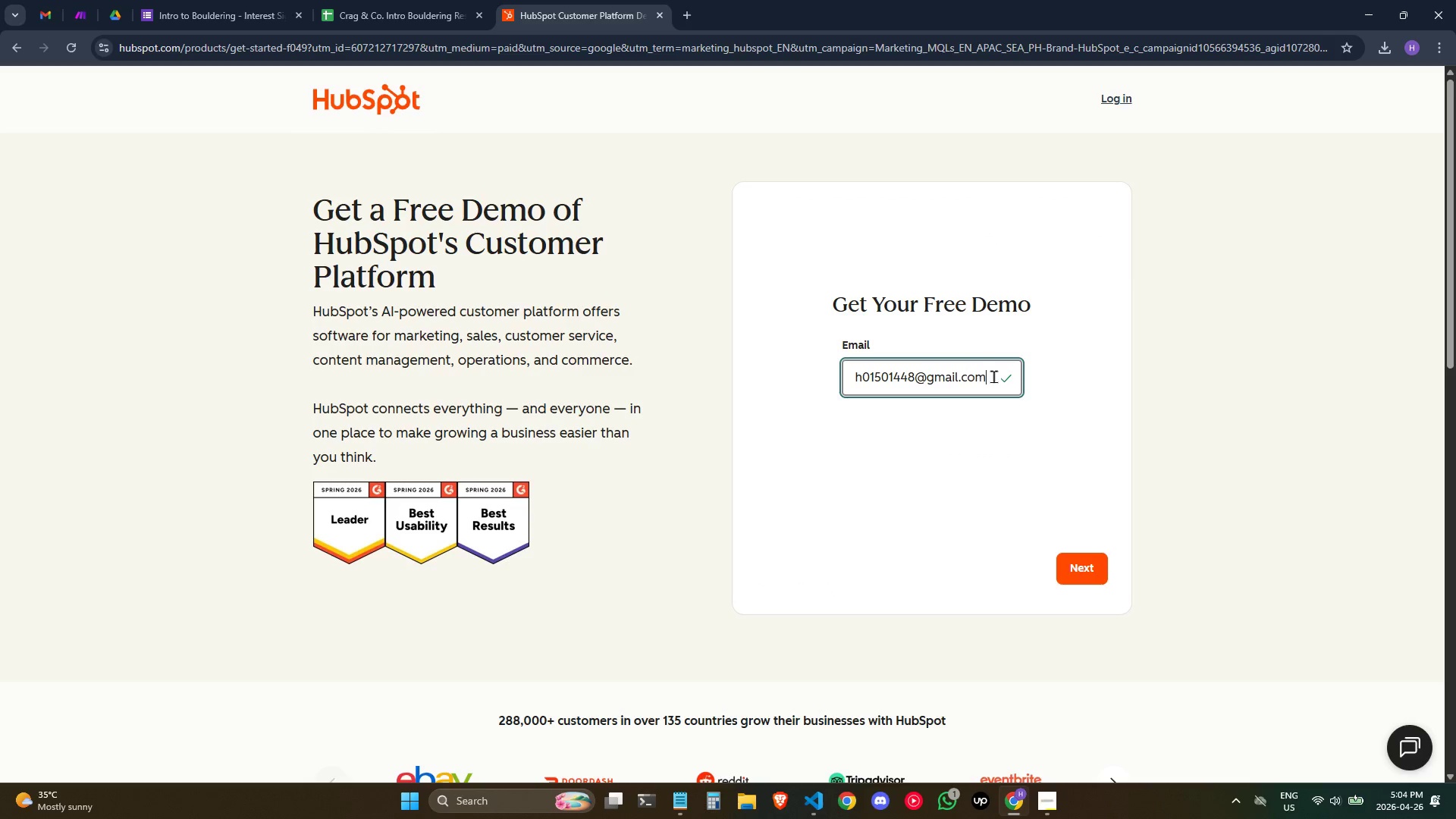 
left_click_drag(start_coordinate=[993, 376], to_coordinate=[868, 406])
 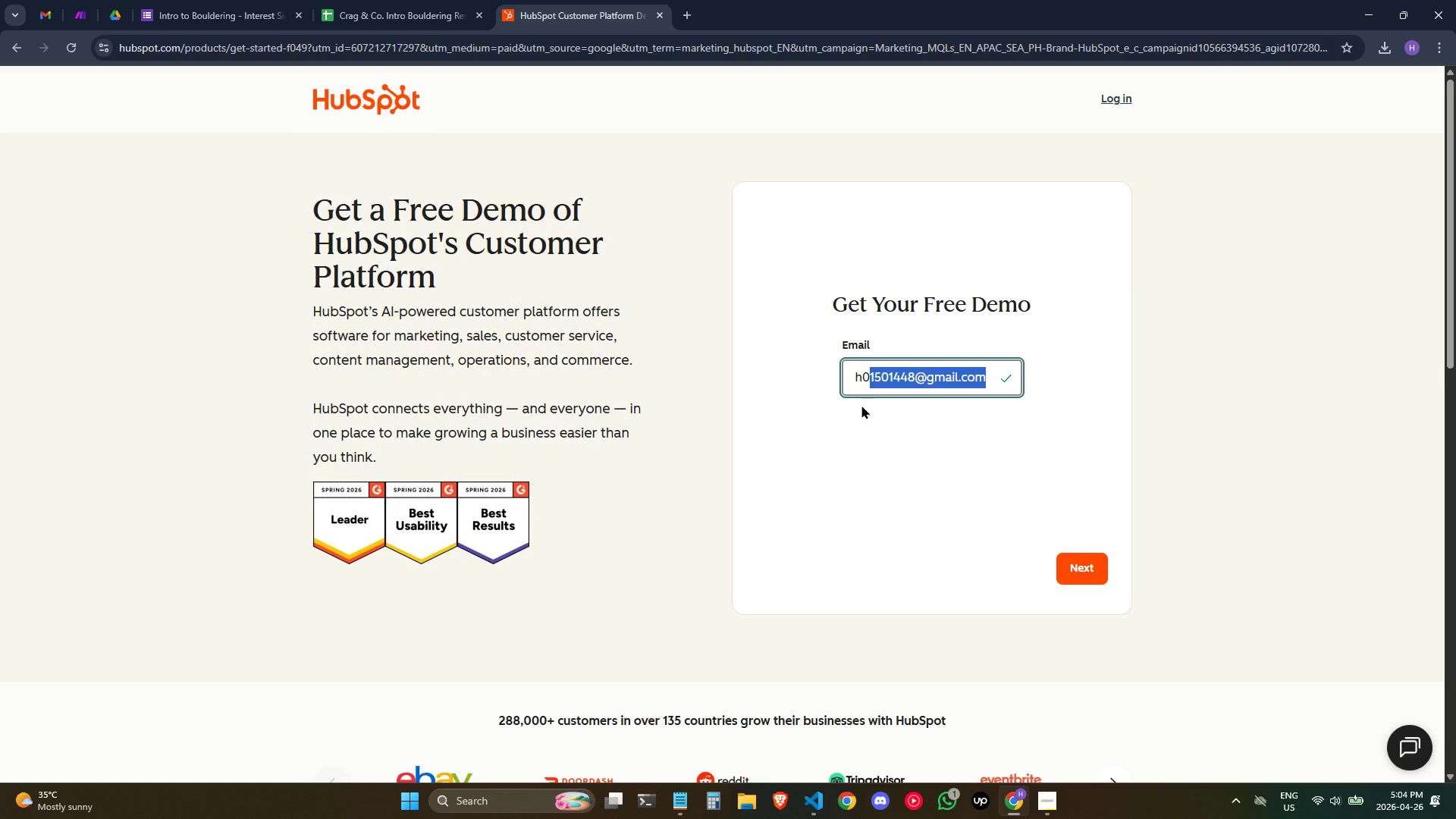 
key(Backspace)
 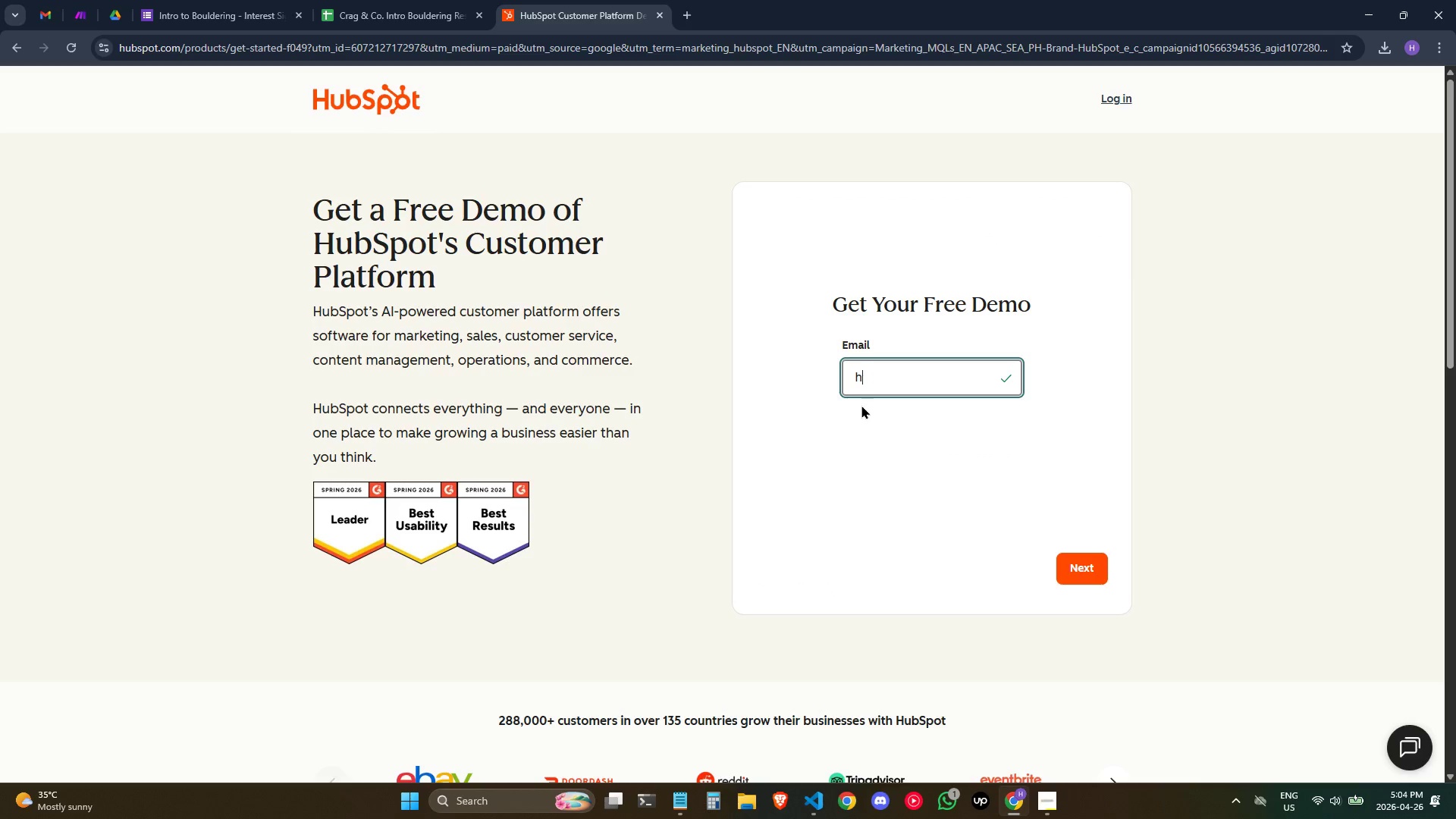 
key(Backspace)
 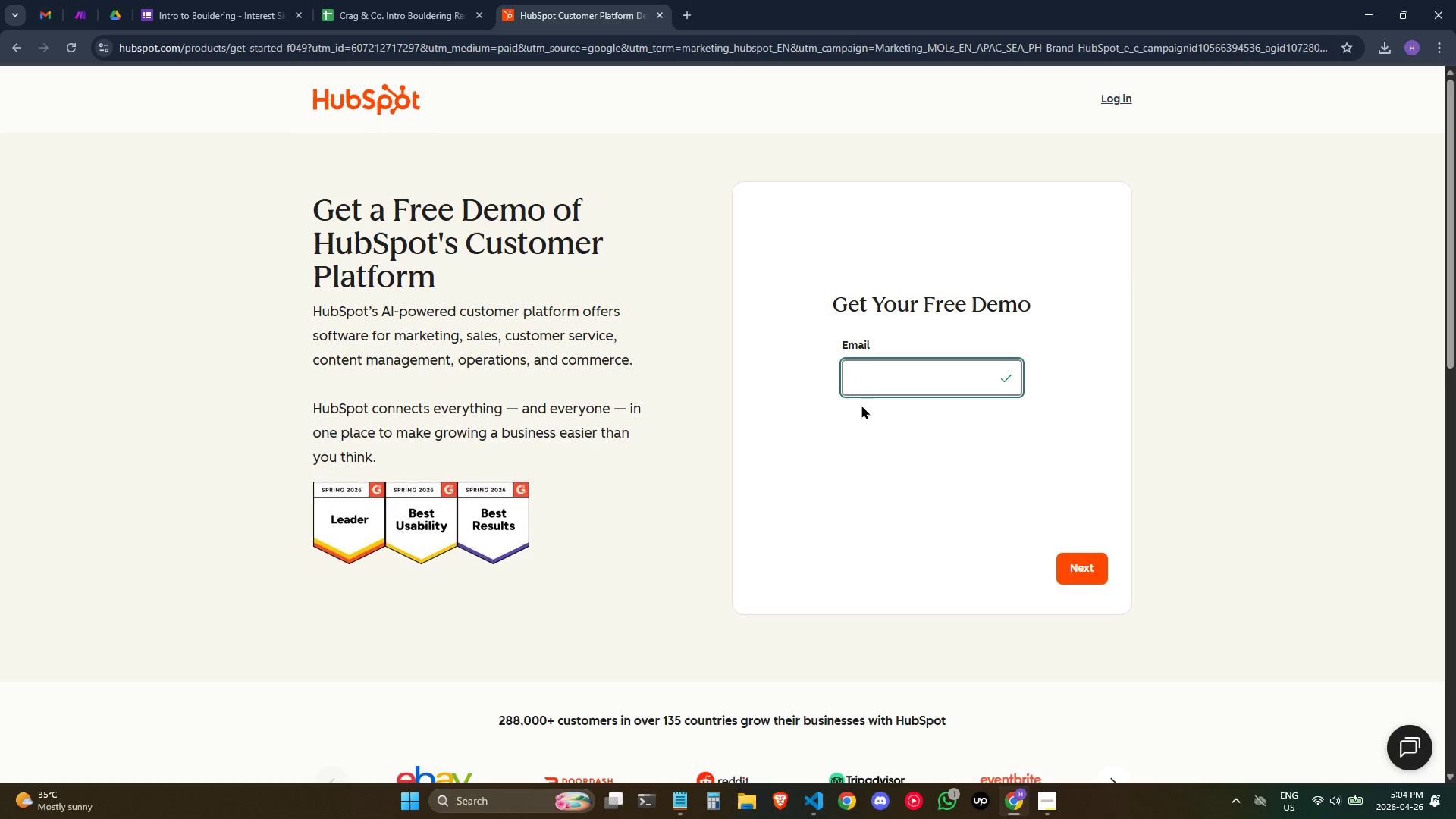 
key(Backspace)
 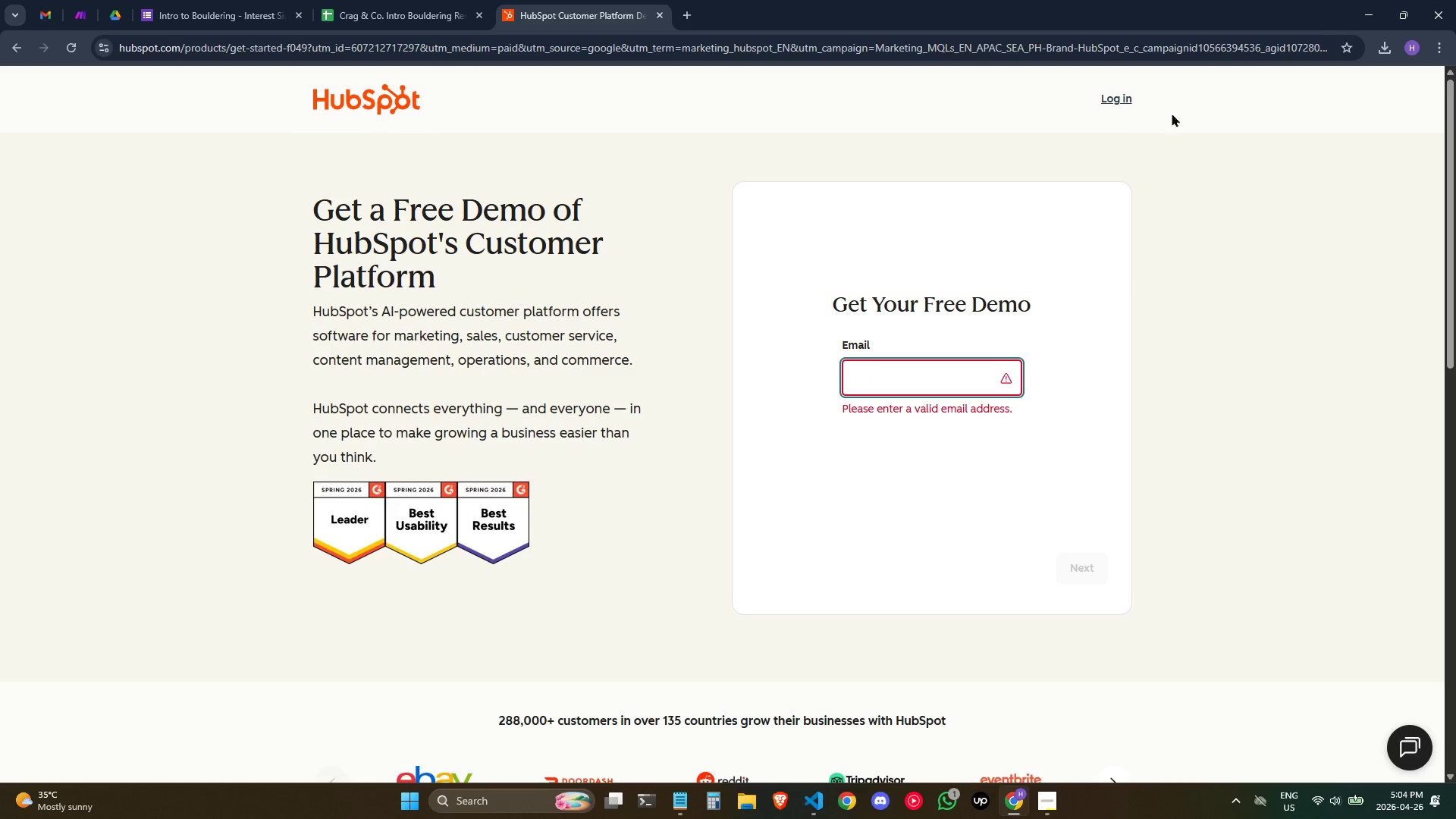 
double_click([1118, 105])
 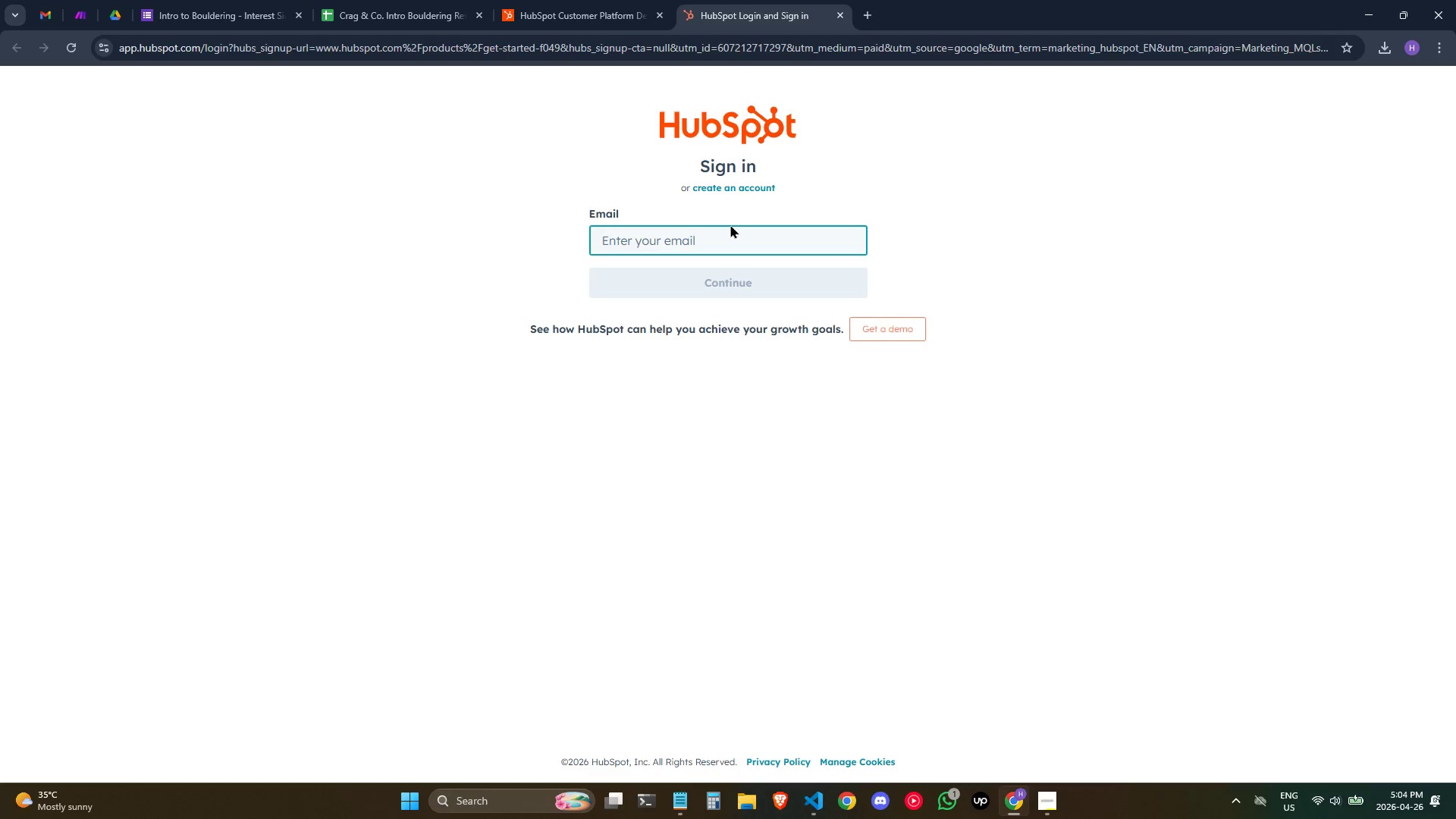 
double_click([718, 237])
 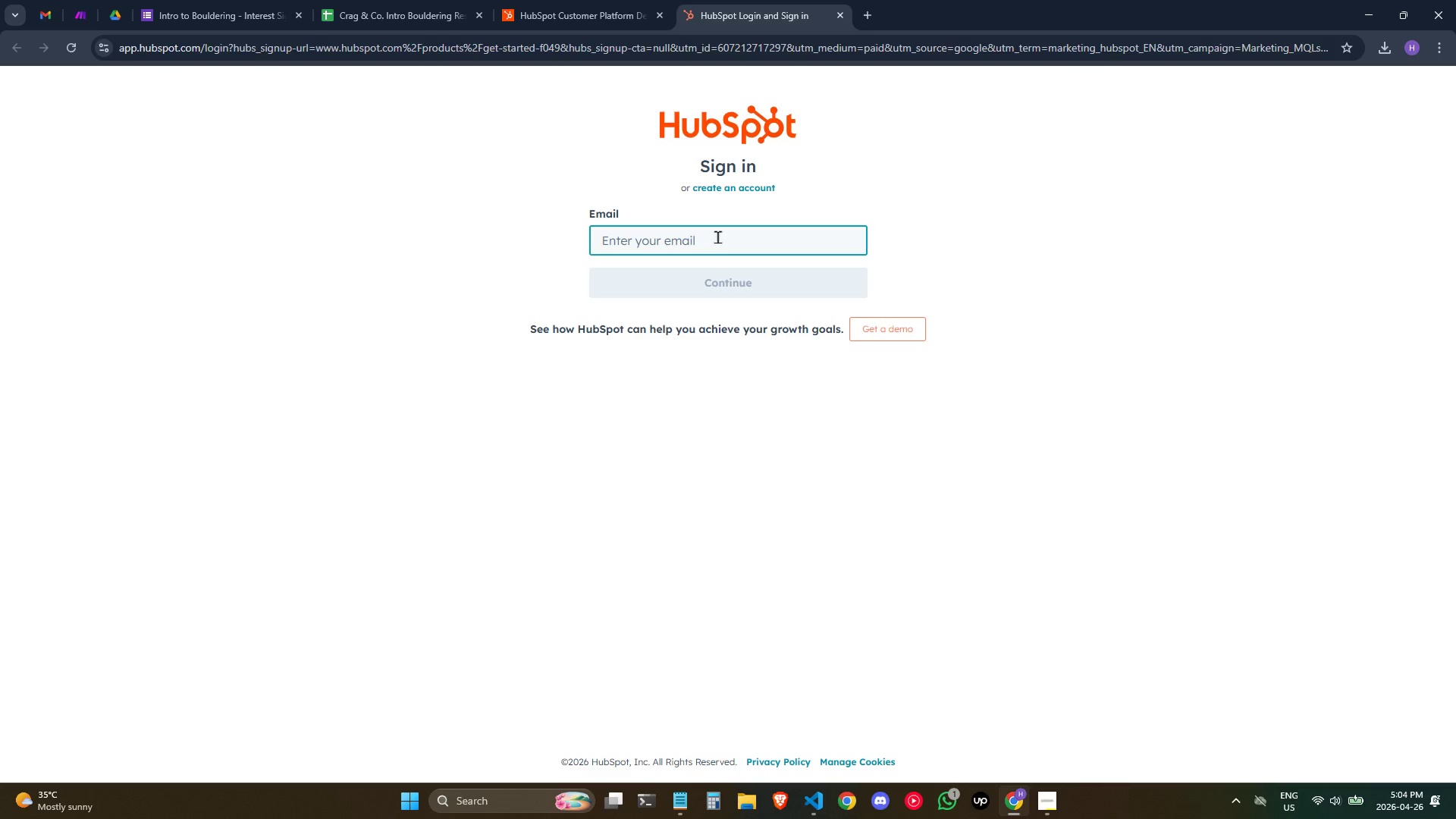 
double_click([717, 237])
 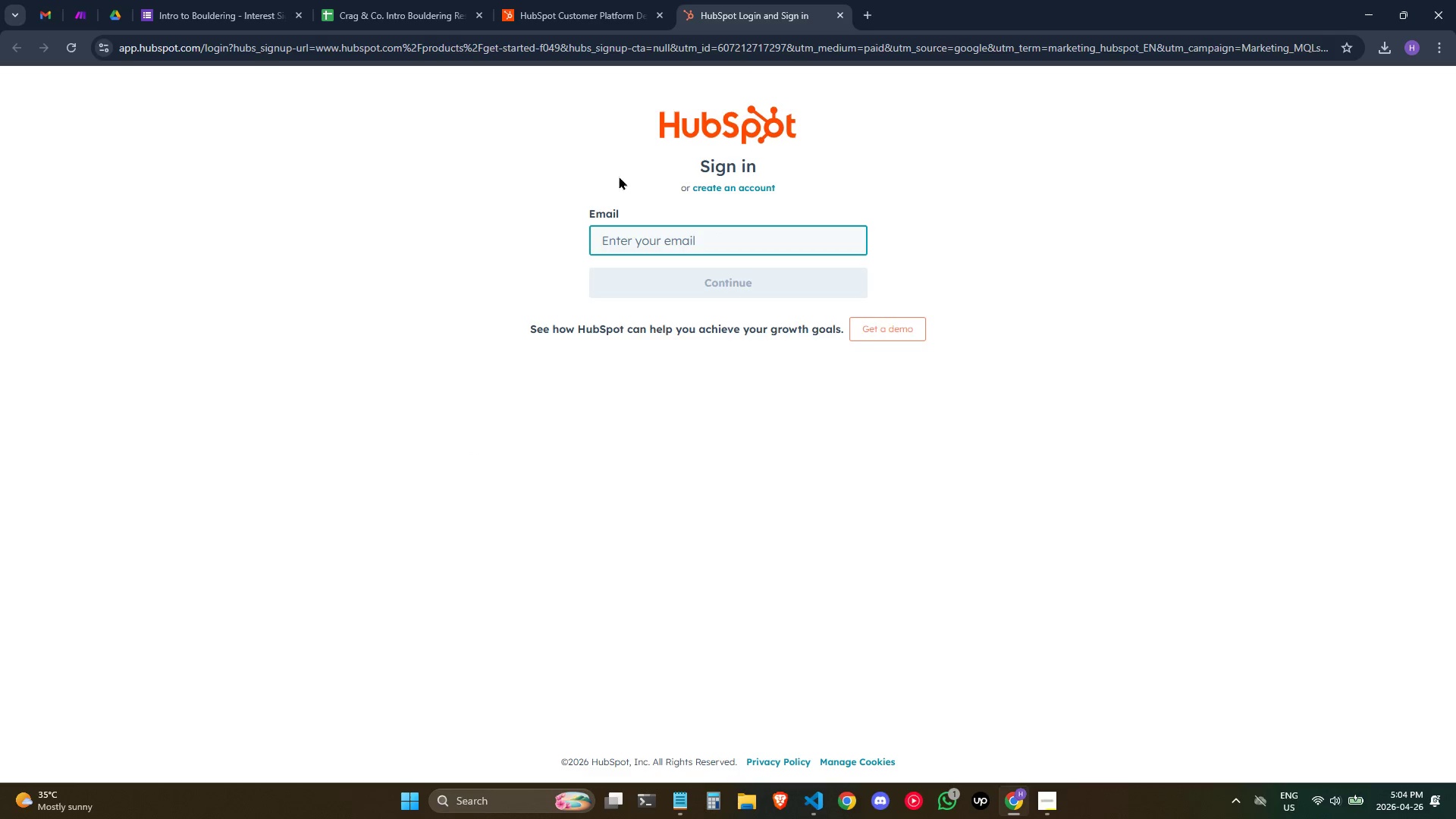 
left_click([727, 184])
 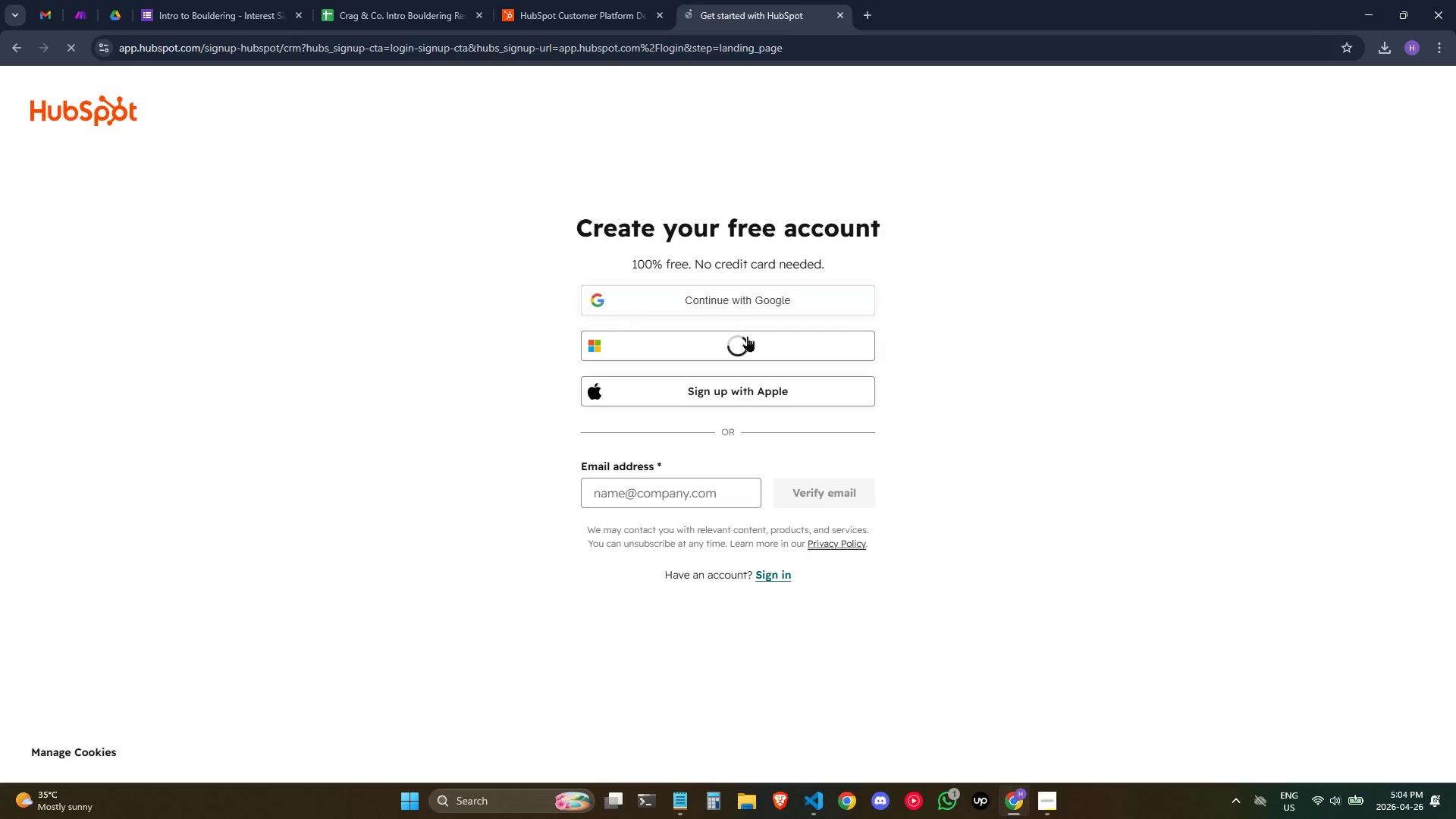 
left_click([811, 311])
 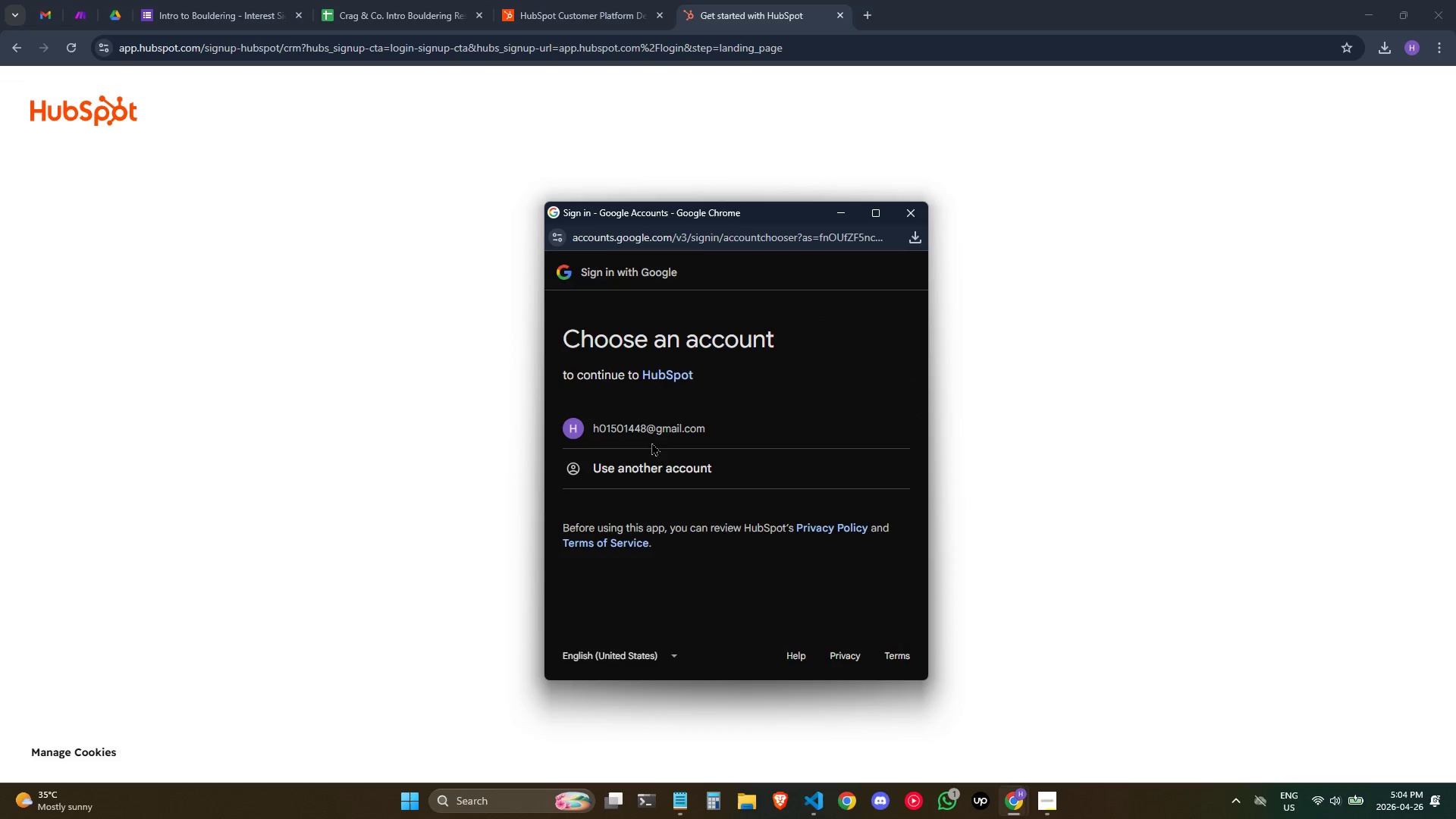 
left_click([675, 428])
 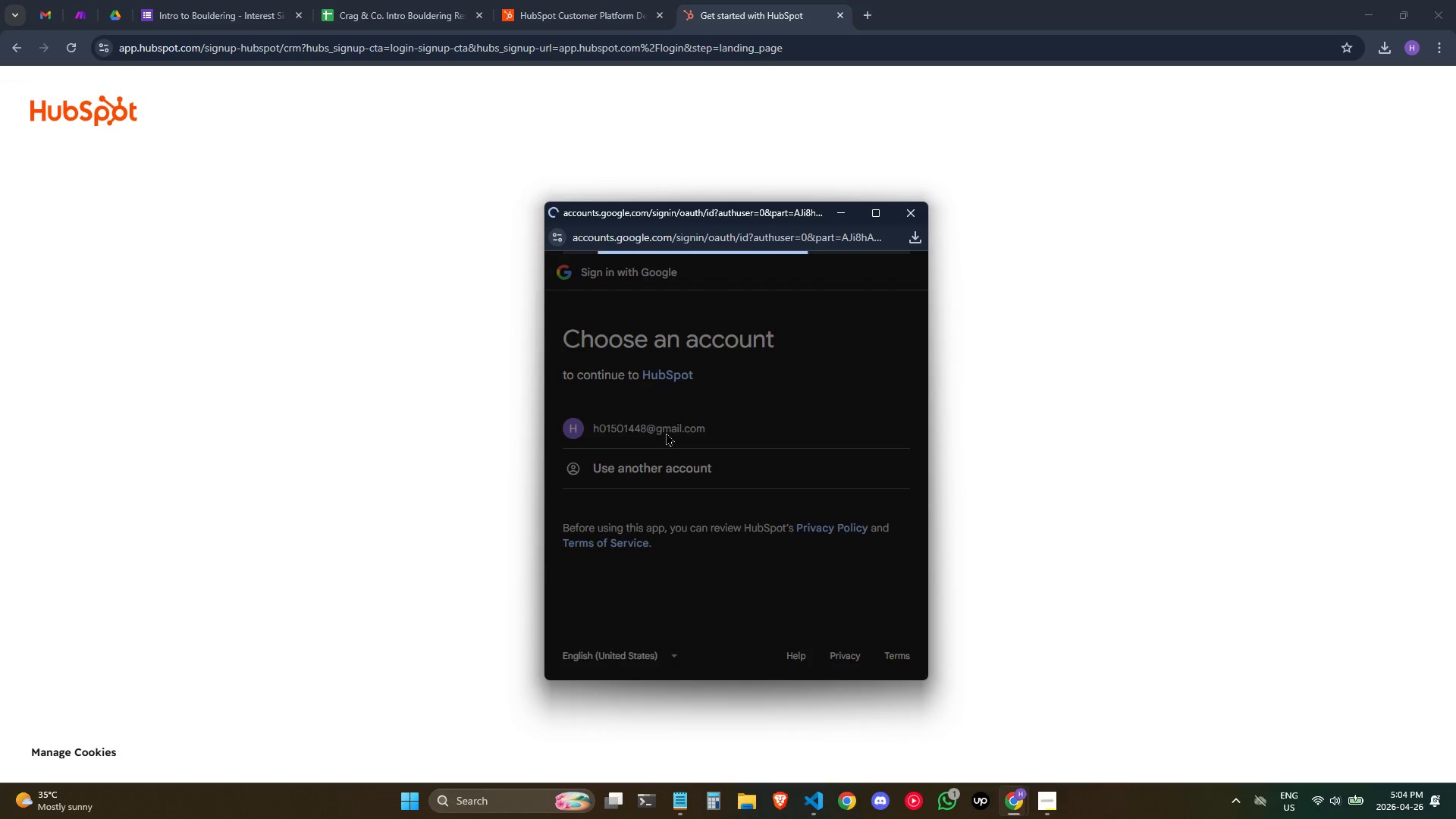 
scroll: coordinate [708, 419], scroll_direction: down, amount: 3.0
 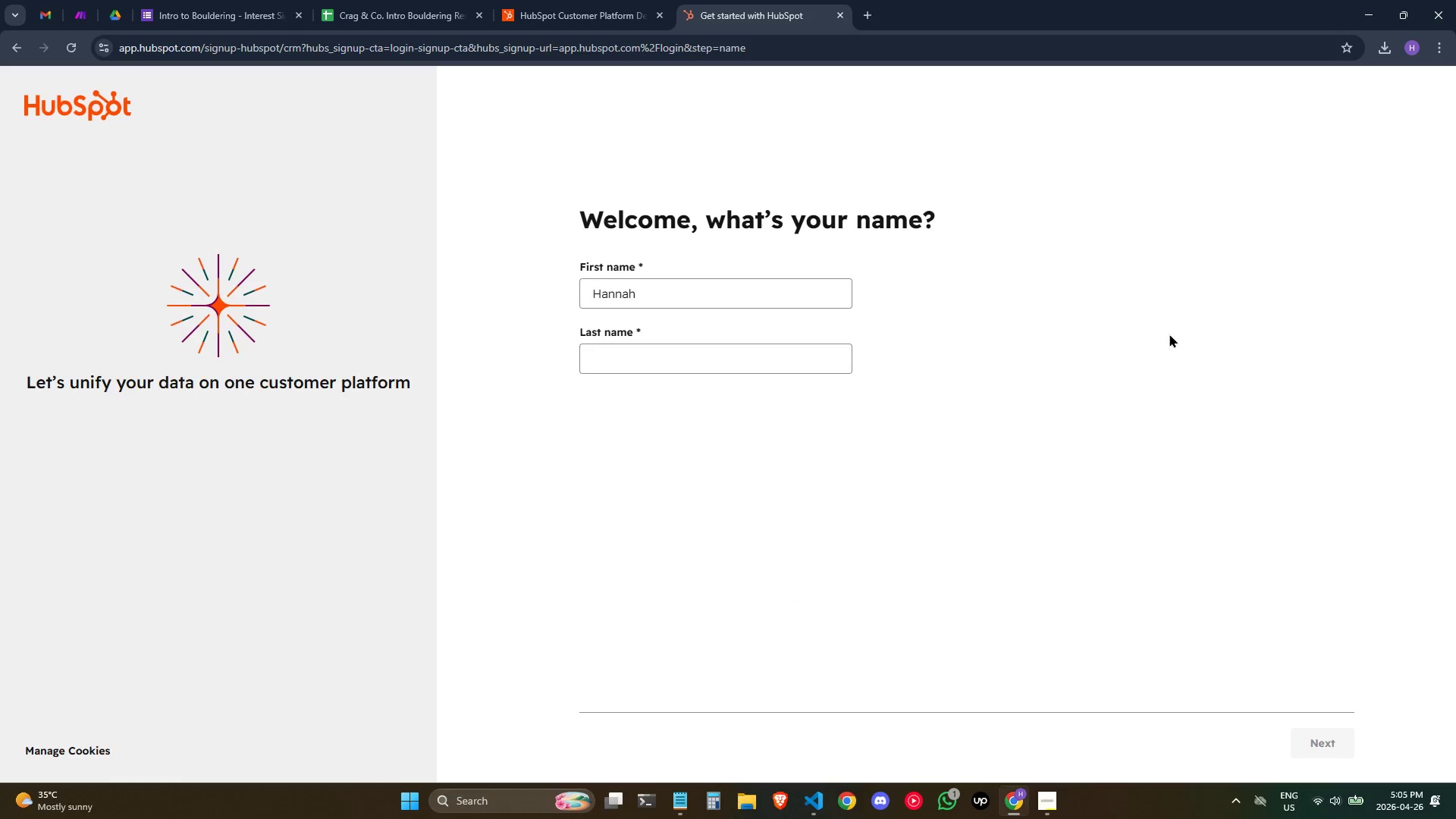 
wait(5.46)
 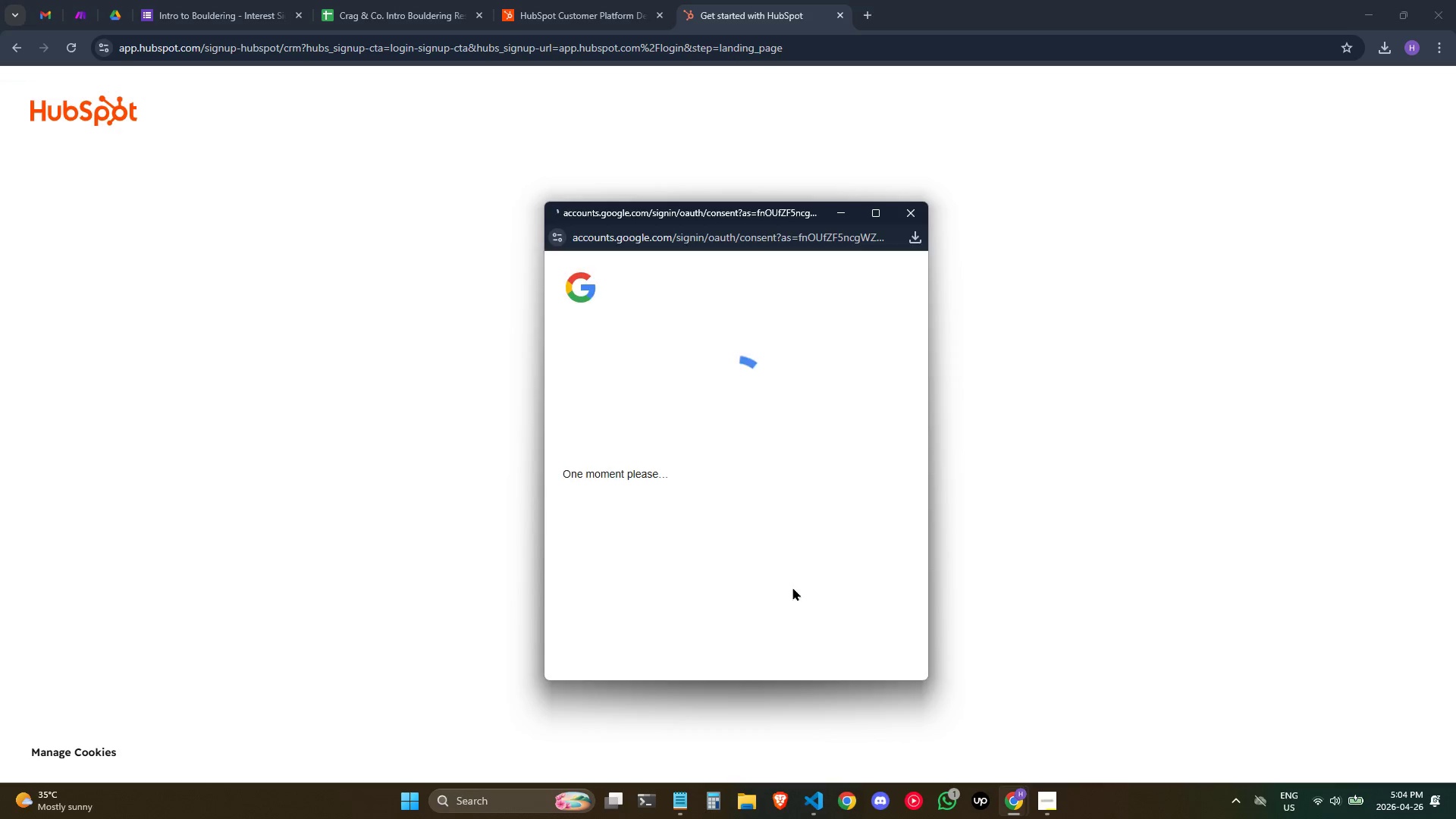 
left_click([682, 360])
 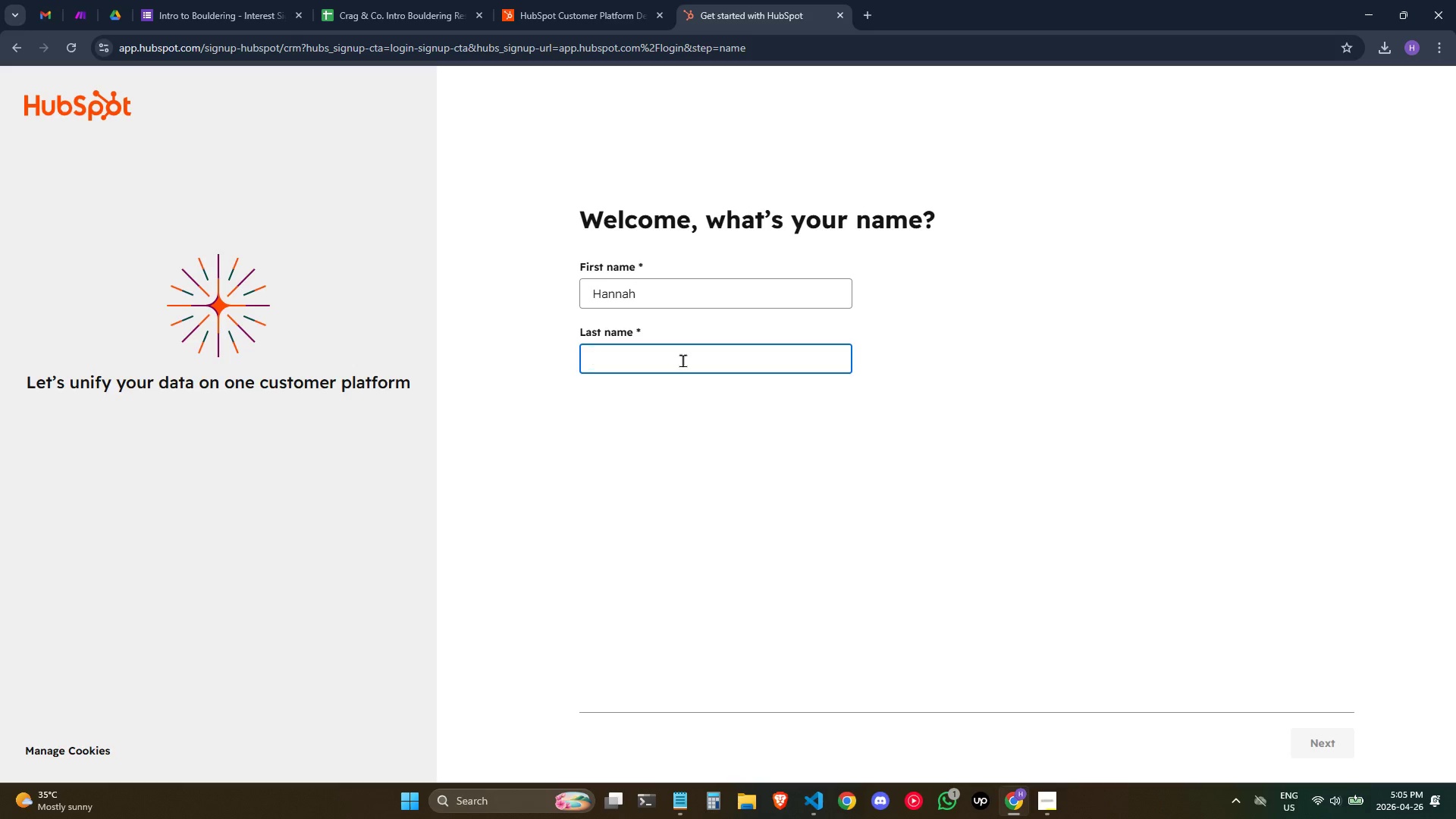 
type(b)
key(Backspace)
type(b)
key(Backspace)
type(Basa)
key(Backspace)
key(Backspace)
key(Backspace)
 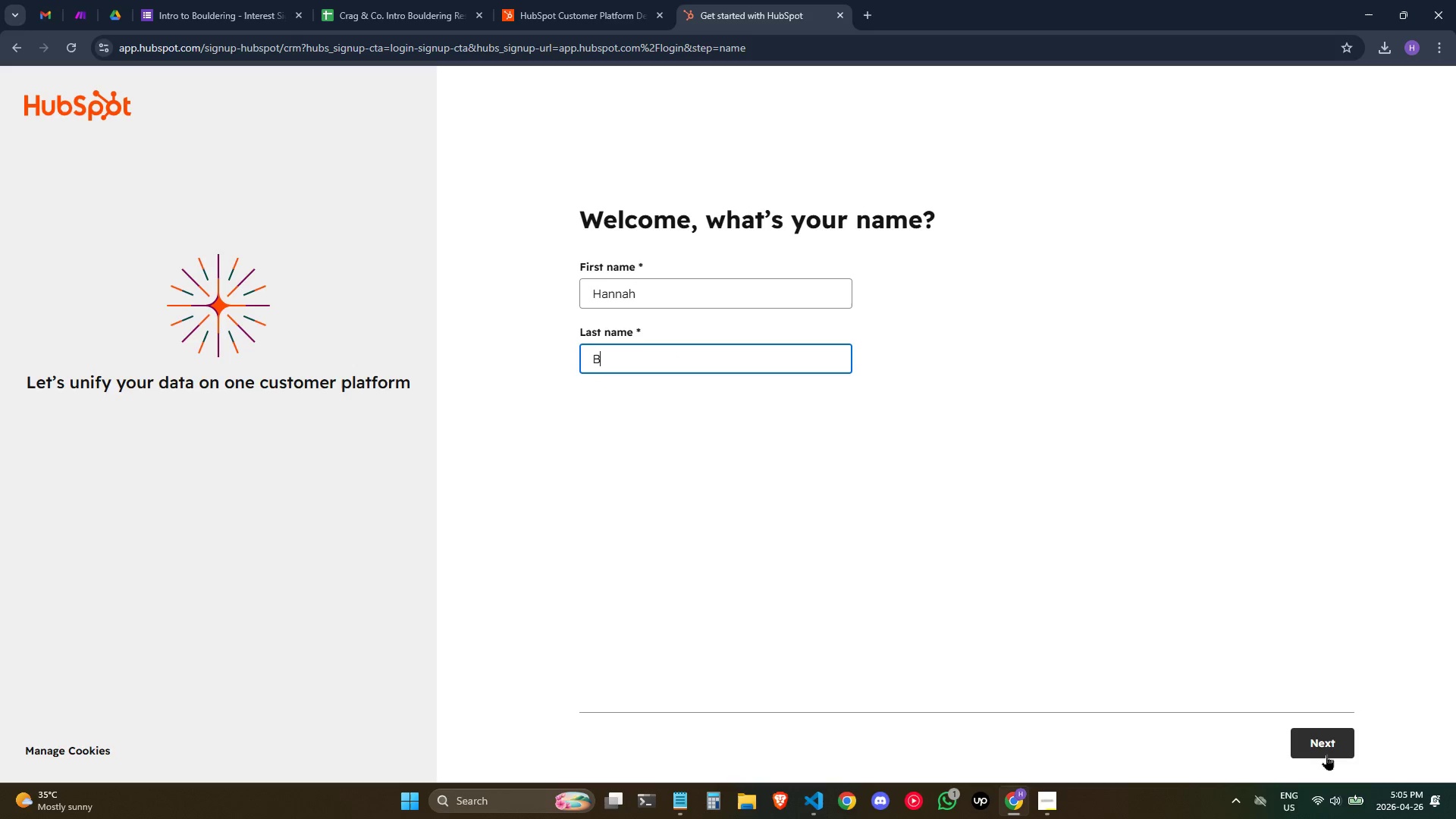 
left_click([1321, 742])
 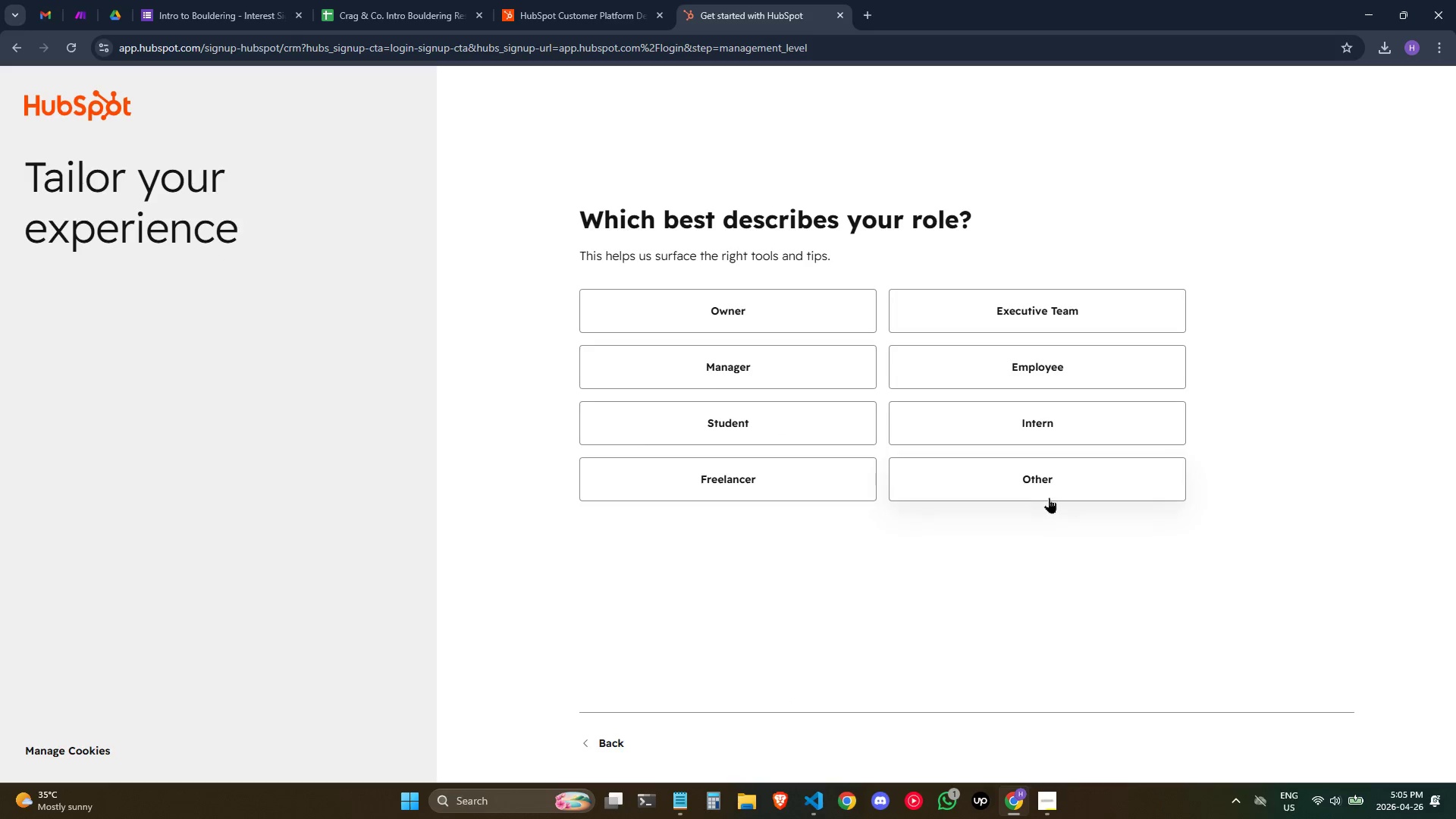 
wait(9.06)
 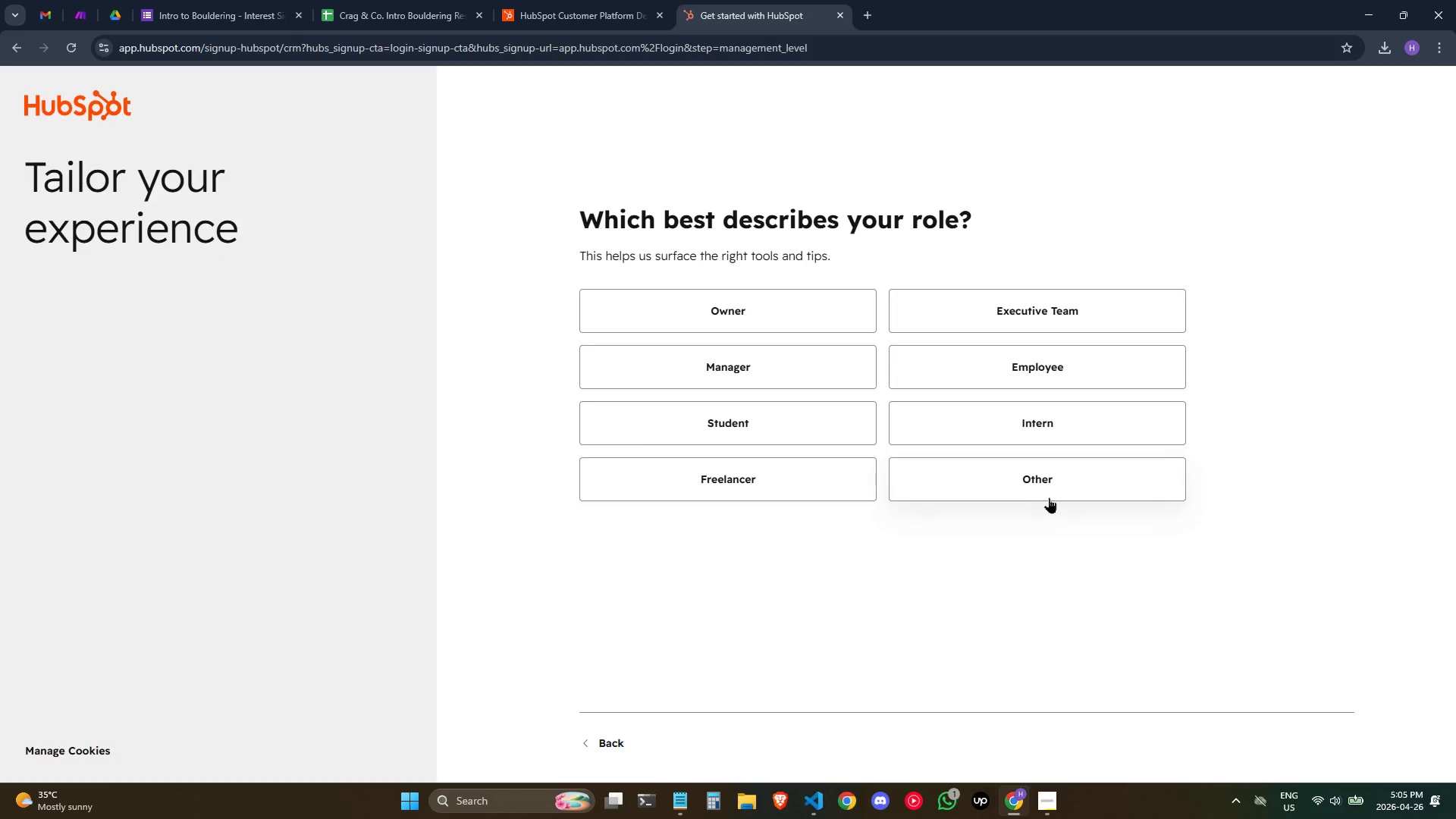 
key(Control+ControlLeft)
 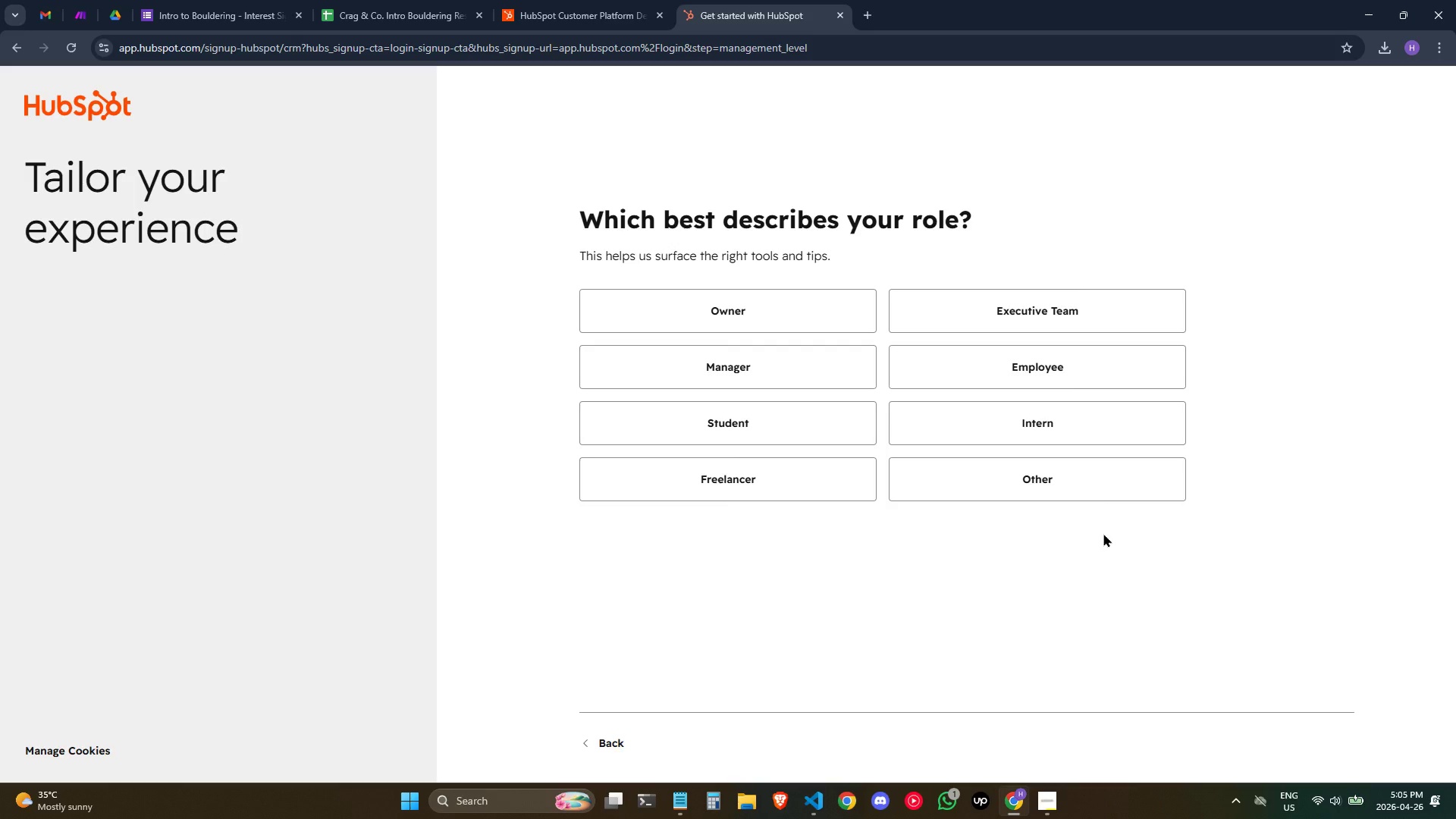 
left_click([1103, 533])
 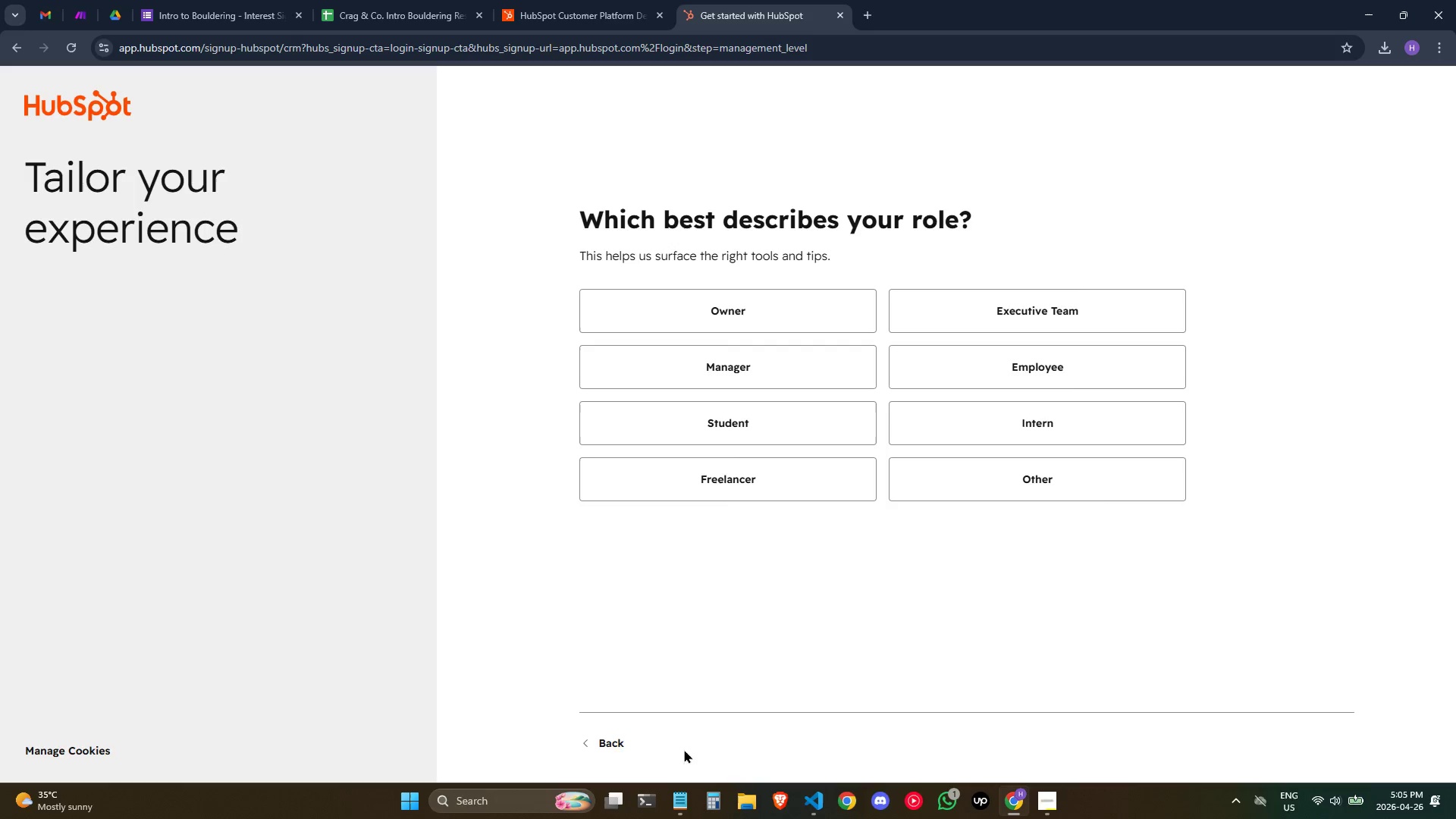 
left_click([621, 740])
 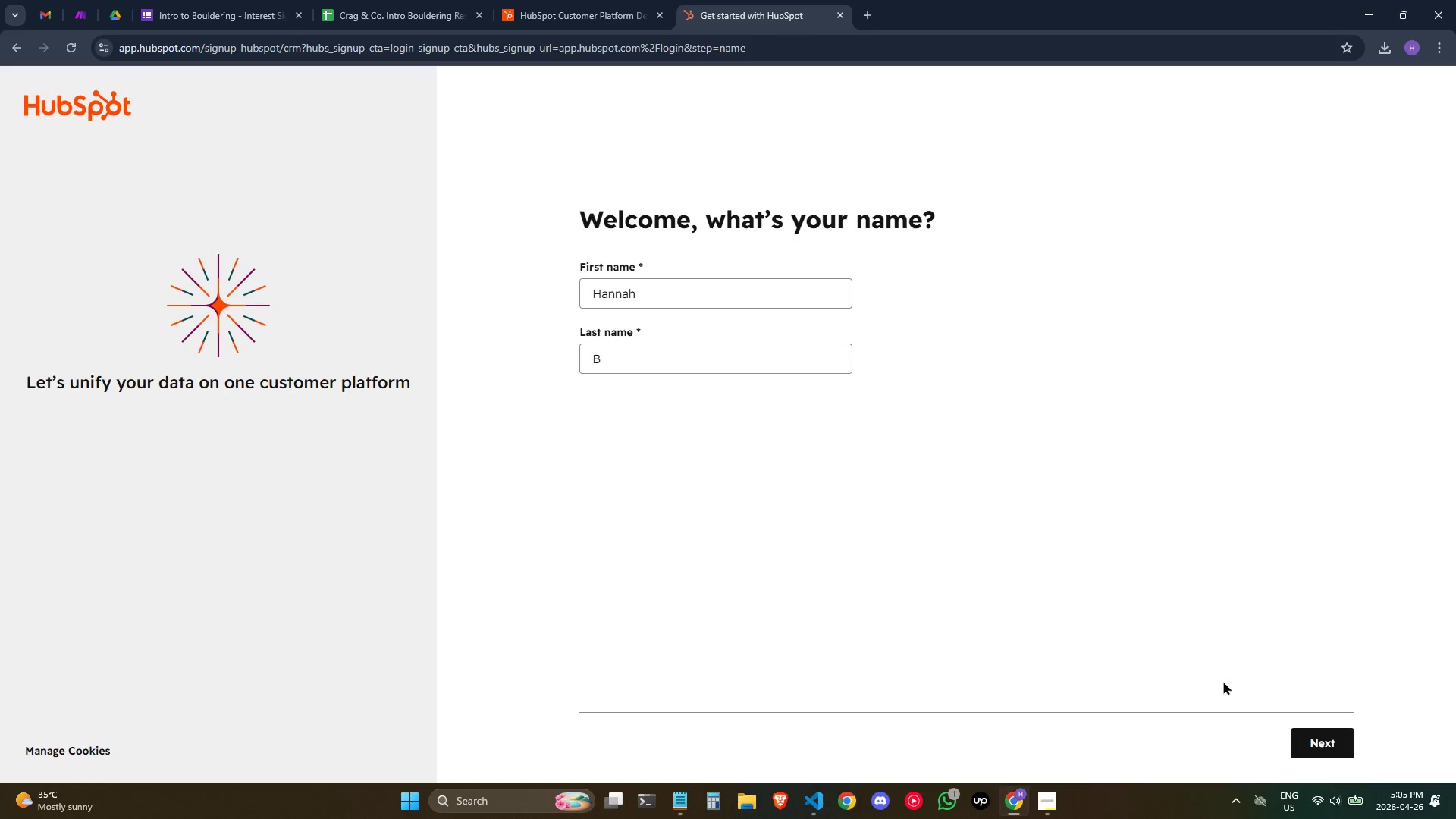 
left_click([1320, 745])
 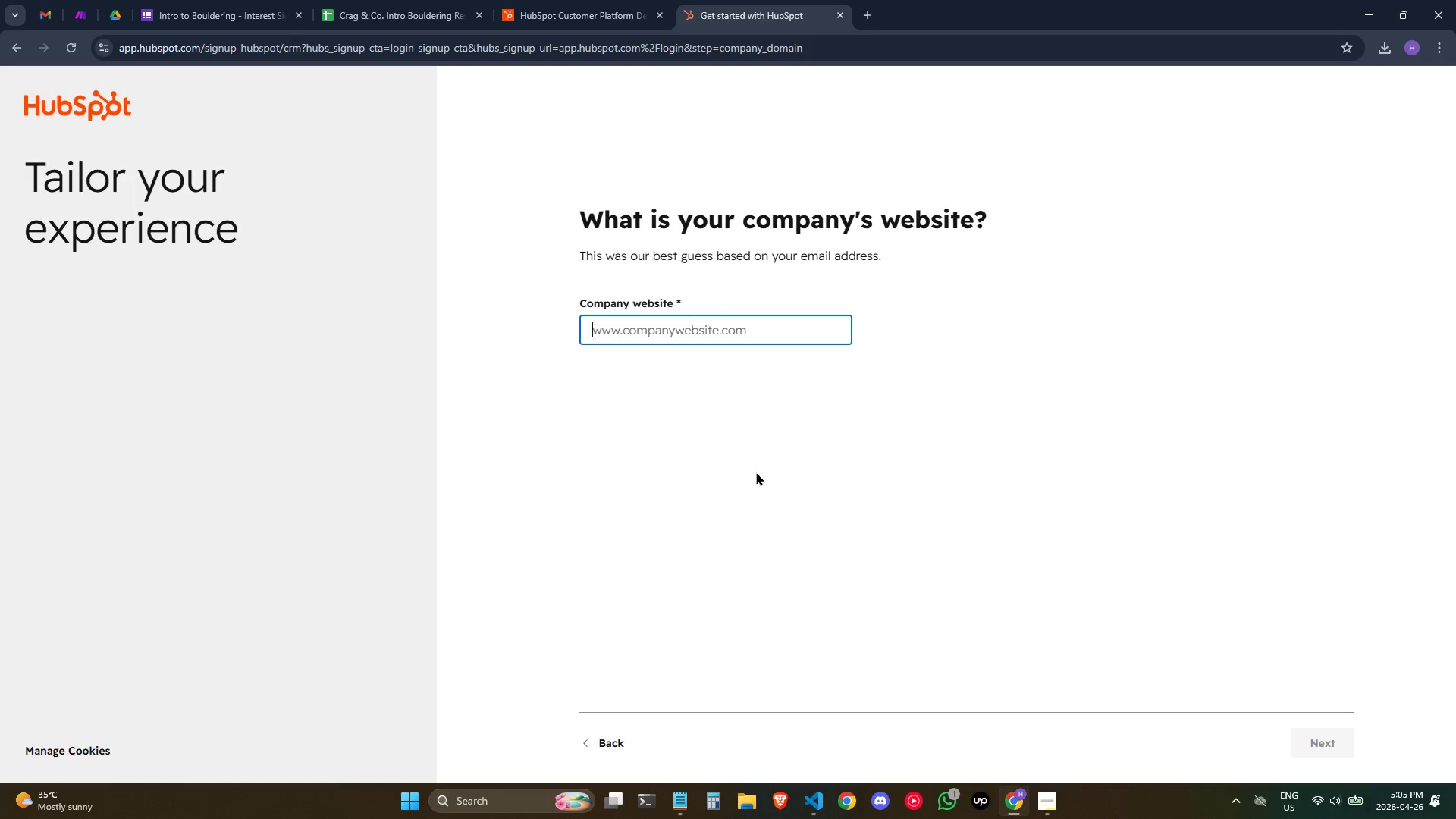 
wait(10.08)
 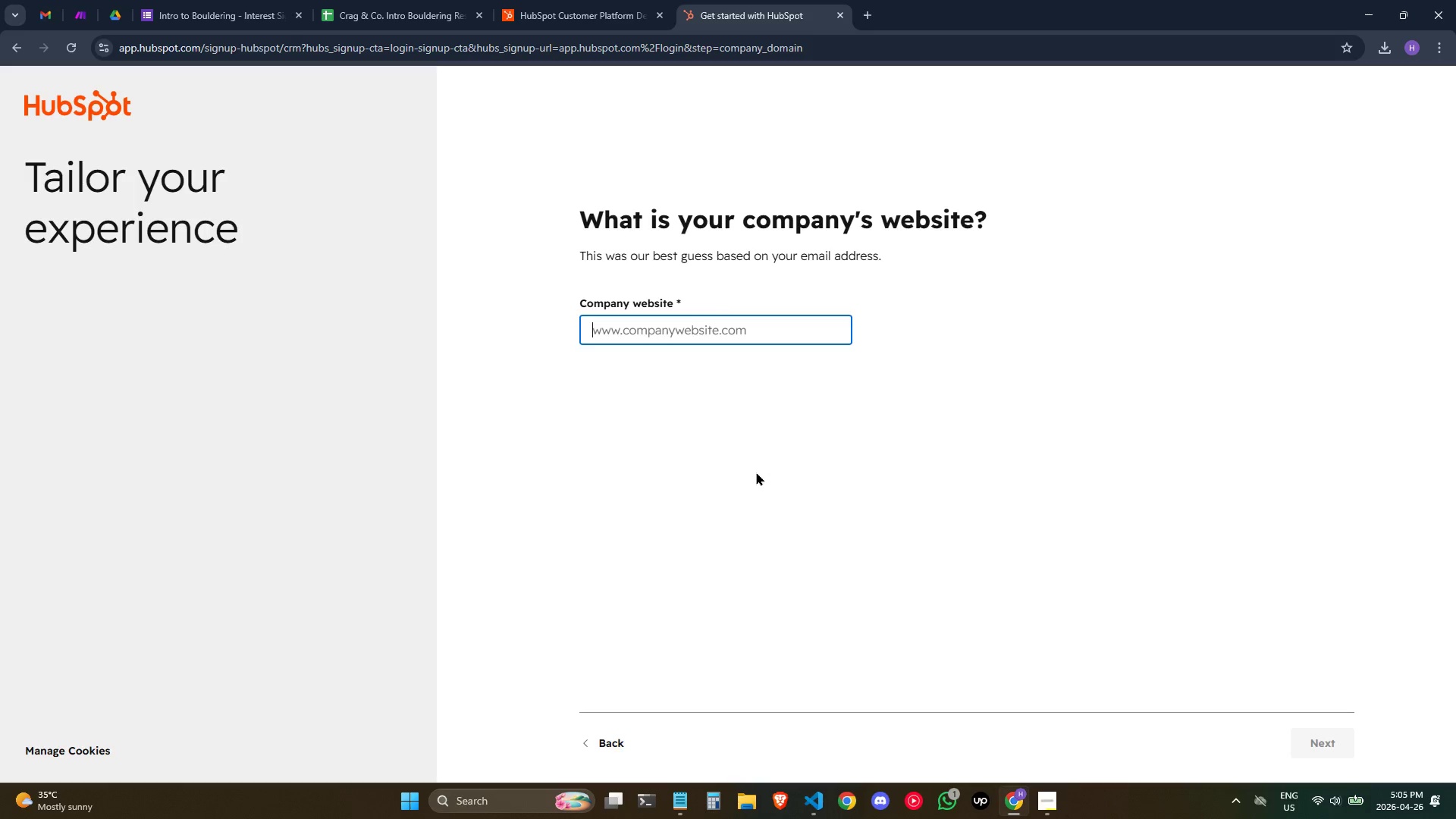 
left_click_drag(start_coordinate=[1329, 730], to_coordinate=[1326, 729])
 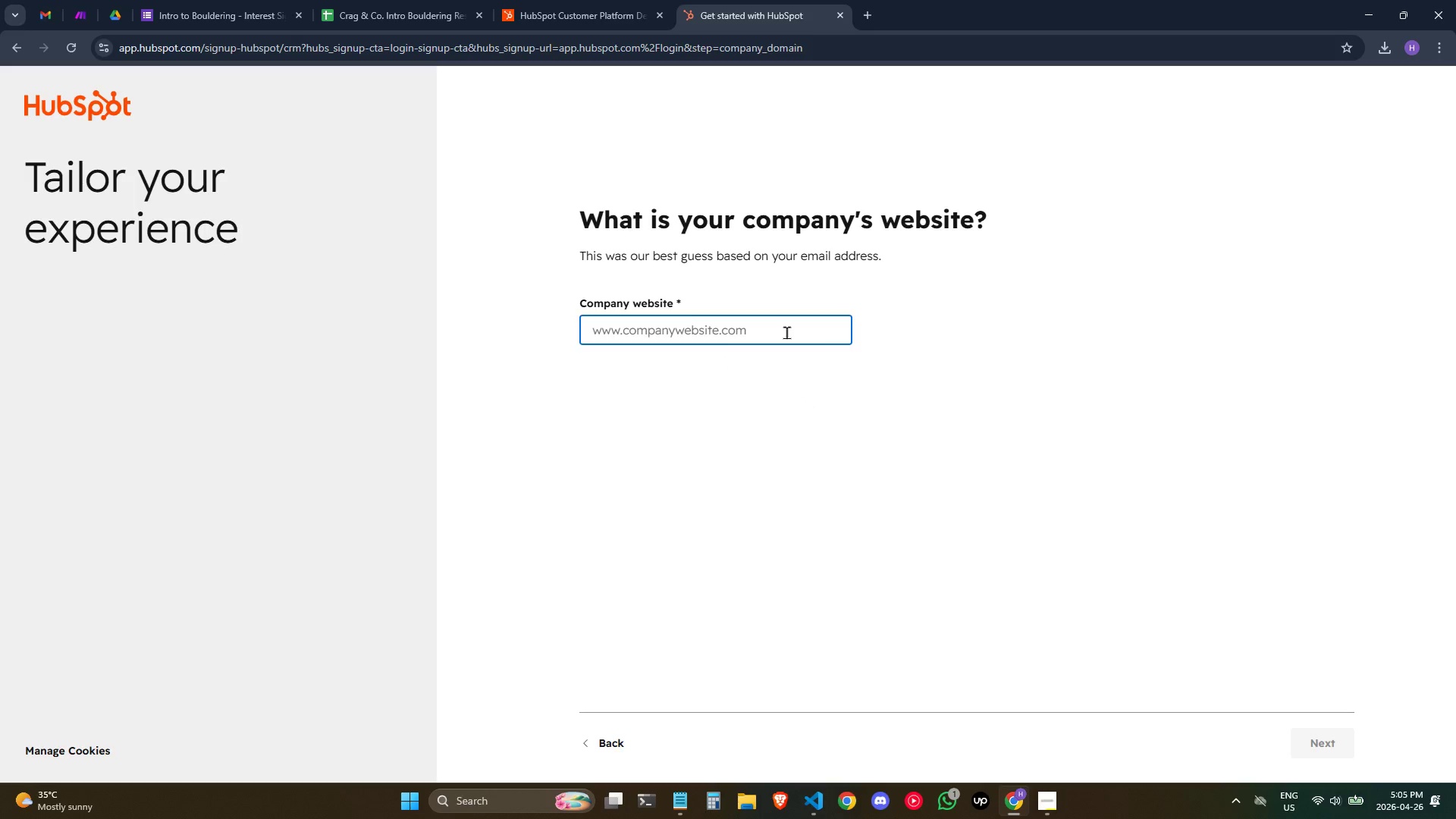 
key(Period)
 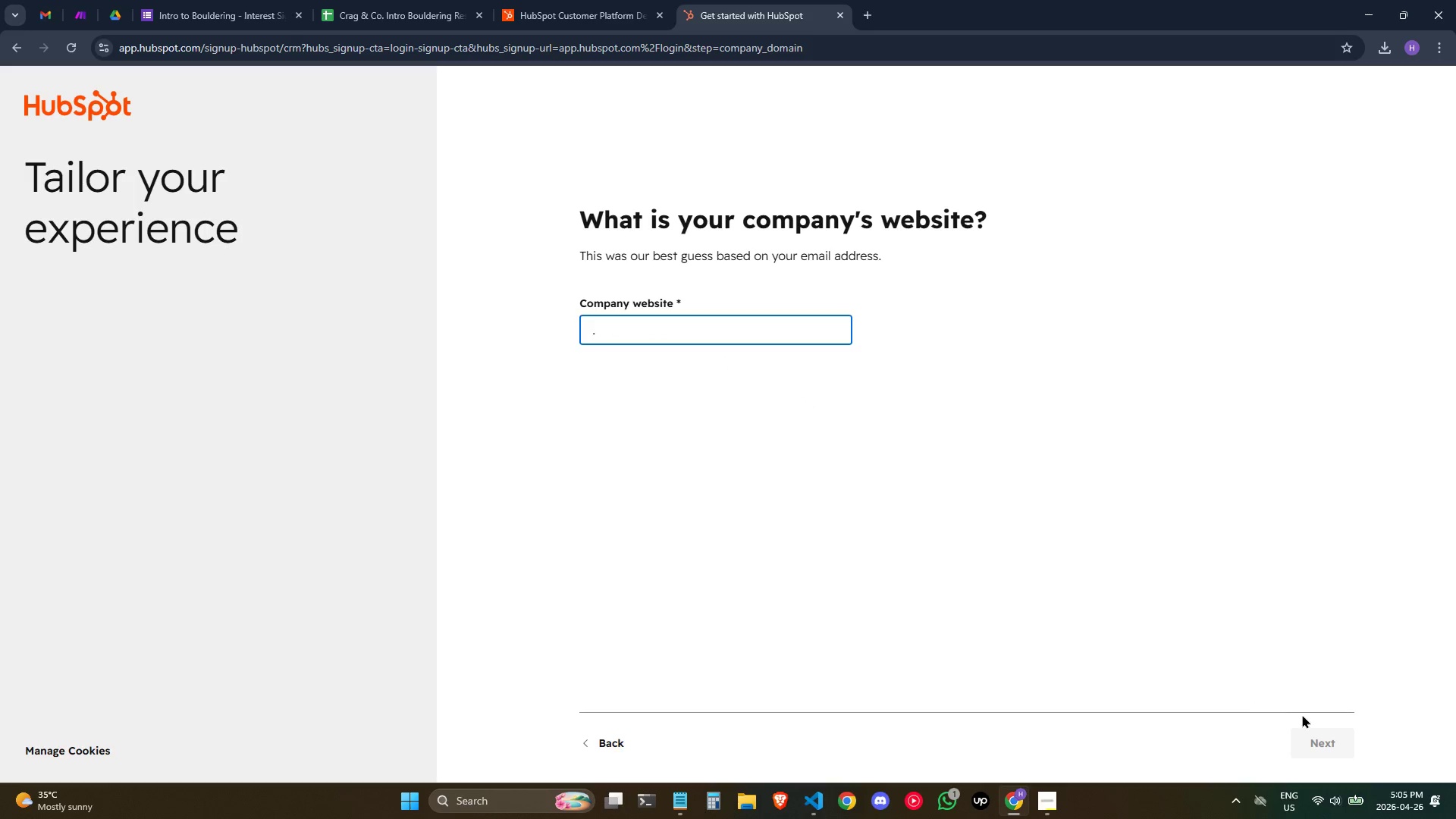 
left_click([1338, 736])
 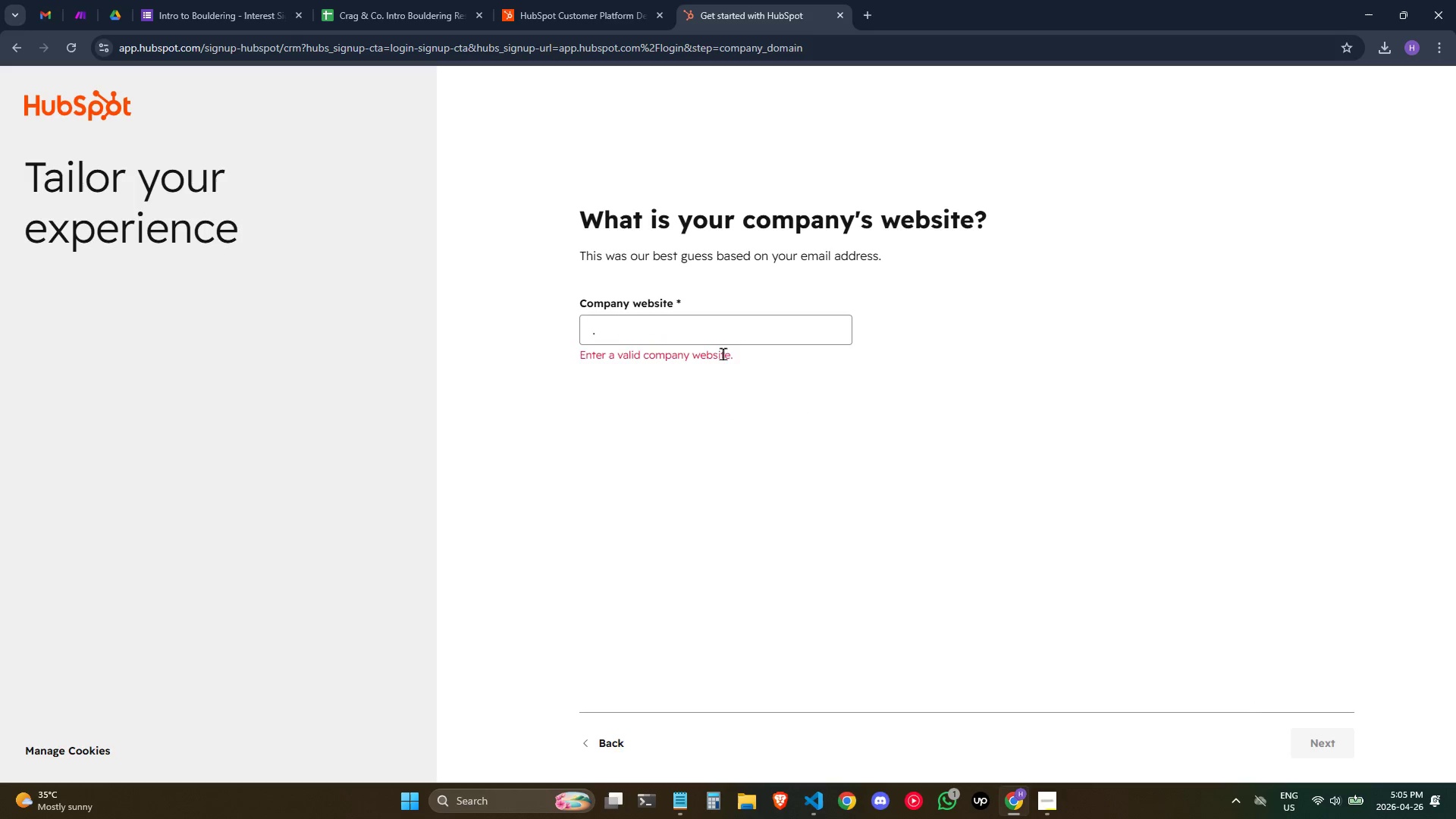 
left_click_drag(start_coordinate=[595, 327], to_coordinate=[286, 329])
 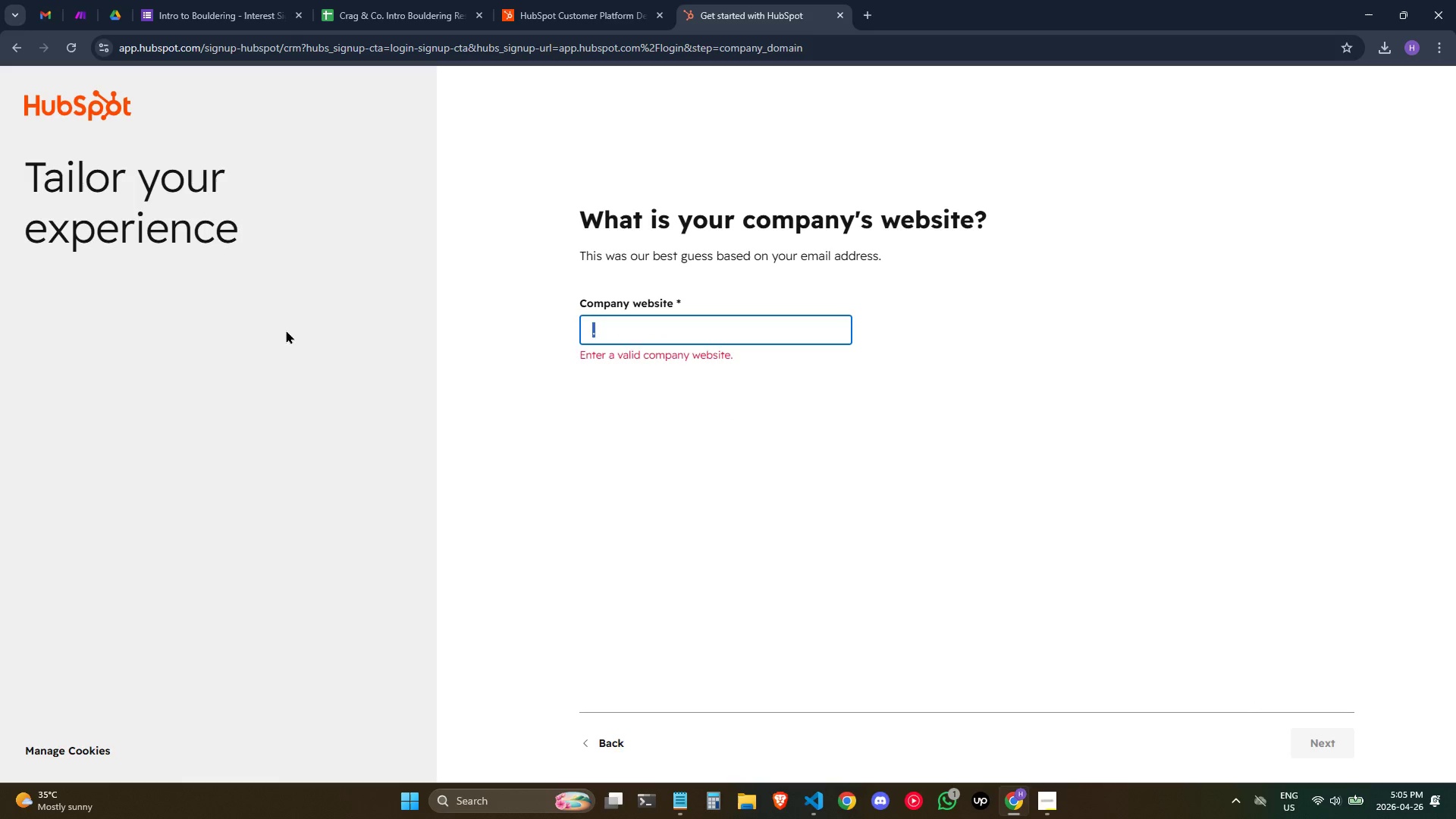 
key(Backspace)
 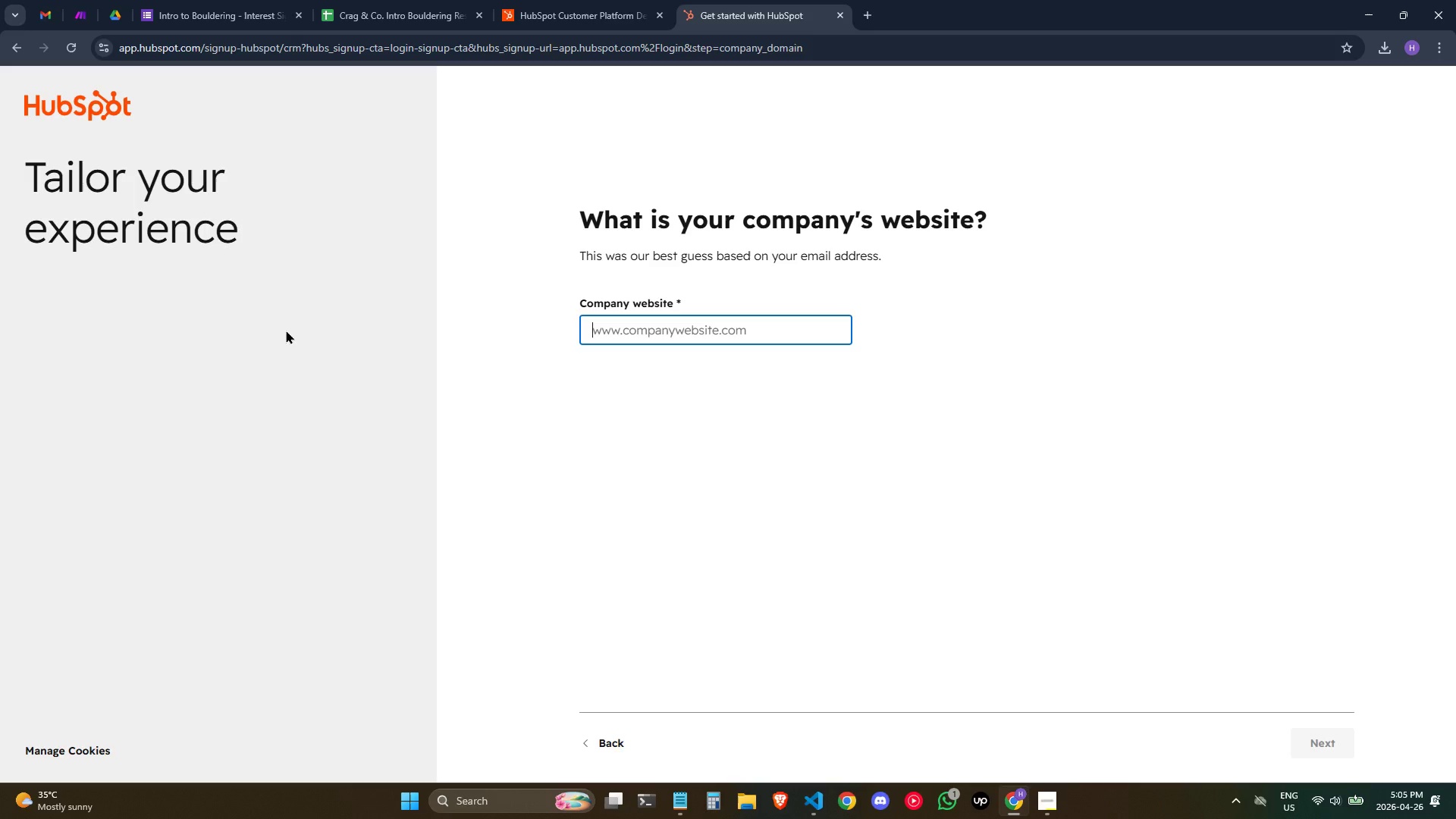 
key(Backspace)
 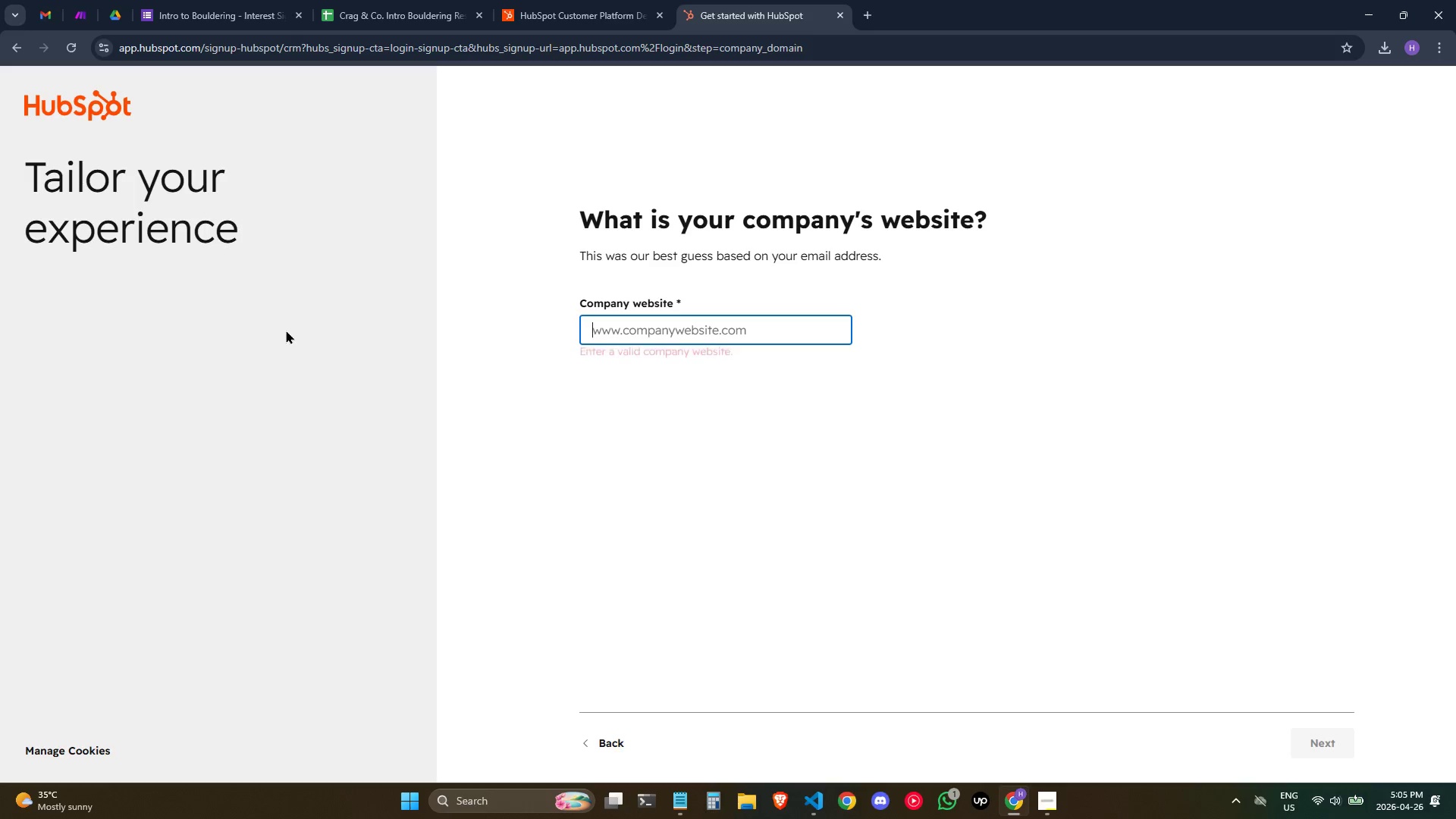 
key(N)
 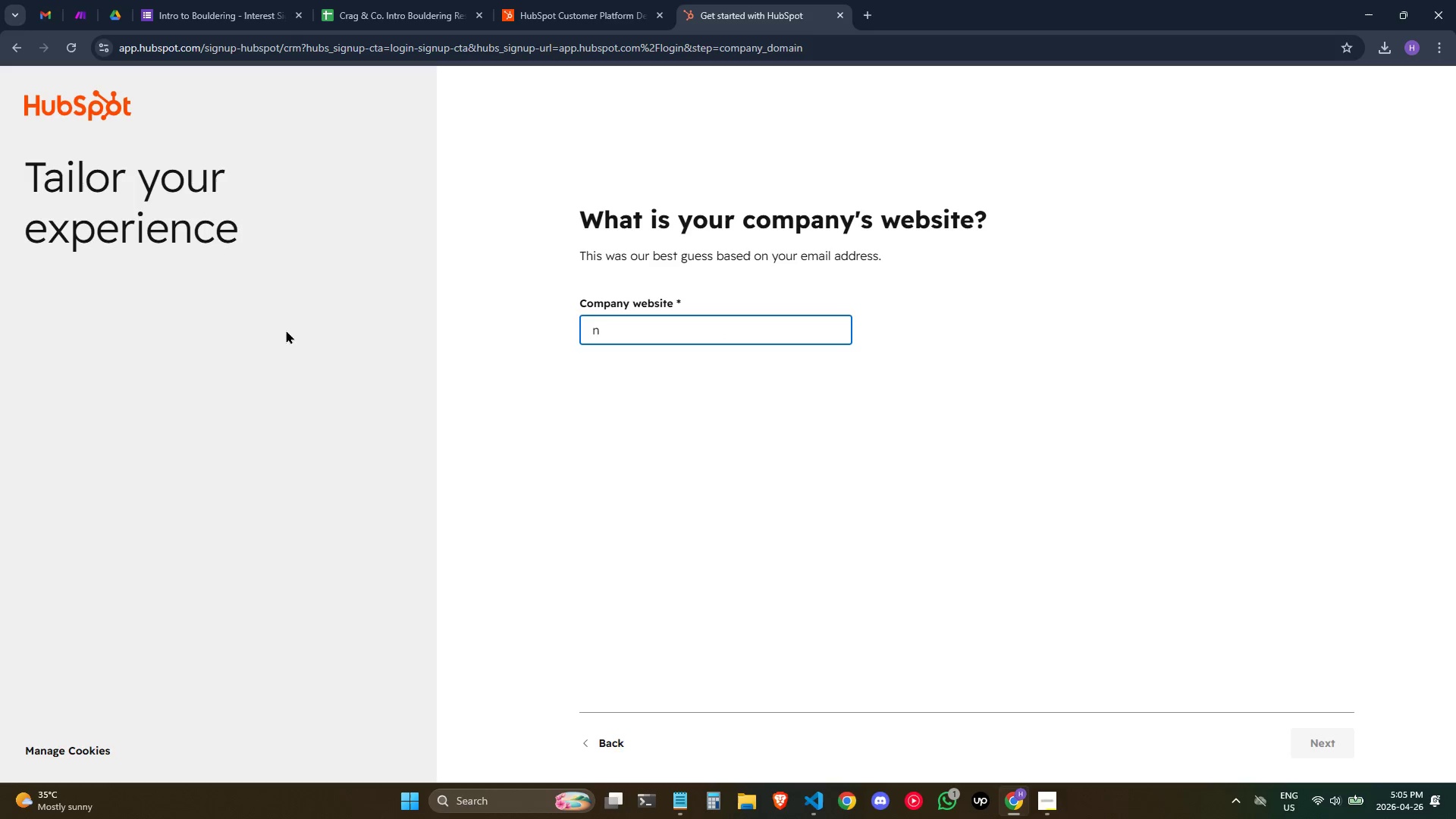 
key(Slash)
 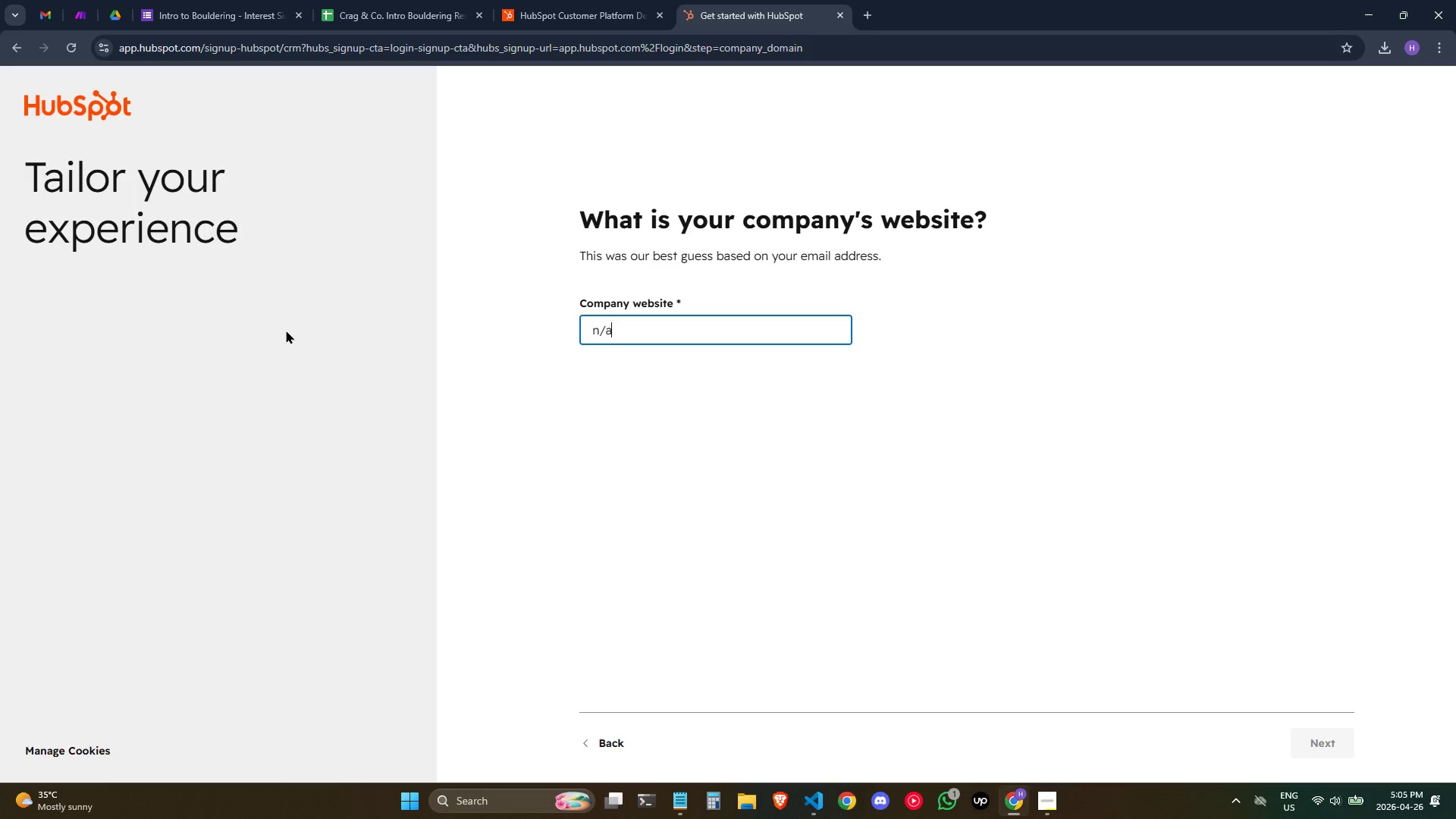 
key(A)
 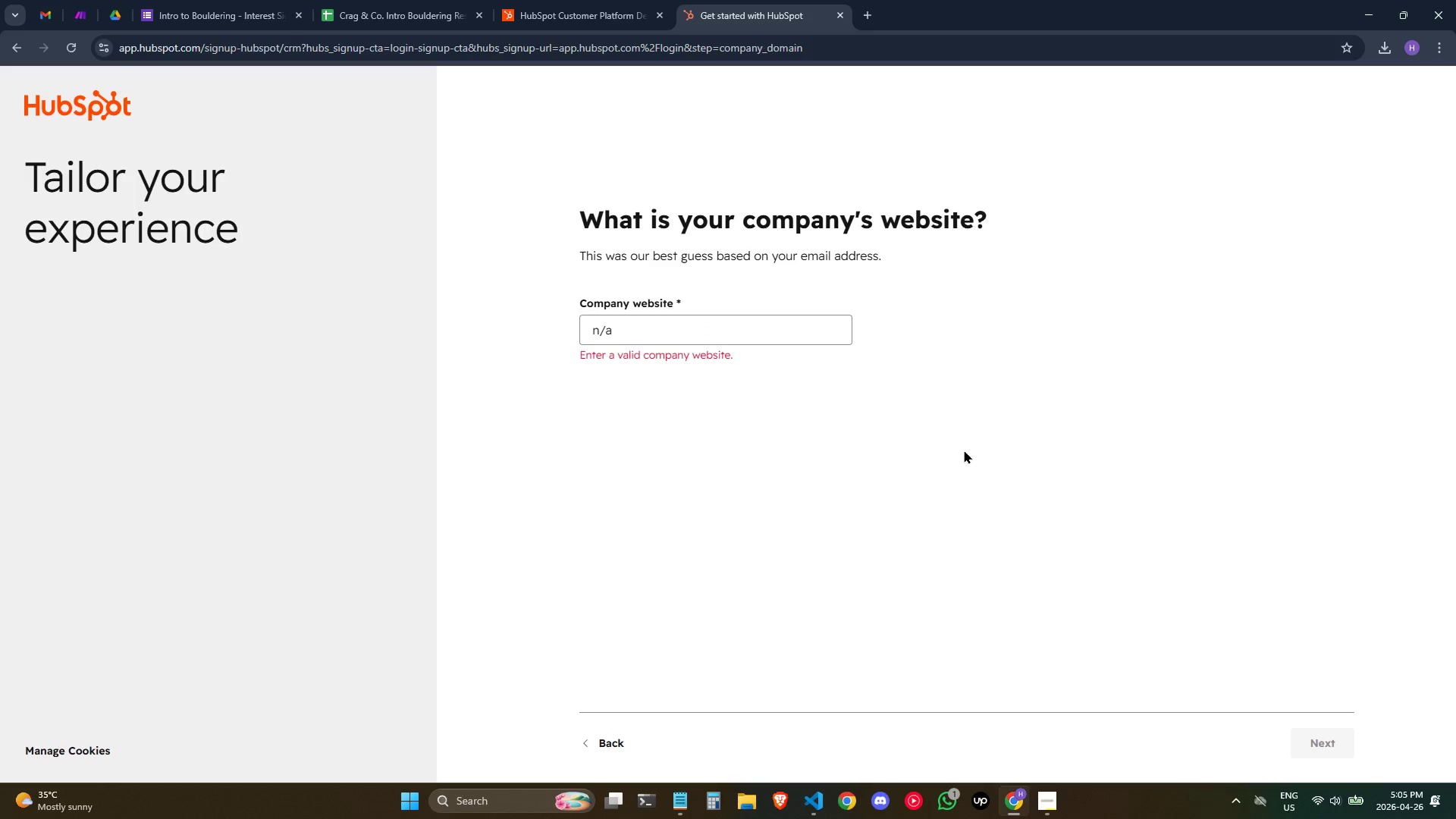 
left_click([804, 337])
 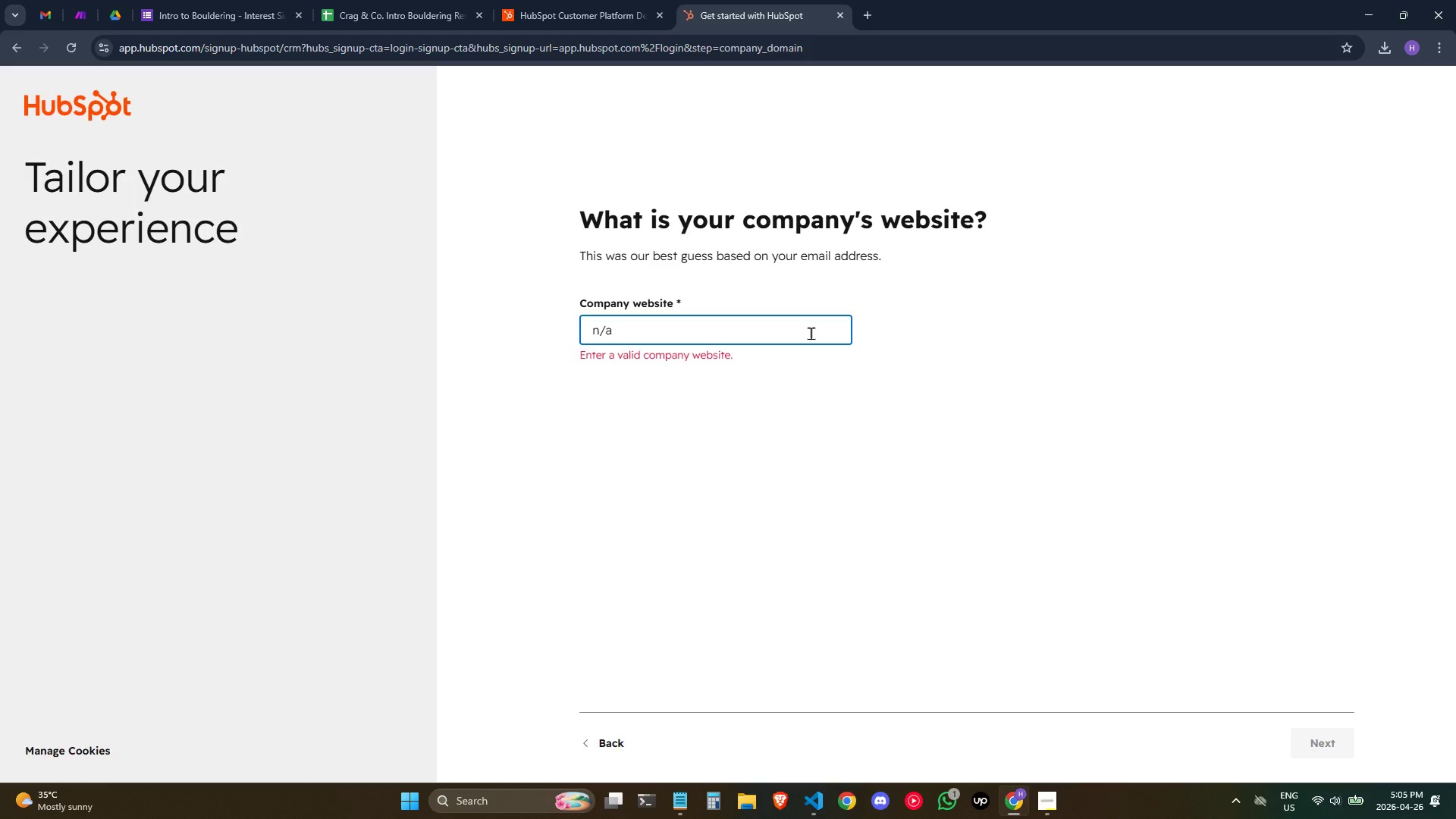 
key(Backspace)
 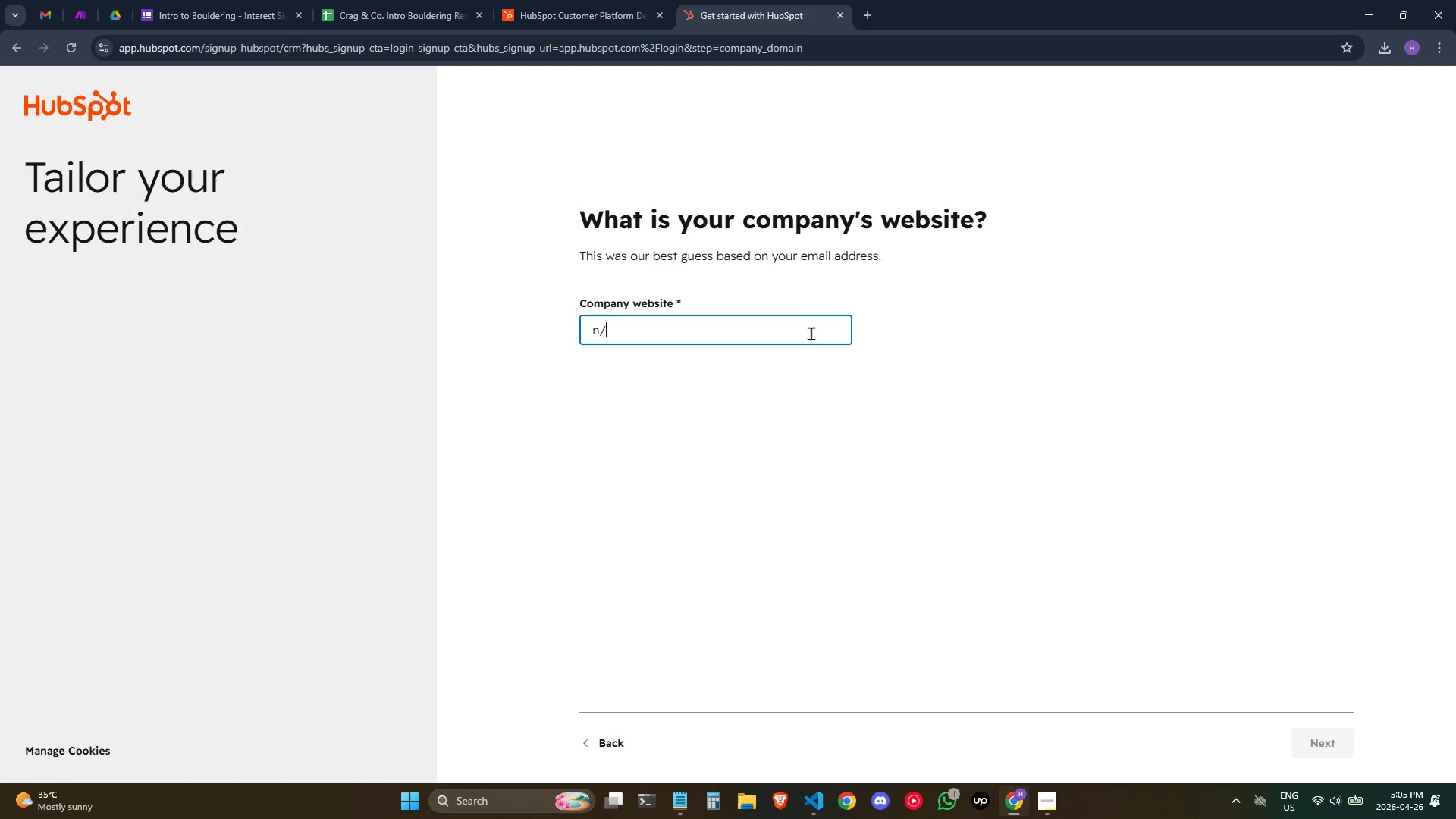 
key(Backspace)
 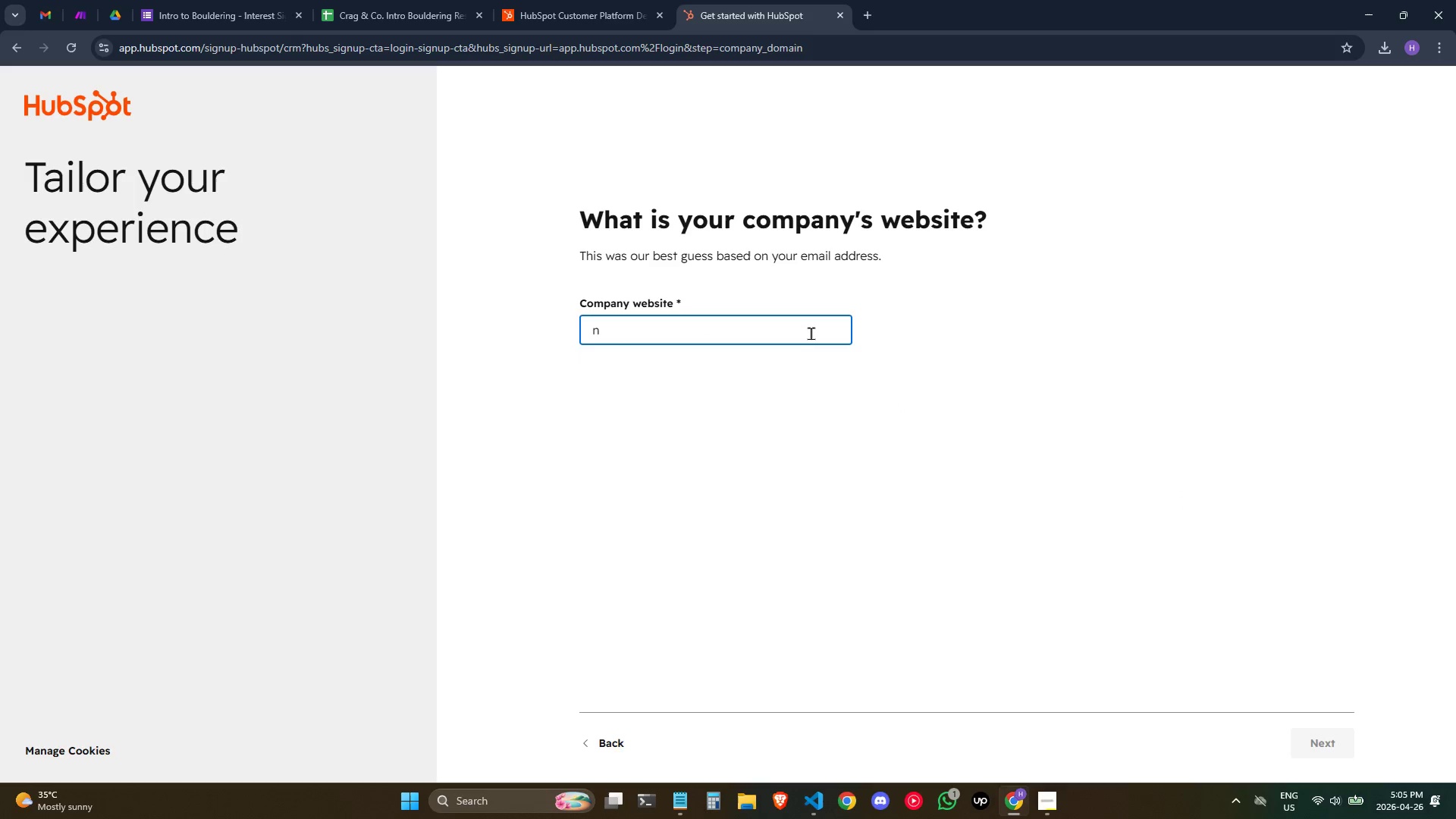 
key(Backspace)
 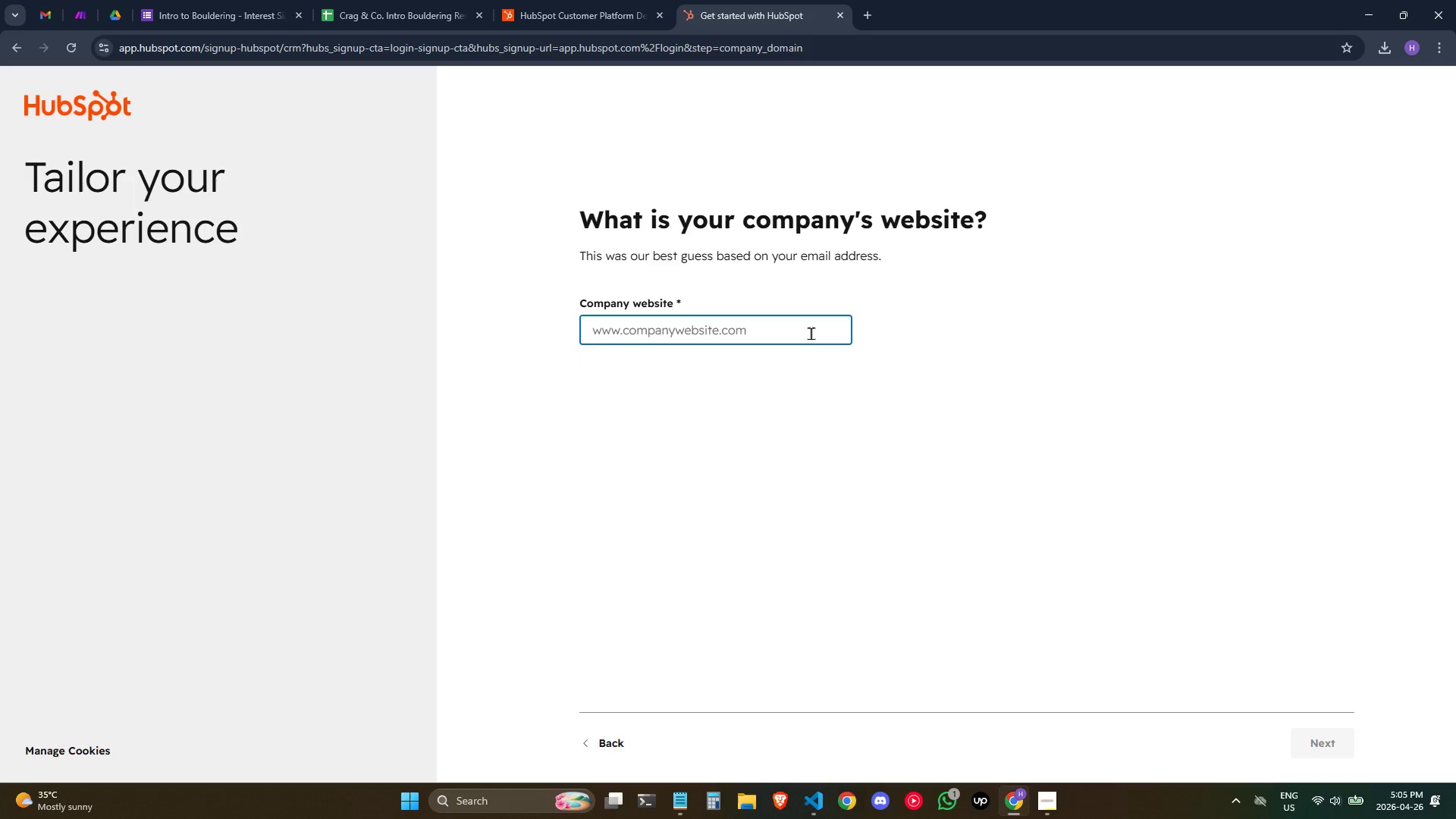 
key(Backspace)
 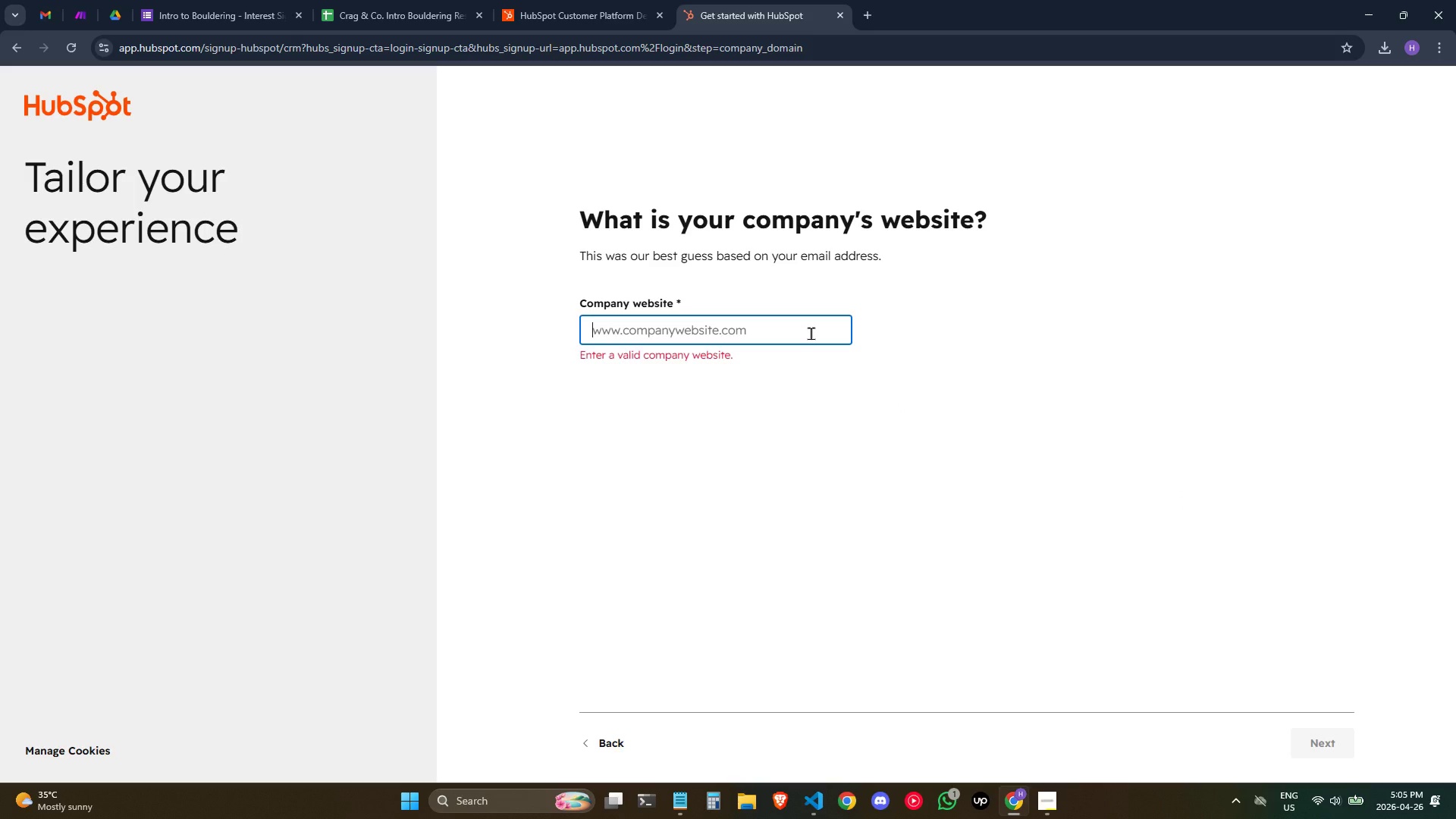 
type(n)
key(Backspace)
type(google.com)
 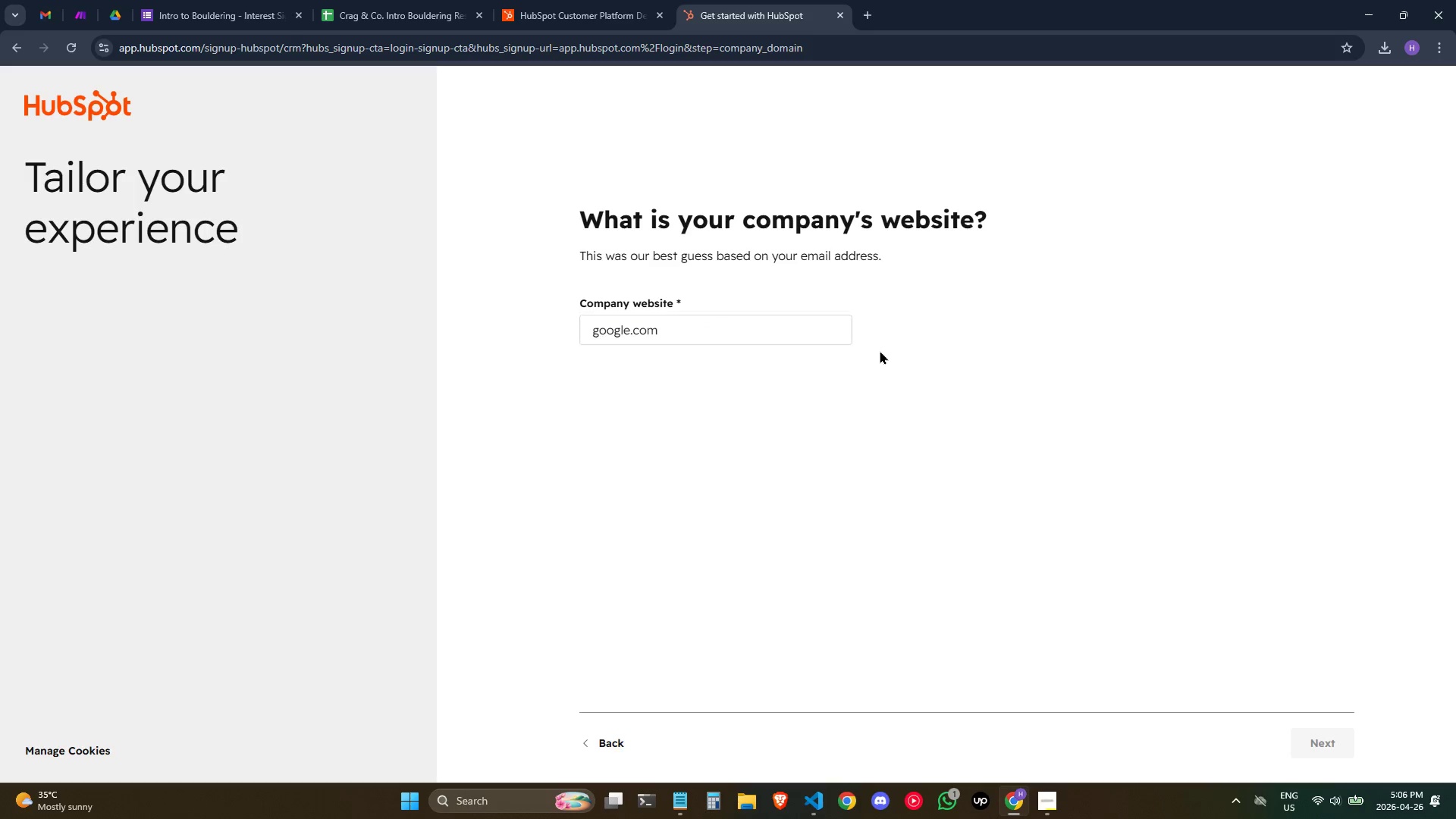 
double_click([1004, 406])
 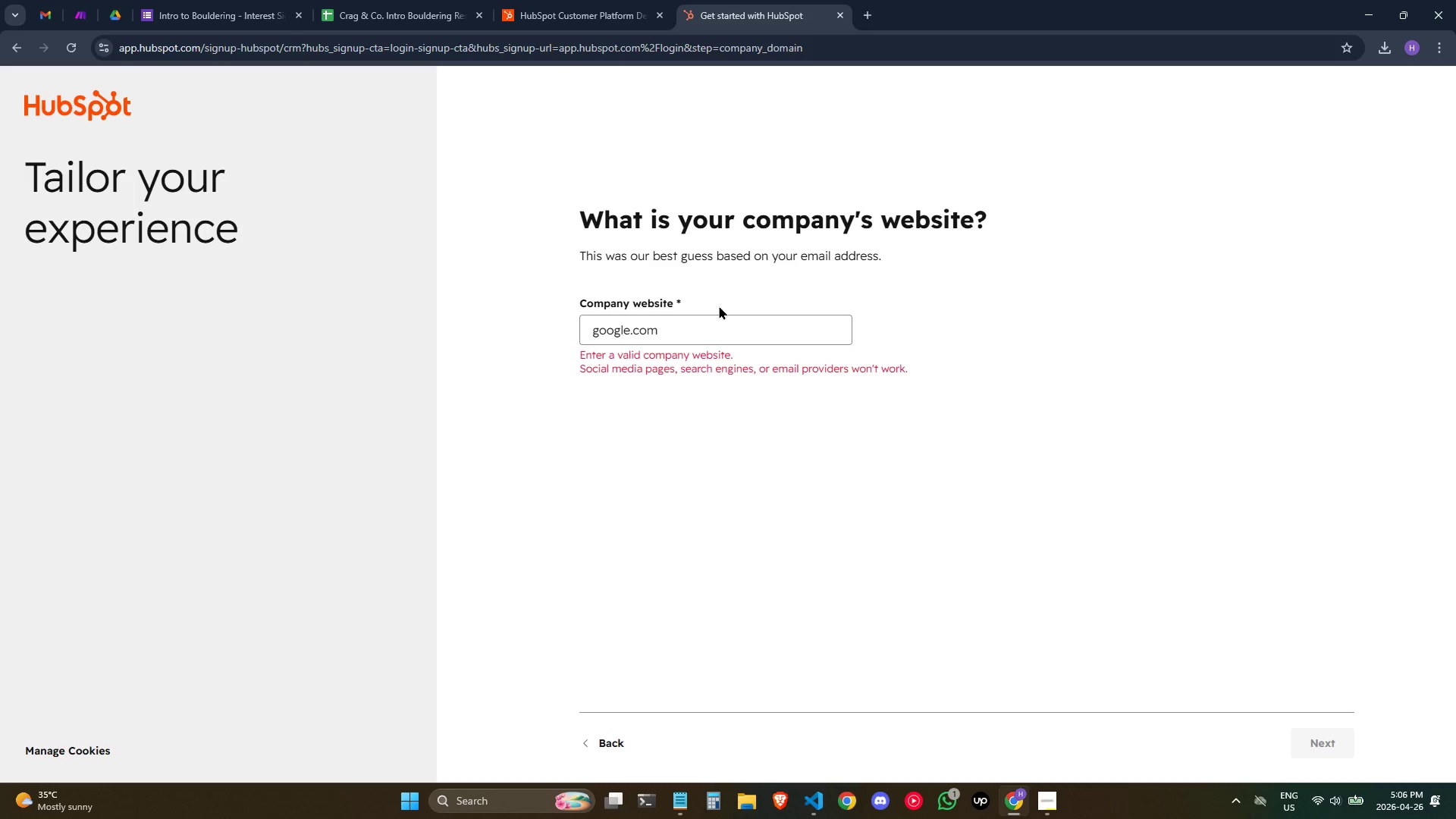 
left_click([720, 312])
 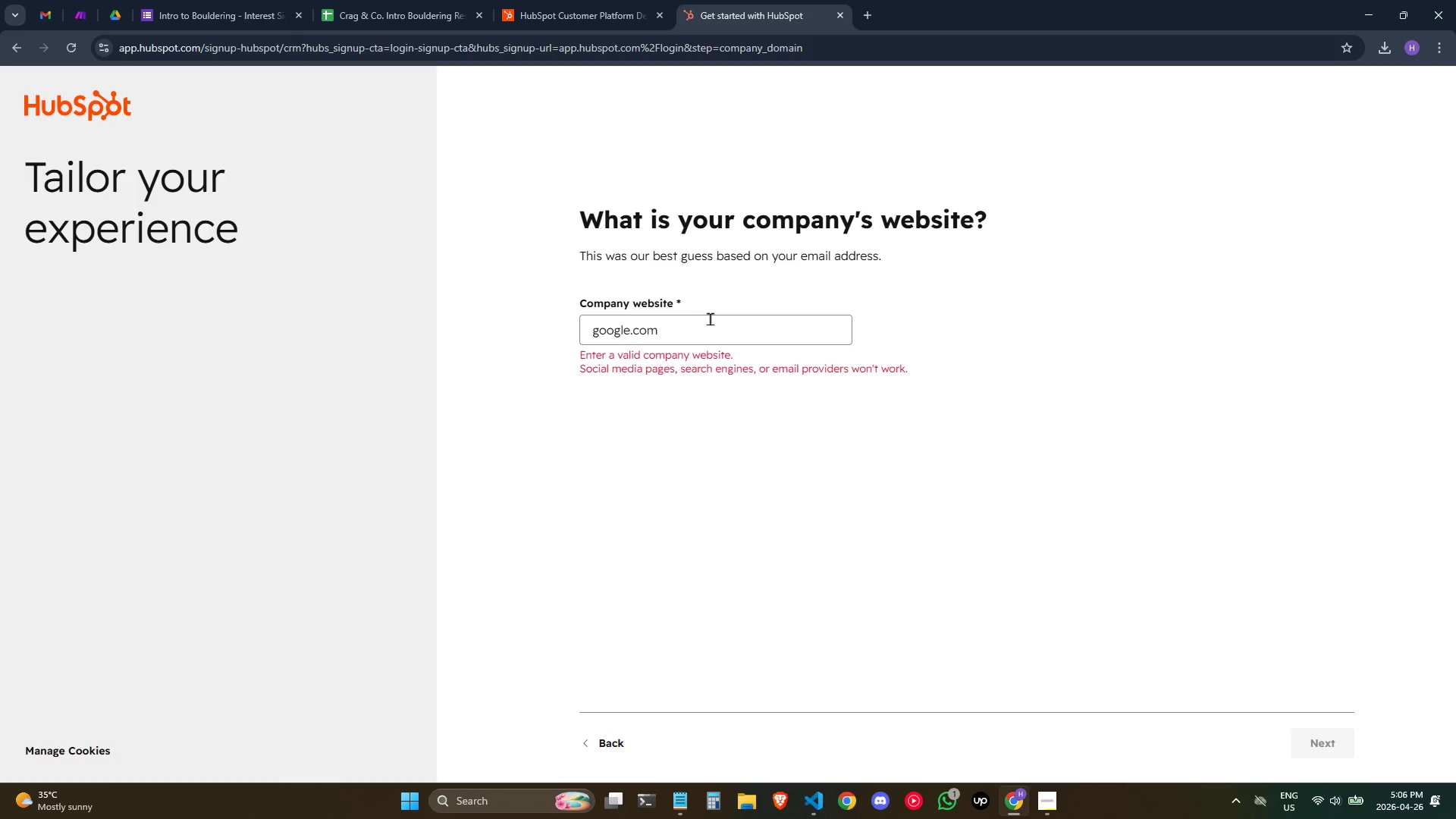 
left_click([705, 318])
 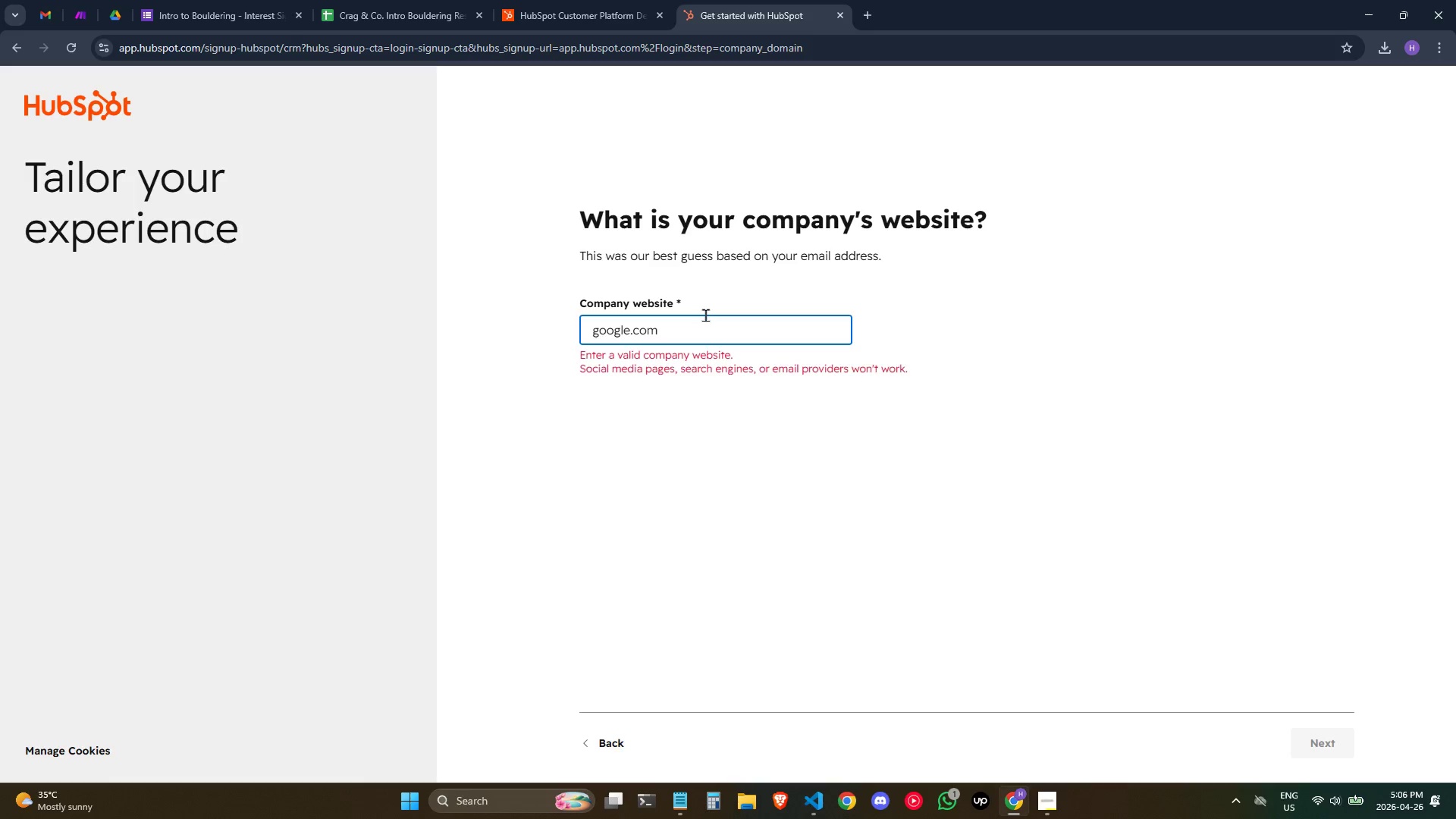 
hold_key(key=Backspace, duration=0.48)
 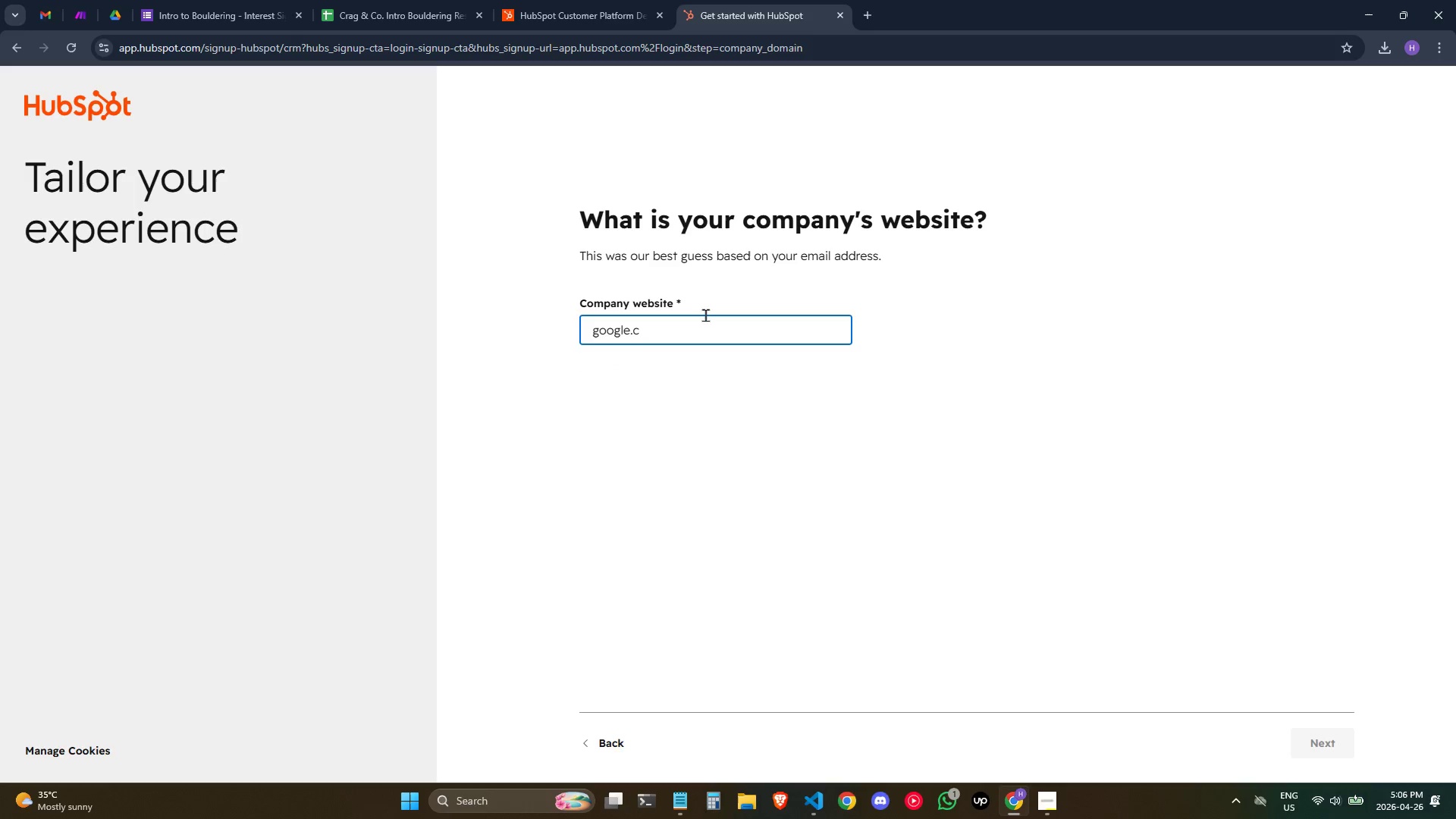 
key(Backspace)
 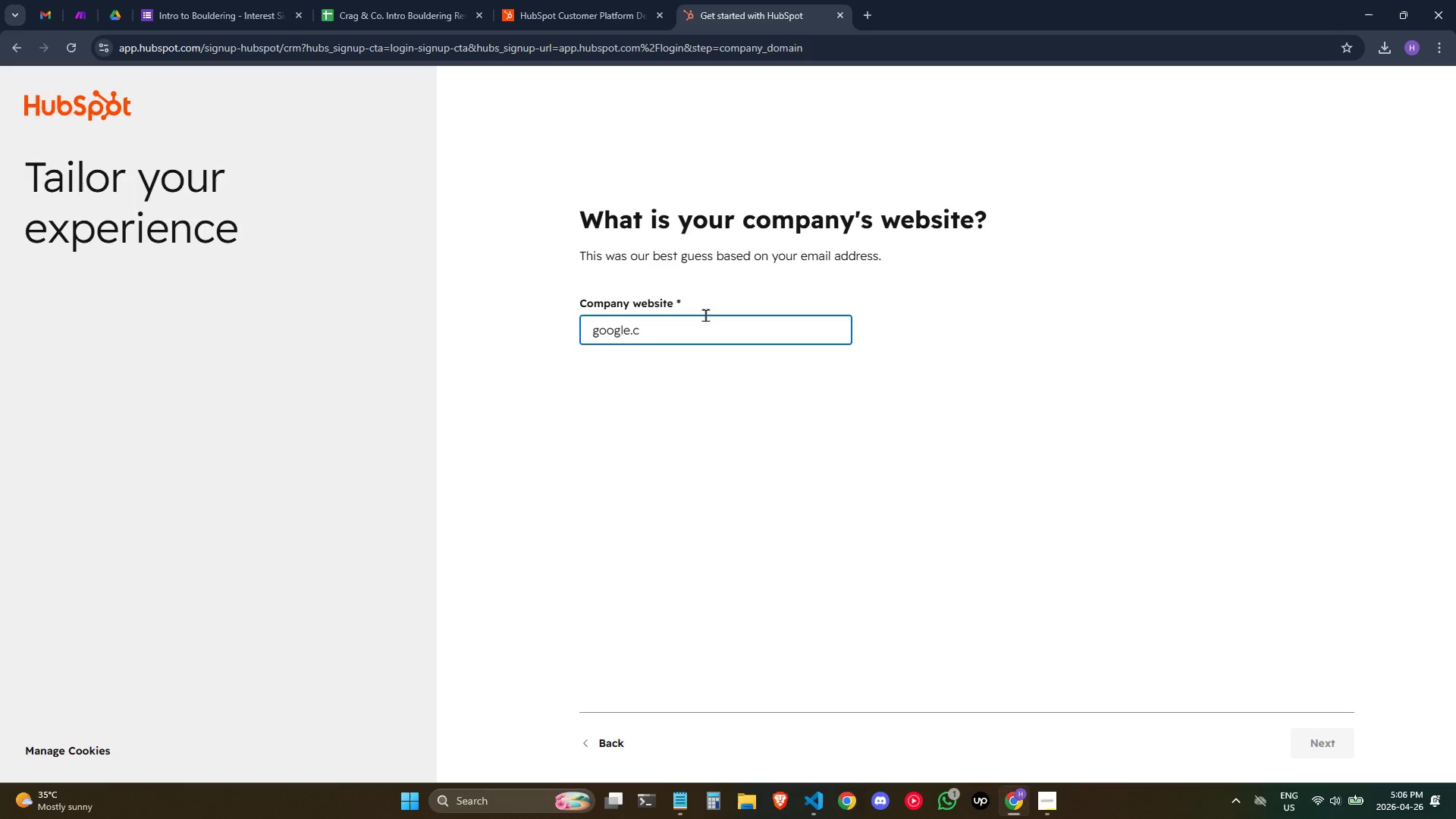 
key(Backspace)
 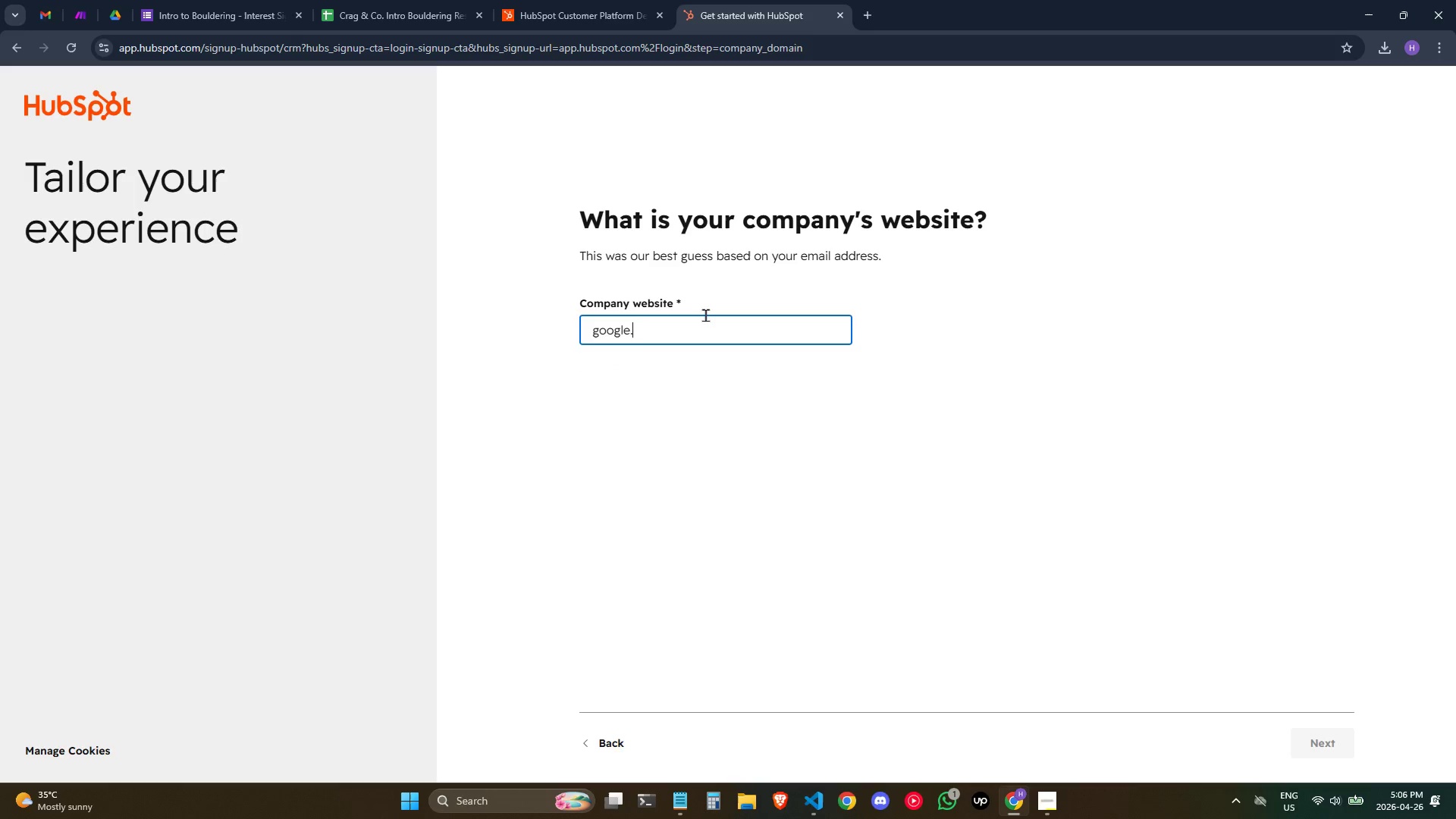 
key(Backspace)
 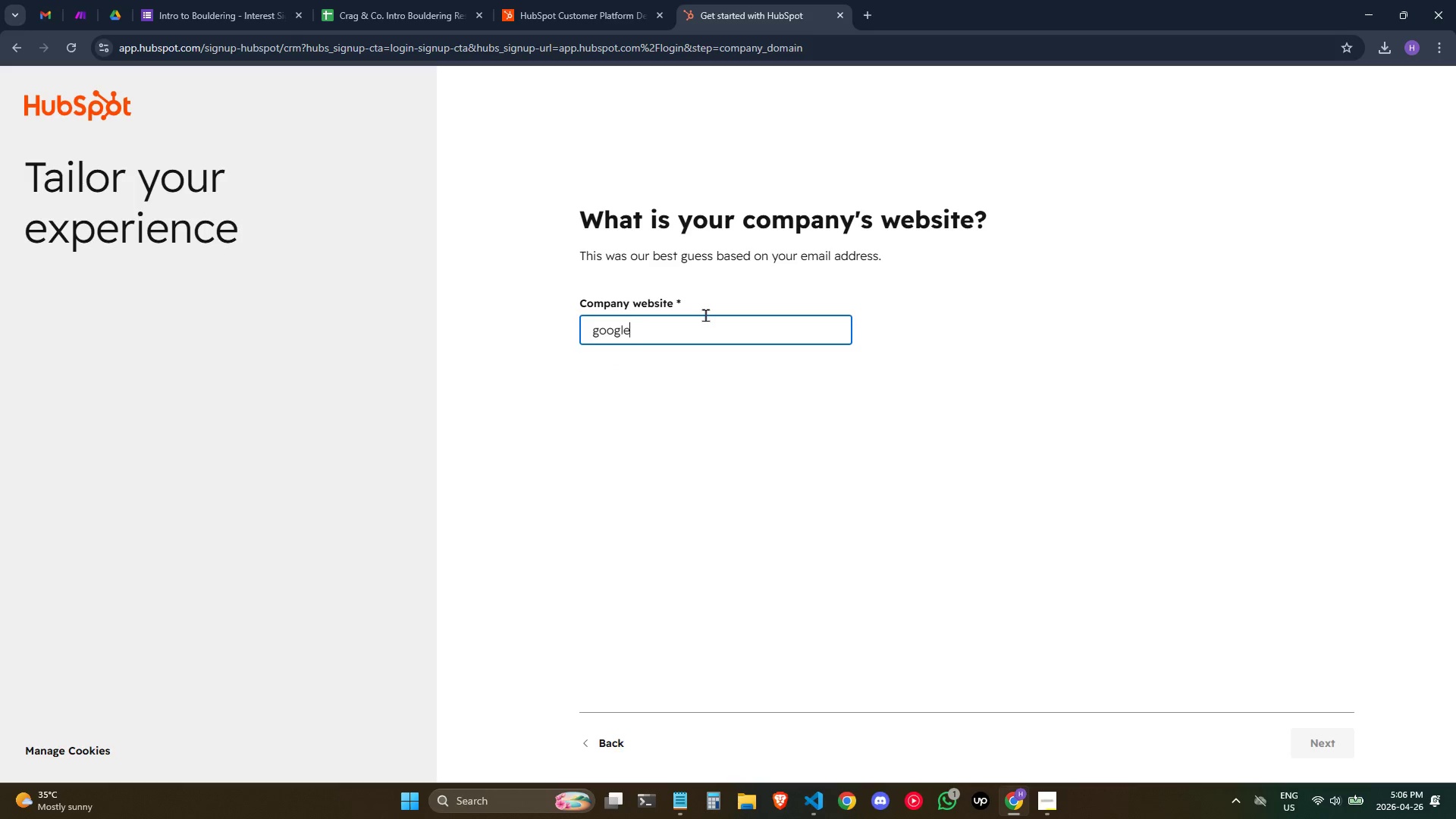 
key(Backspace)
 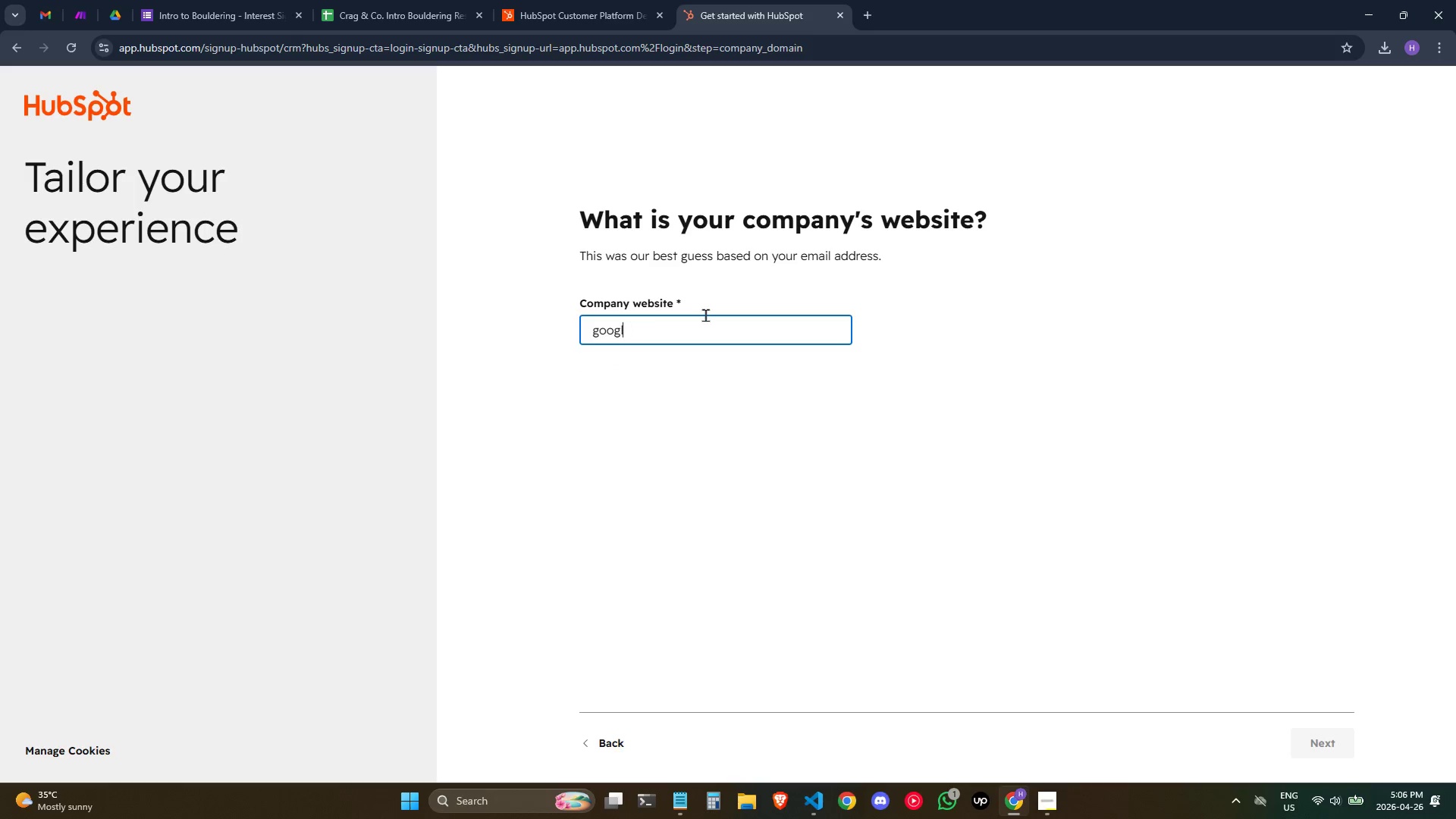 
key(Backspace)
 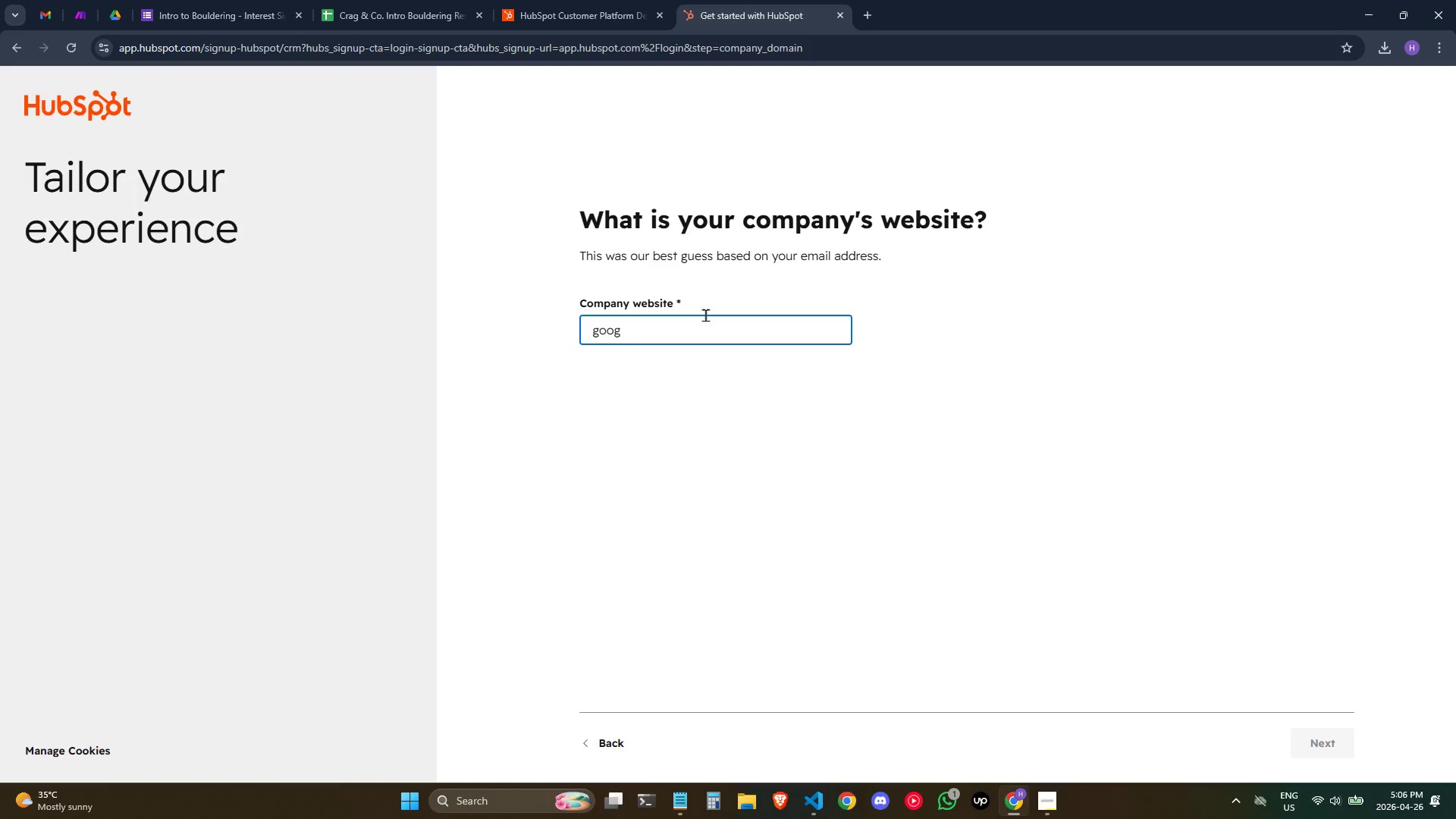 
key(Backspace)
 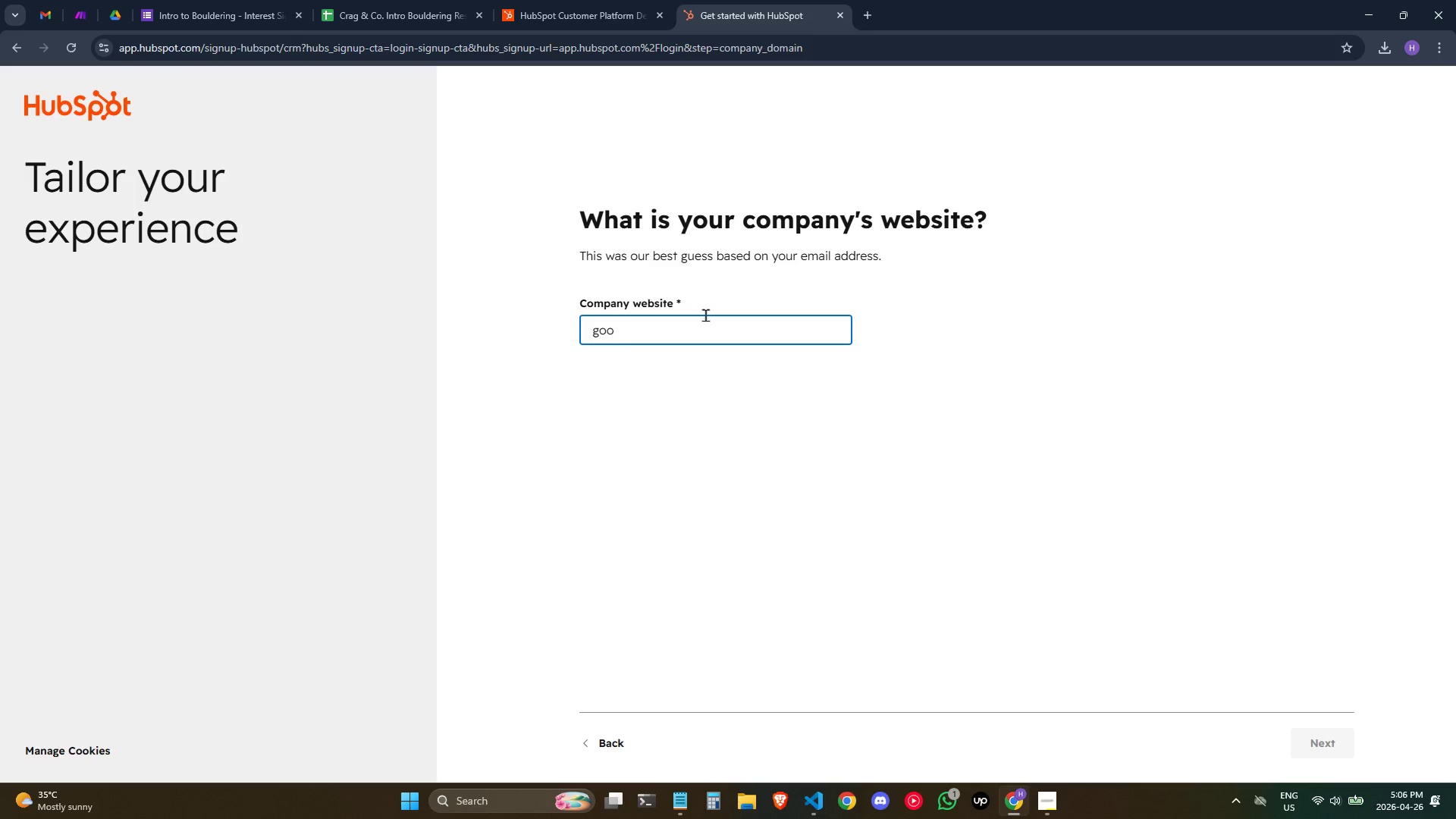 
key(Backspace)
 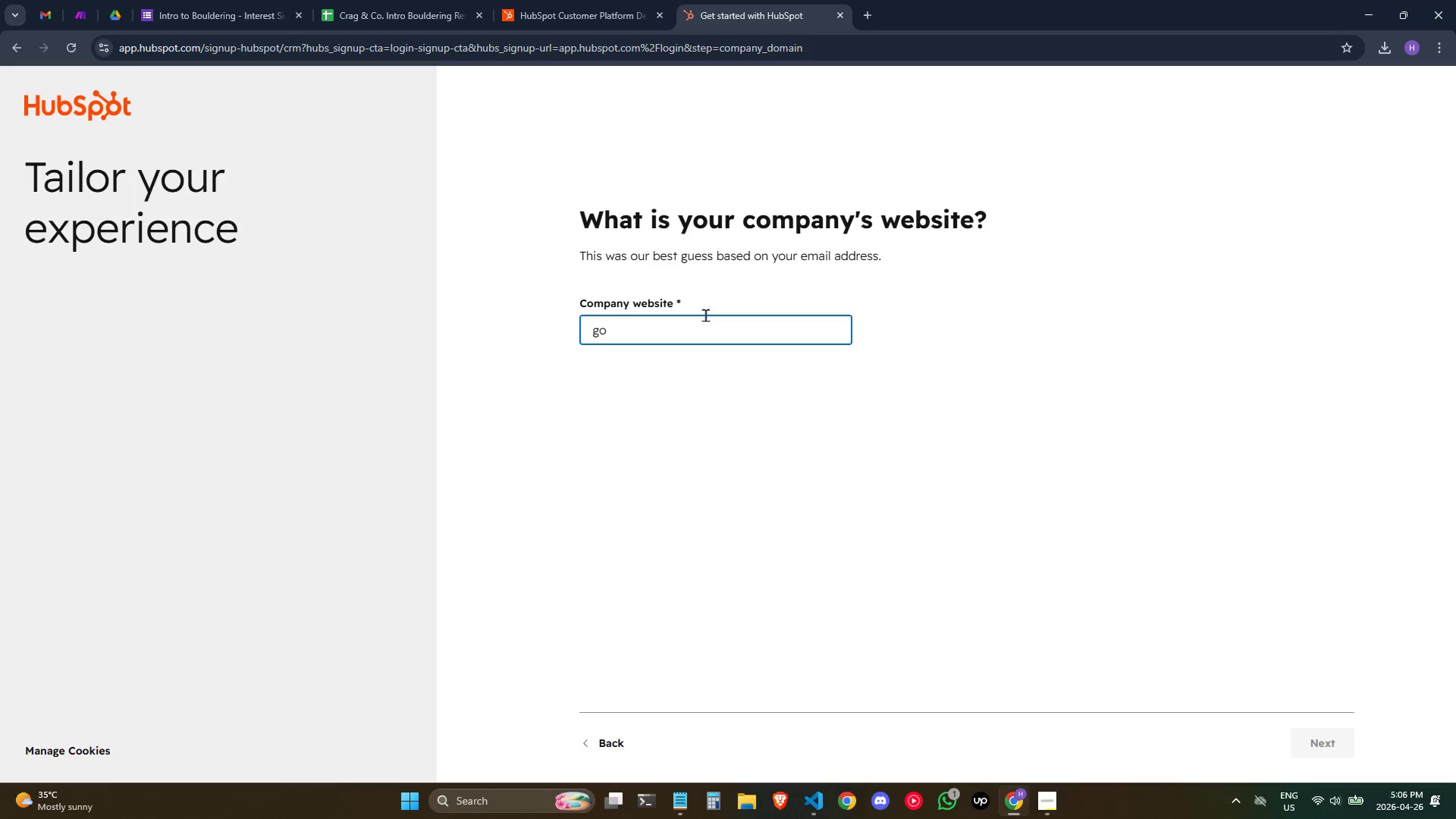 
key(Backspace)
 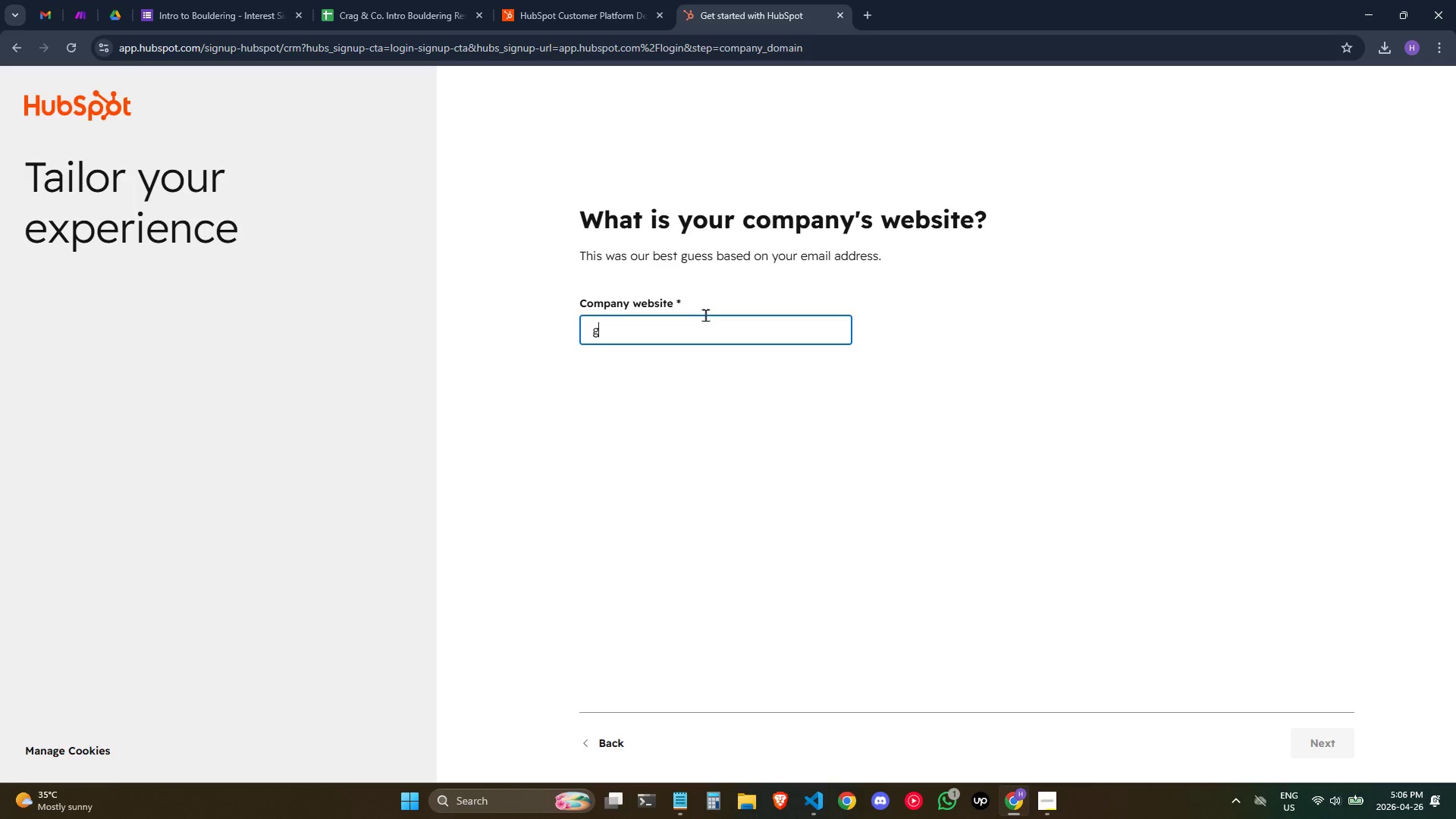 
key(Backspace)
 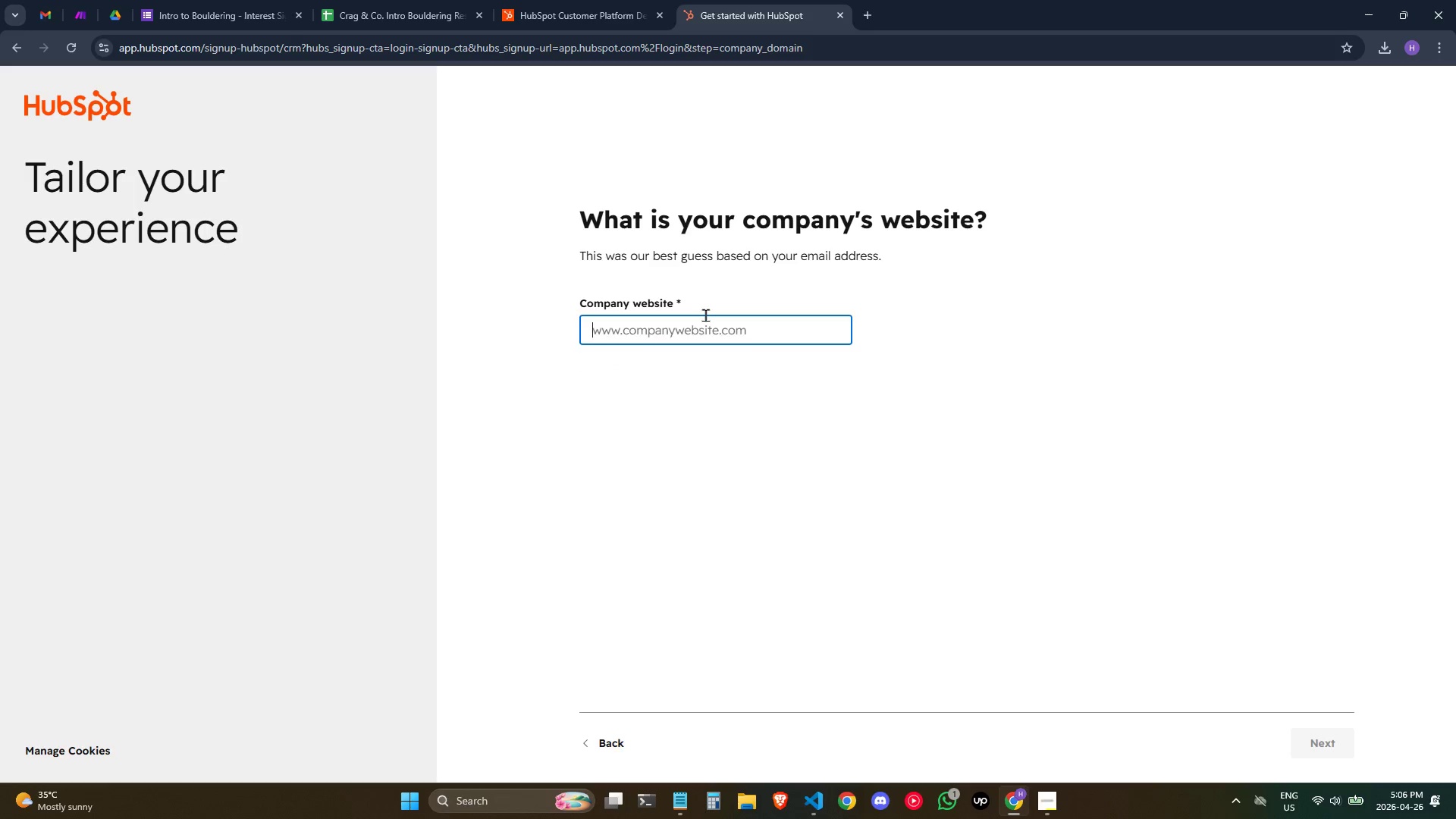 
key(Backspace)
 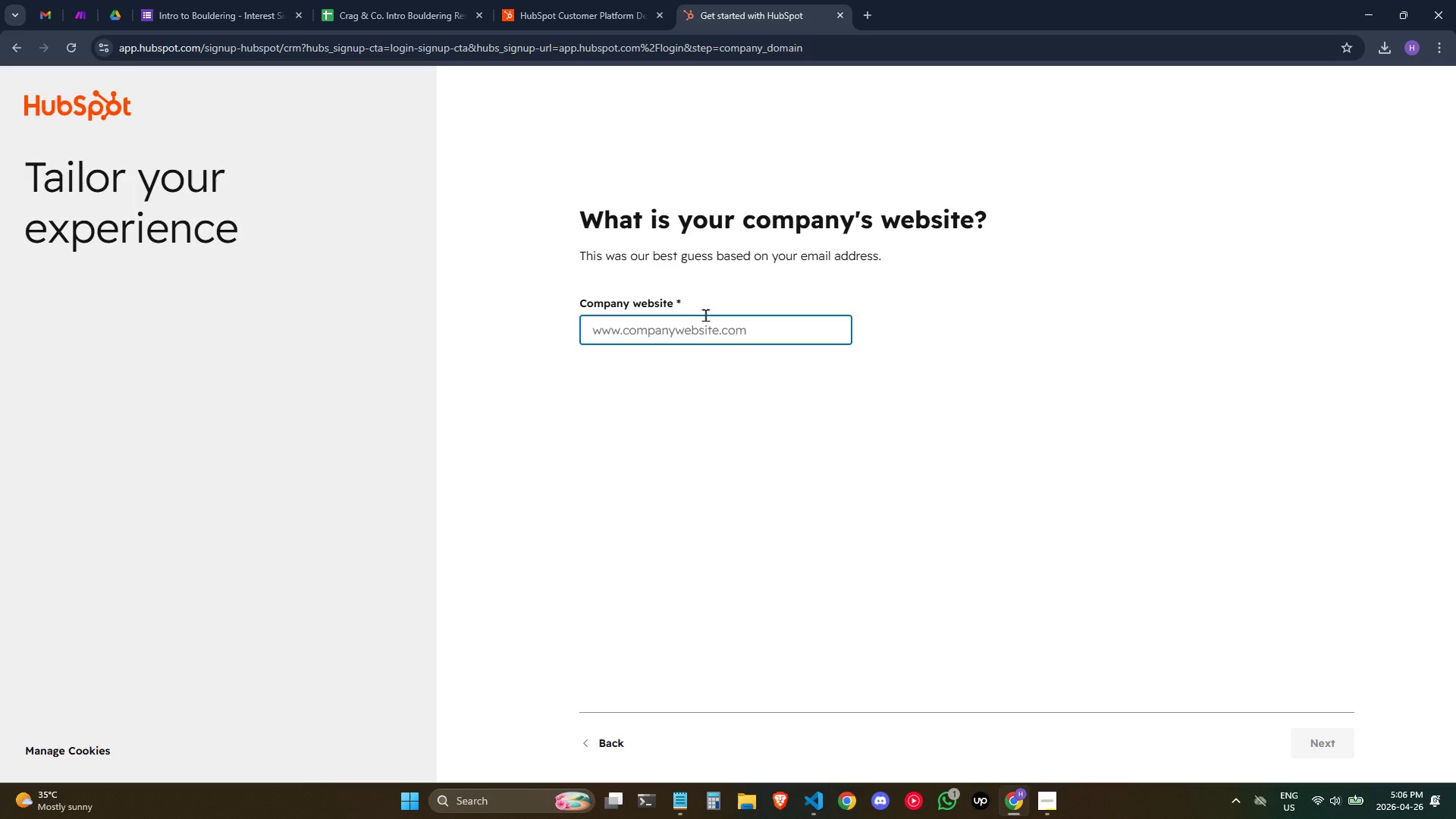 
key(Backspace)
 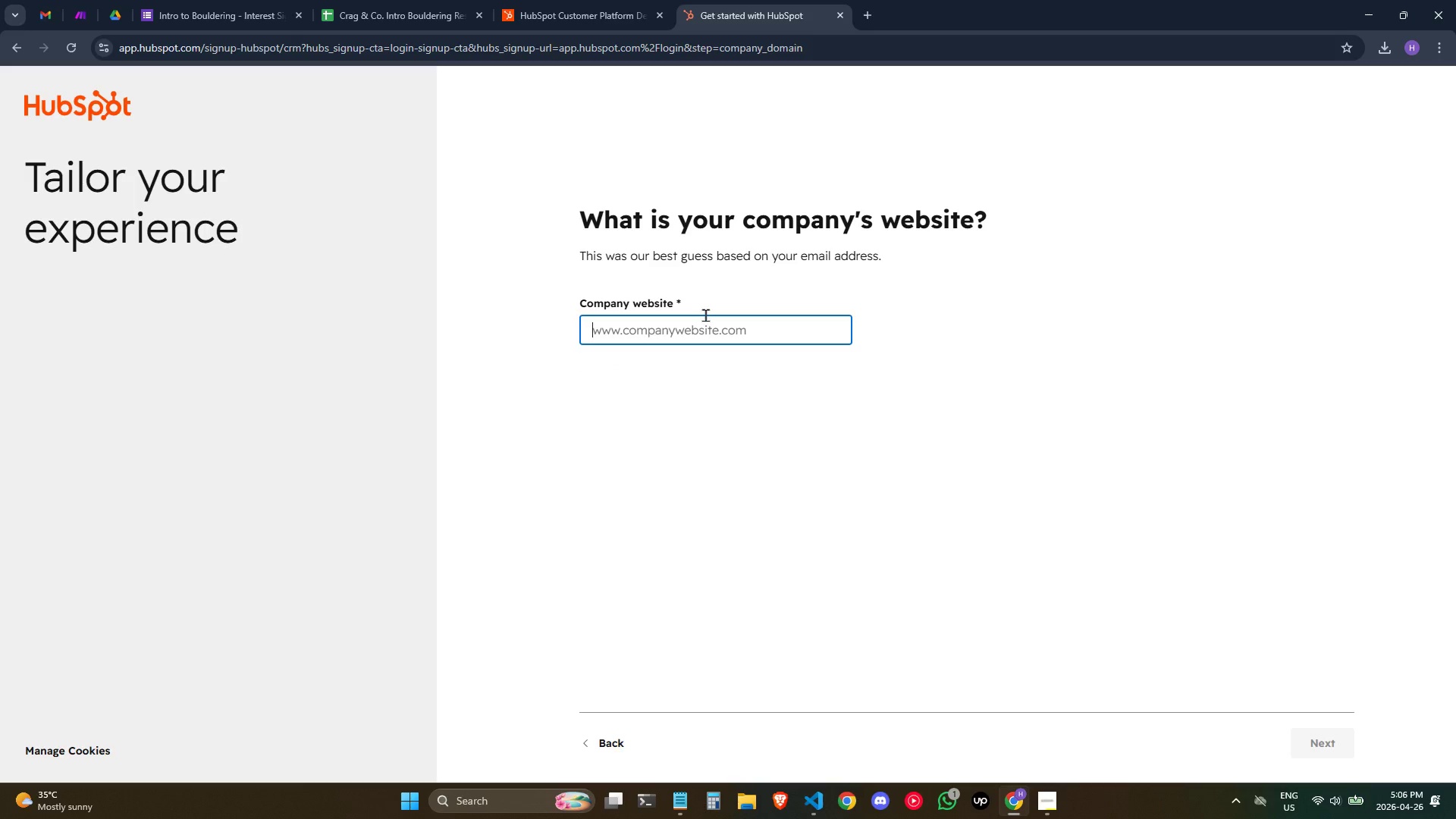 
key(Backspace)
 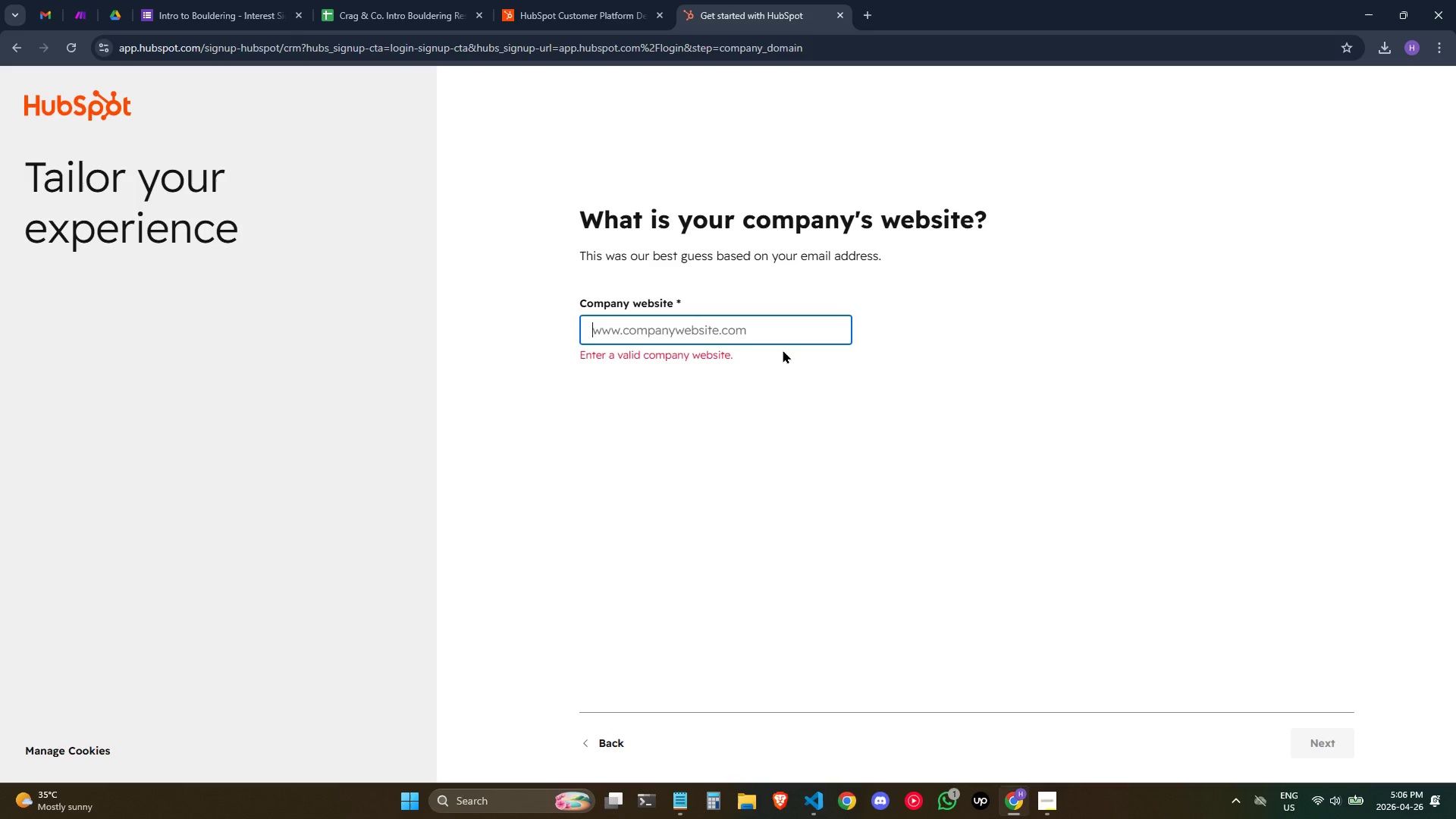 
type(www.company.website.com)
 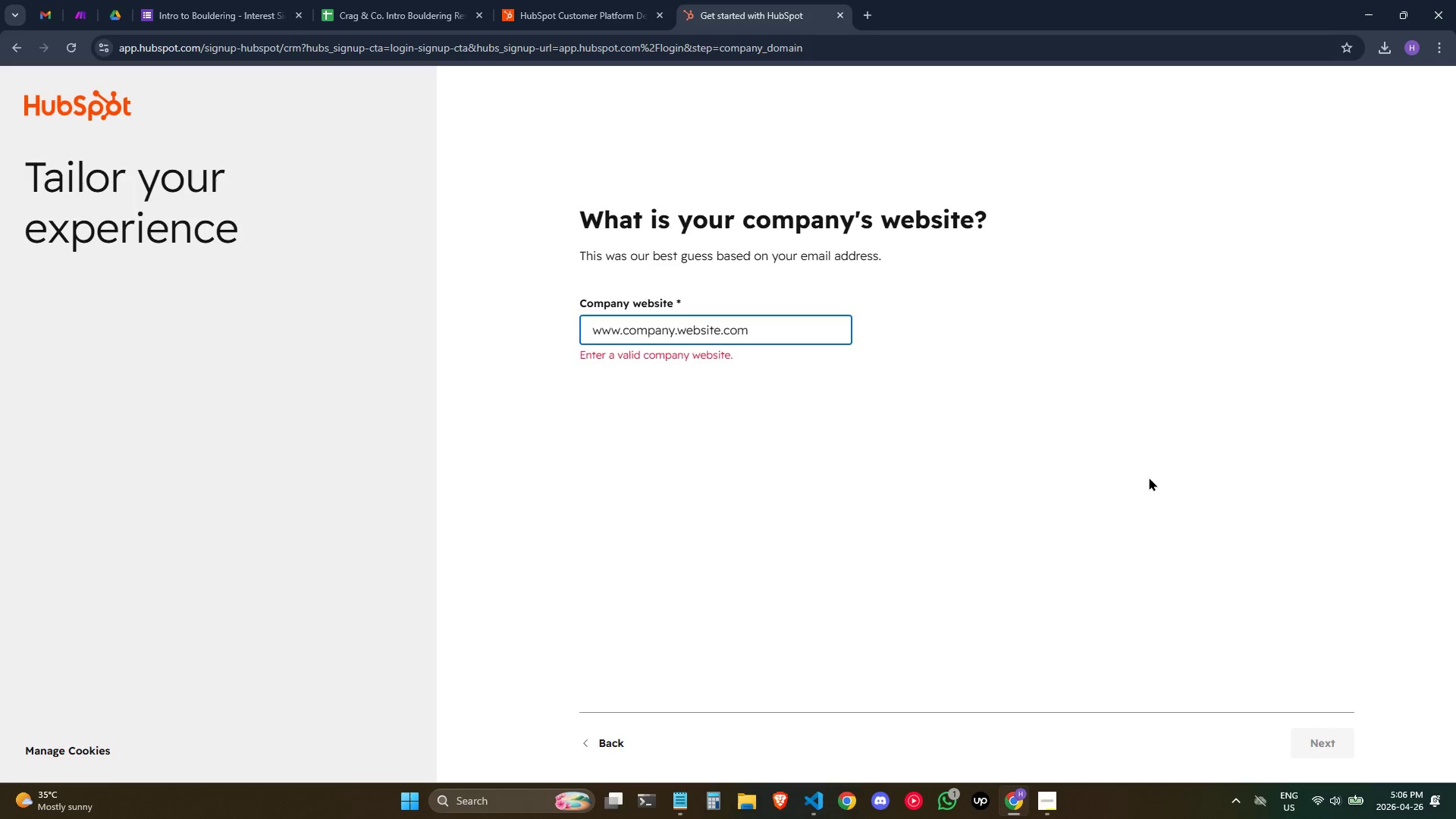 
double_click([1149, 477])
 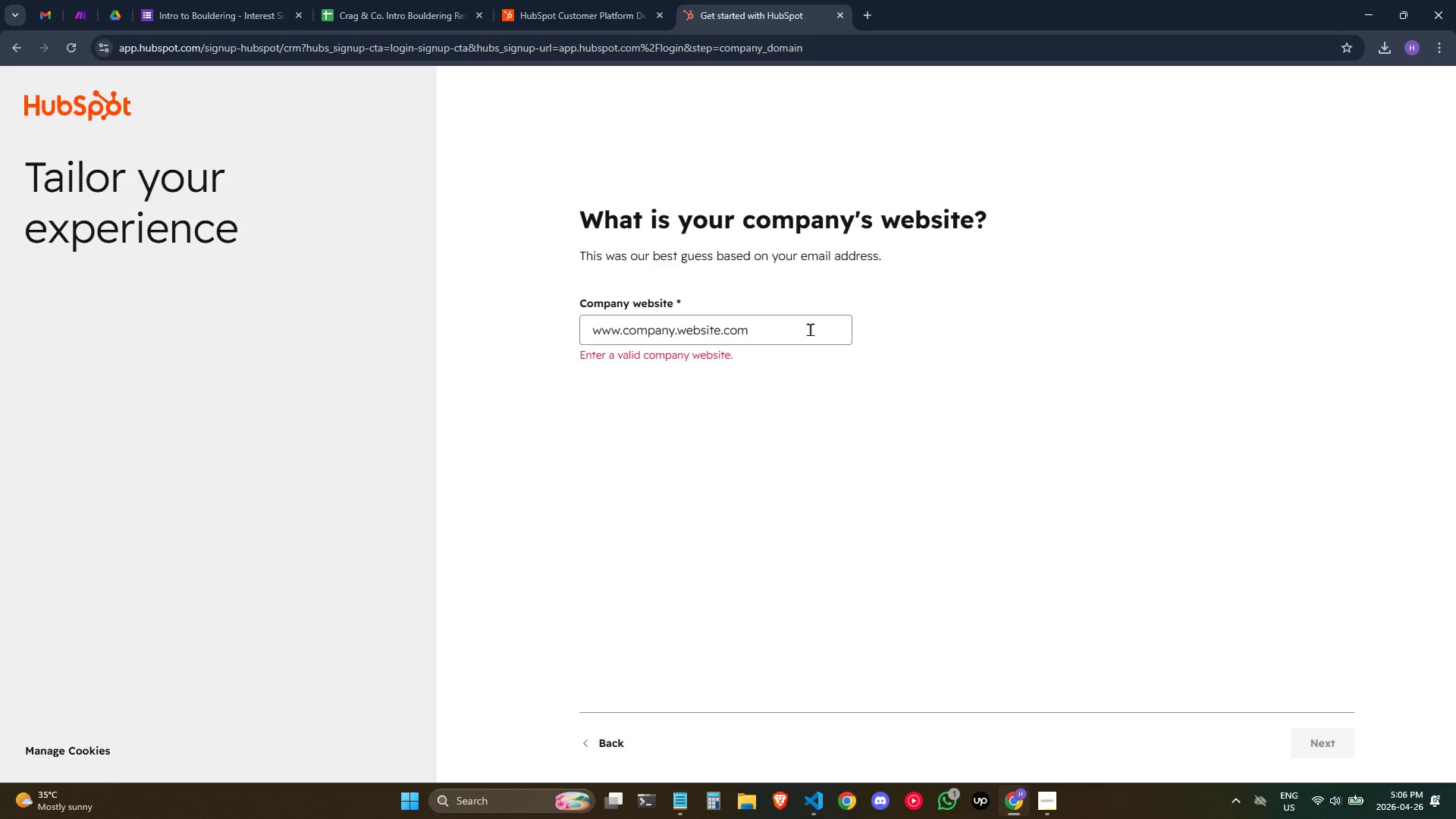 
left_click([809, 328])
 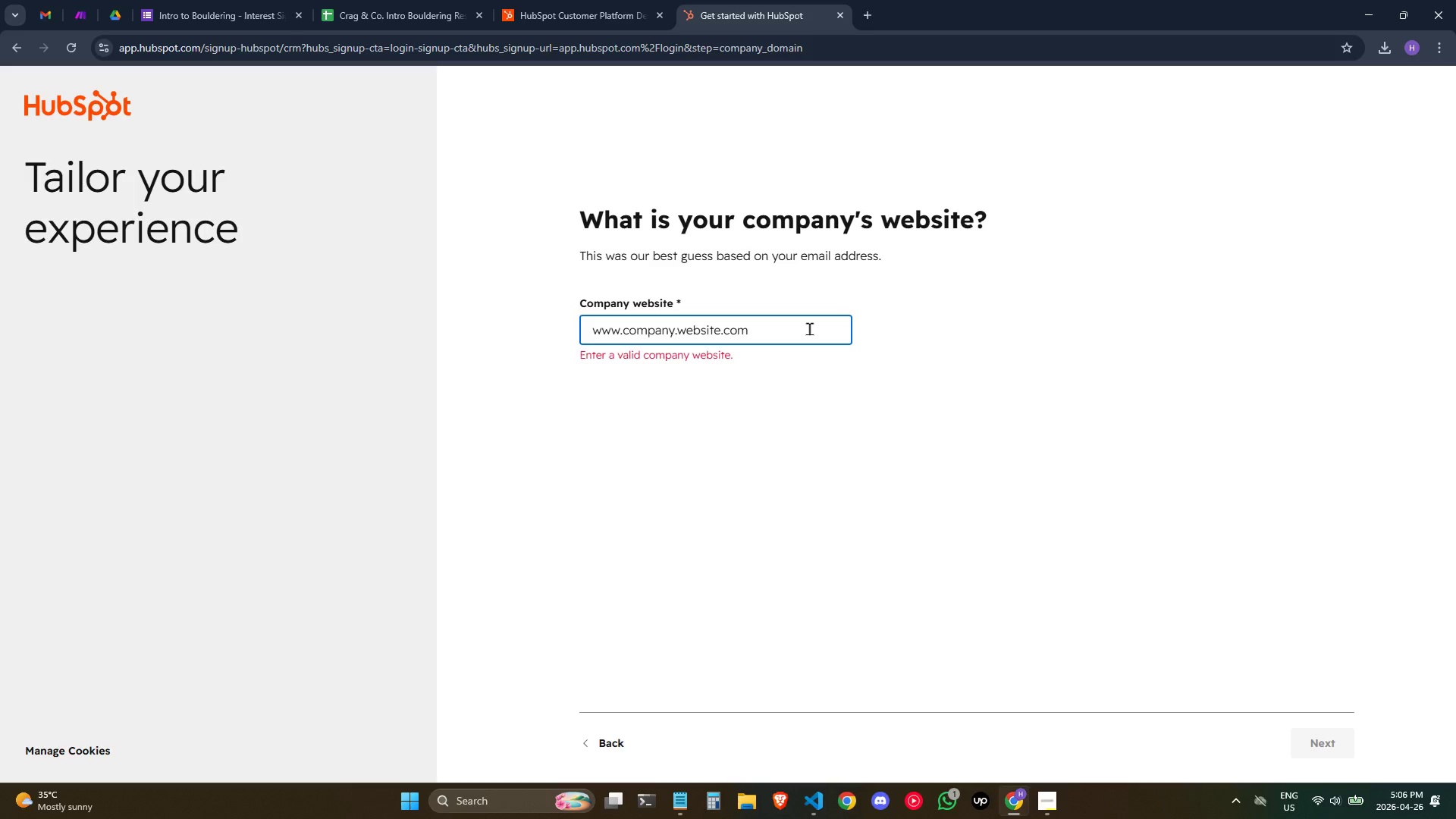 
key(Backslash)
 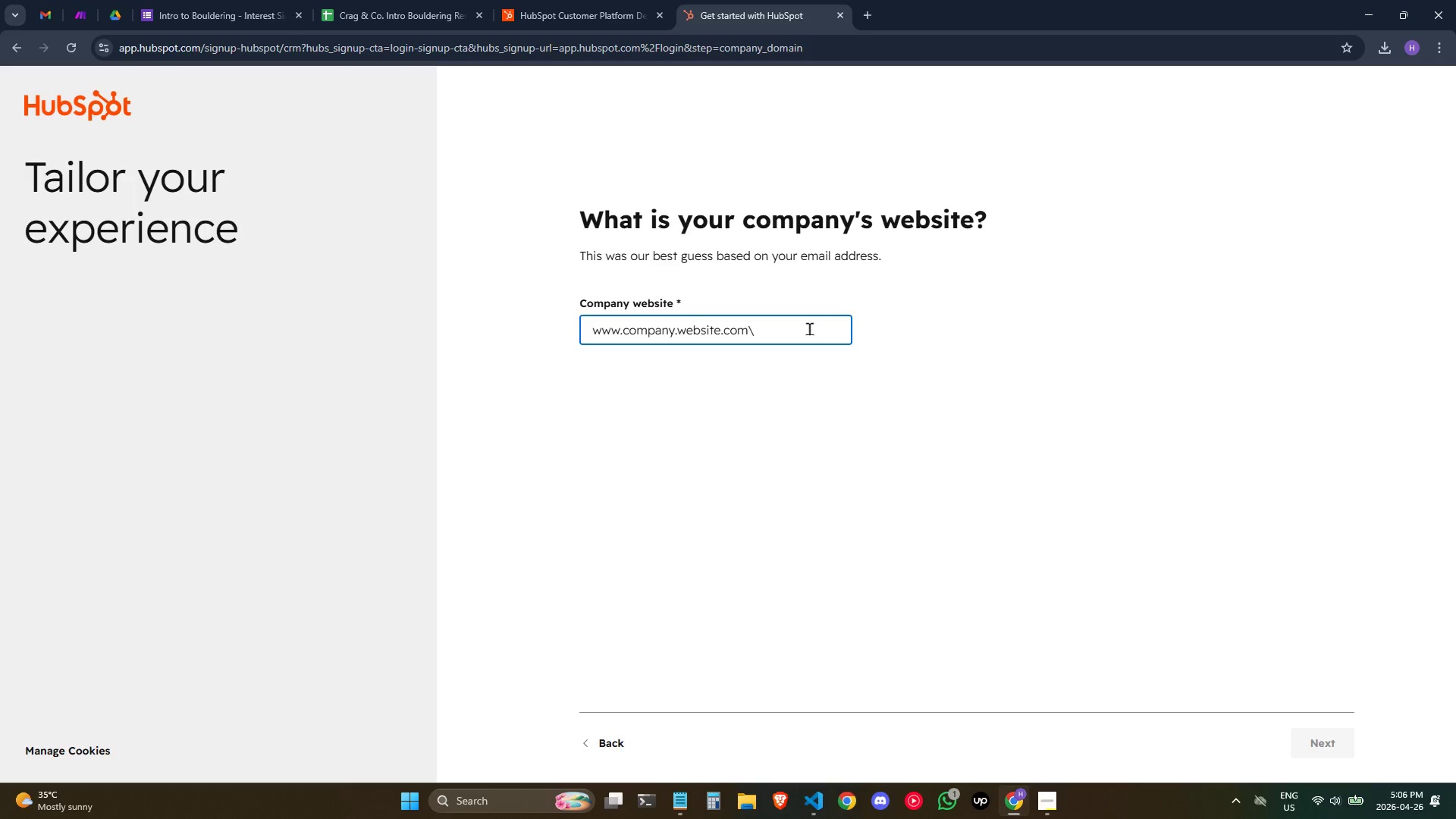 
key(Backspace)
 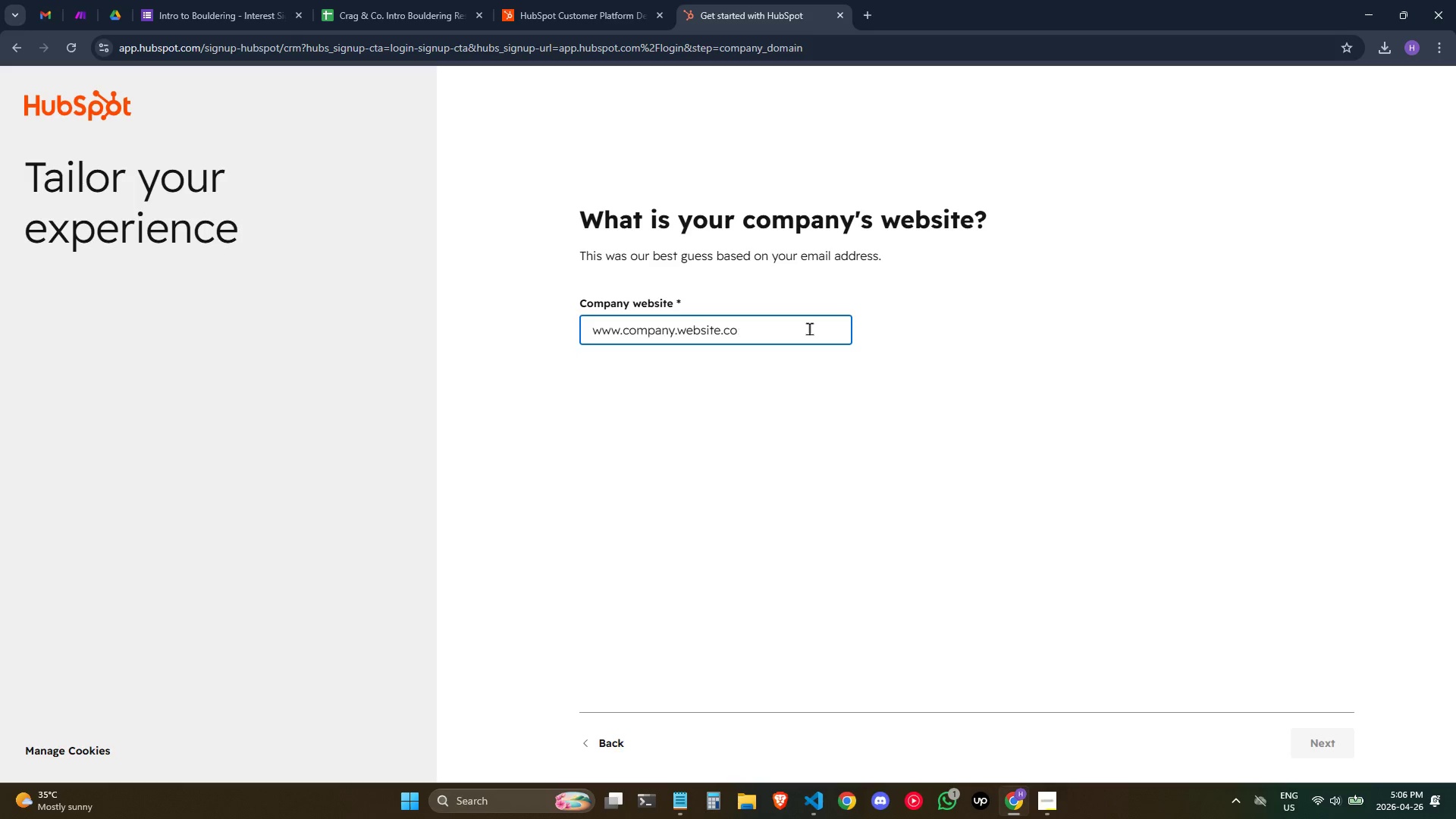 
hold_key(key=Backspace, duration=0.31)
 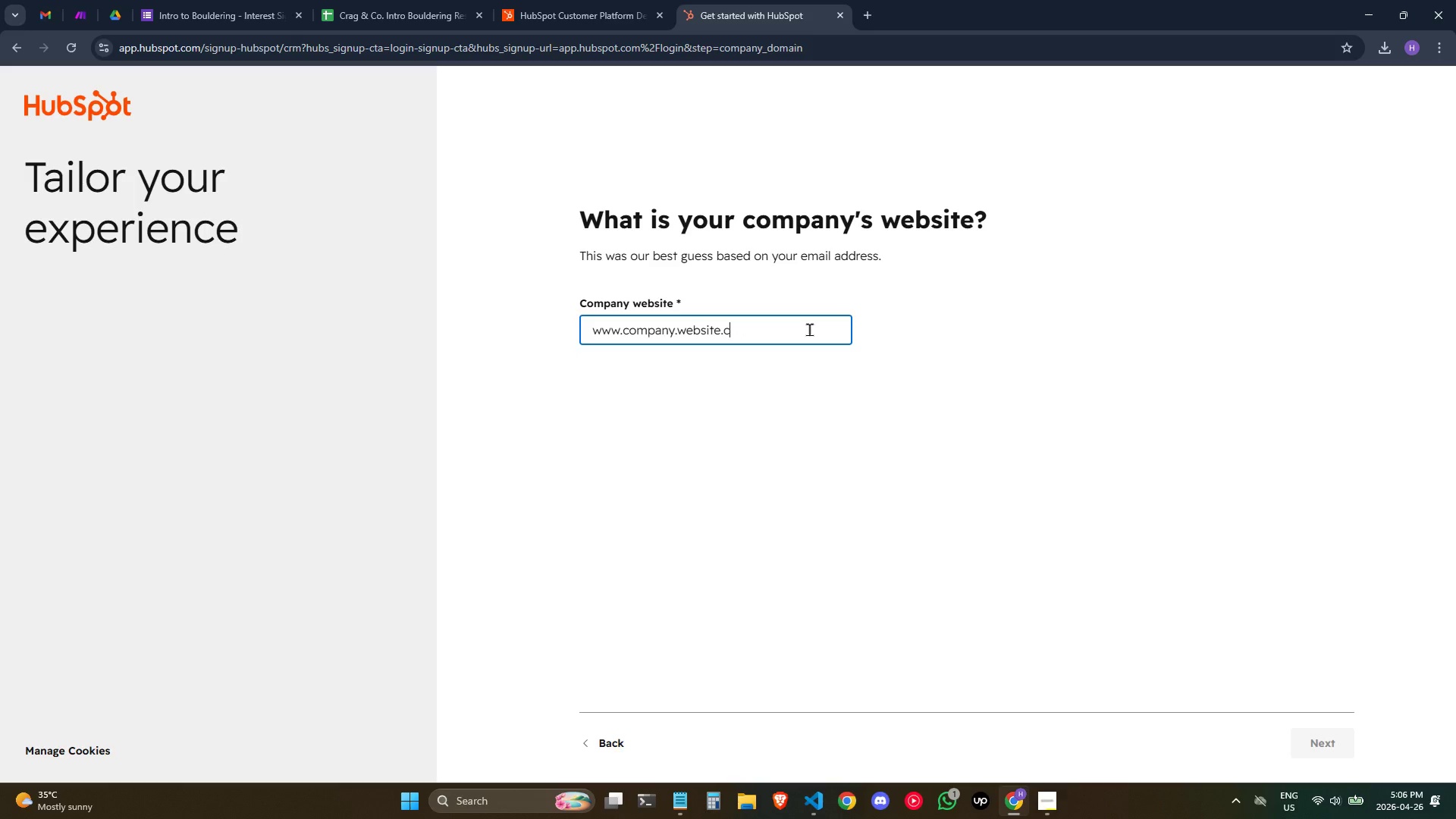 
key(Backspace)
 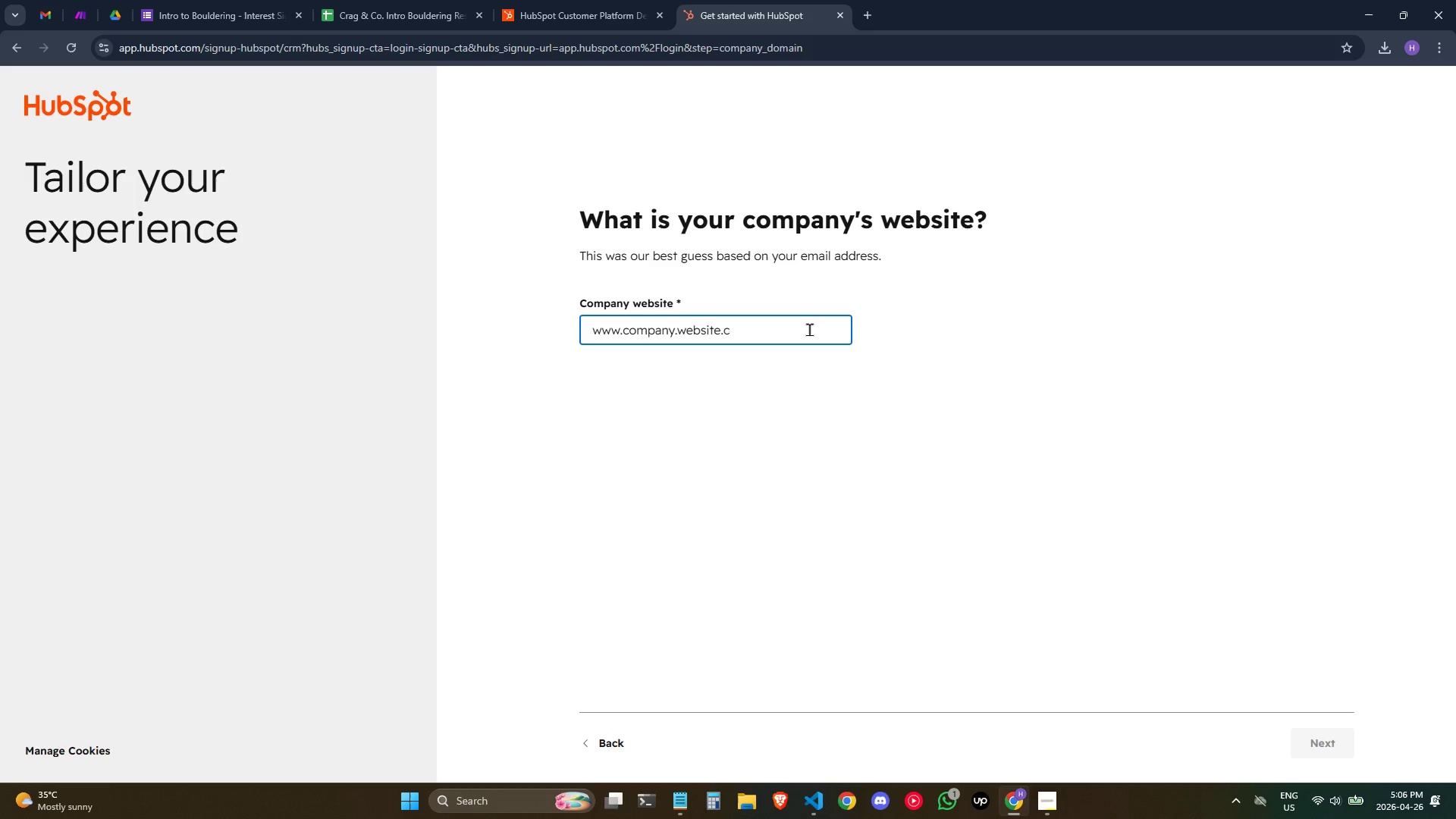 
key(Backspace)
 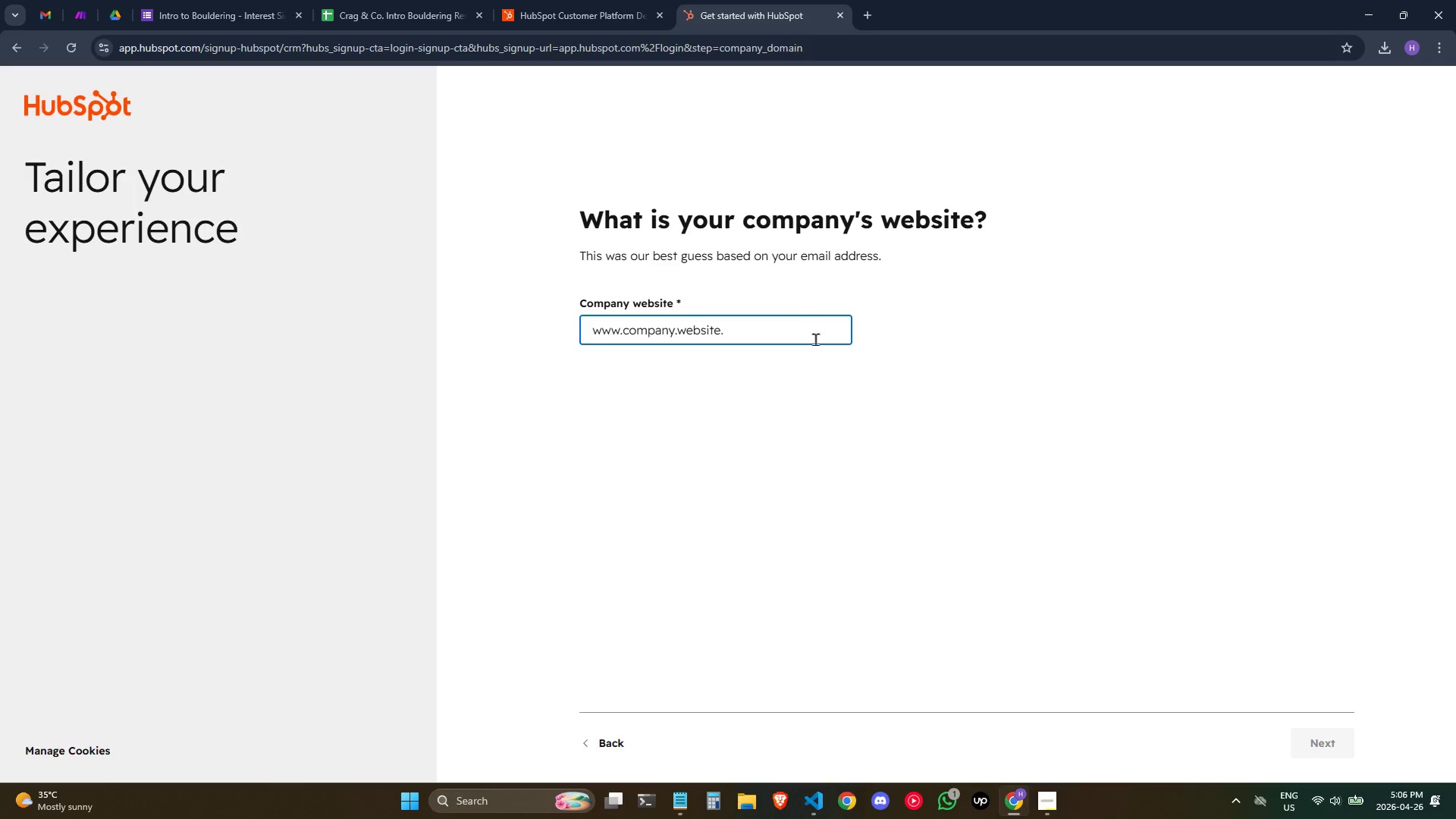 
key(Backspace)
 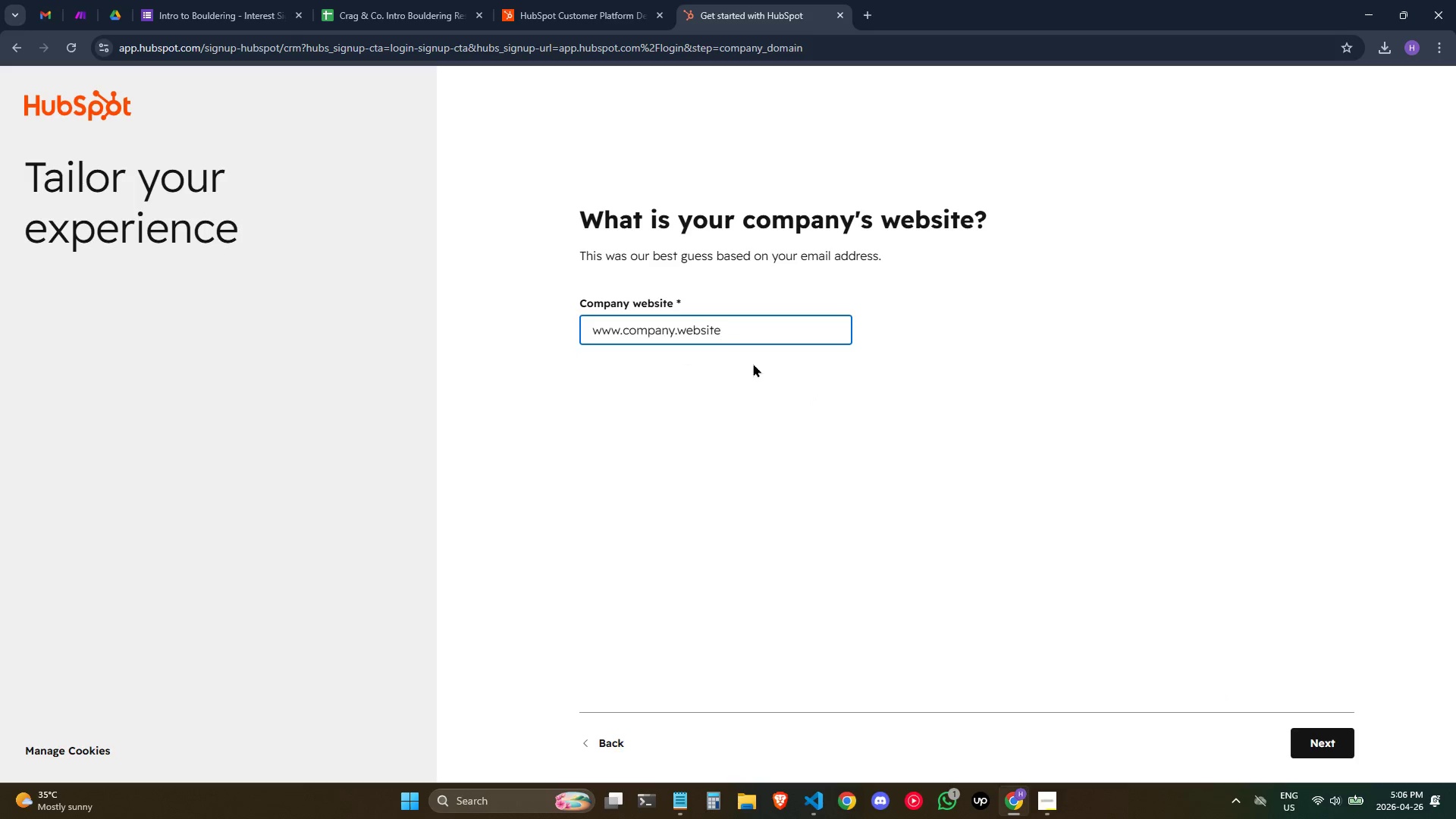 
left_click([1332, 742])
 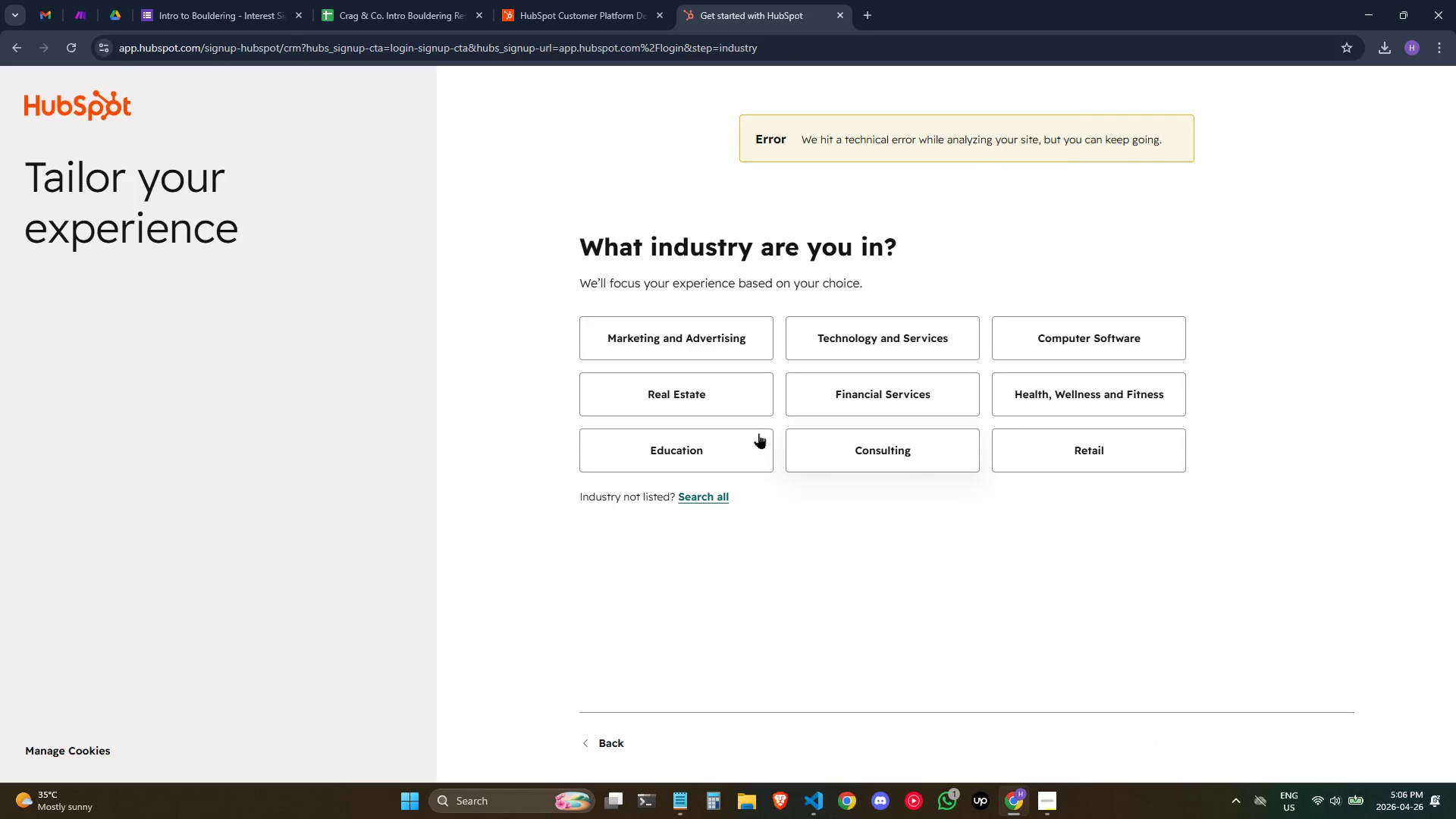 
wait(9.3)
 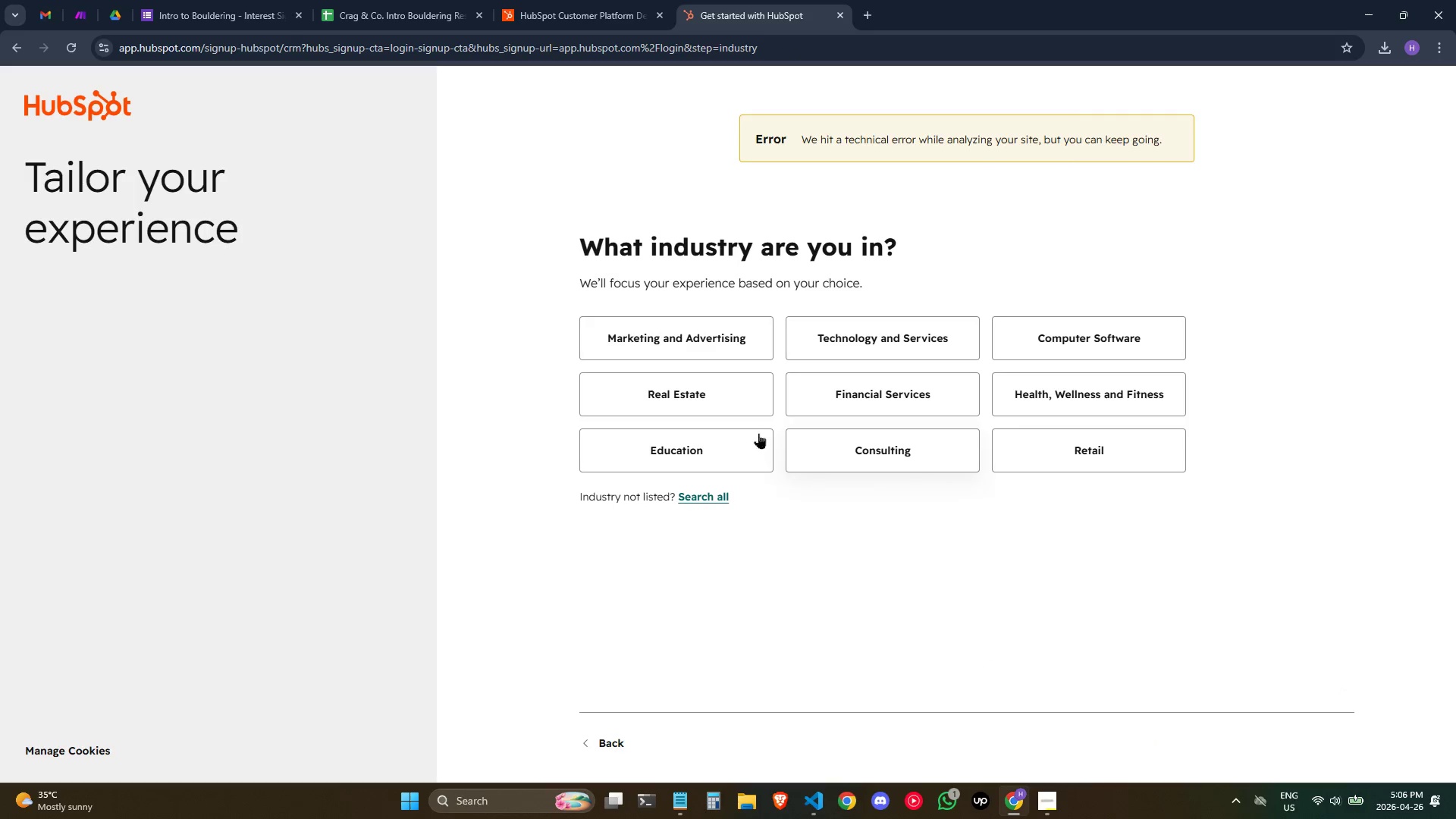 
double_click([702, 499])
 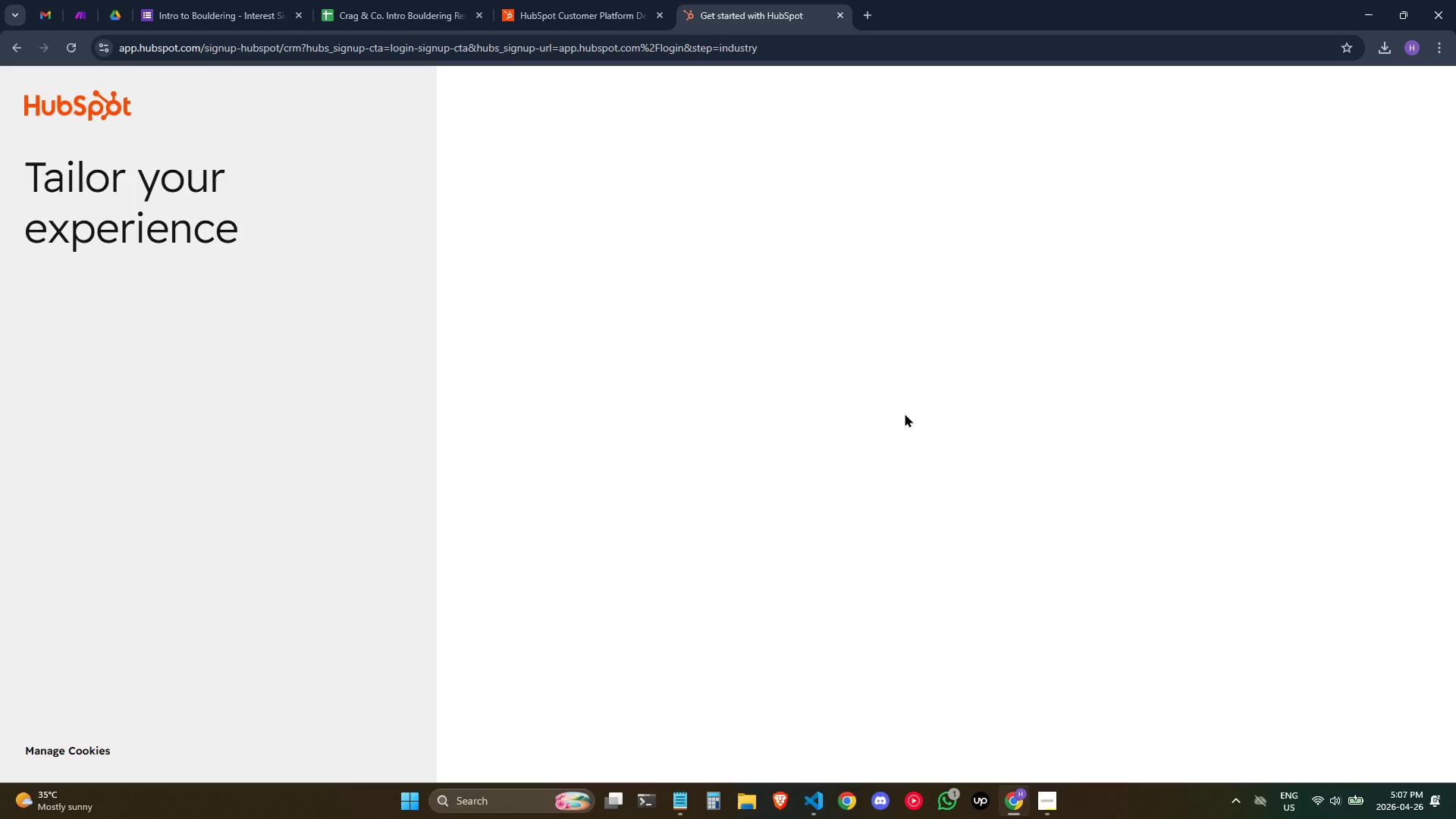 
wait(26.38)
 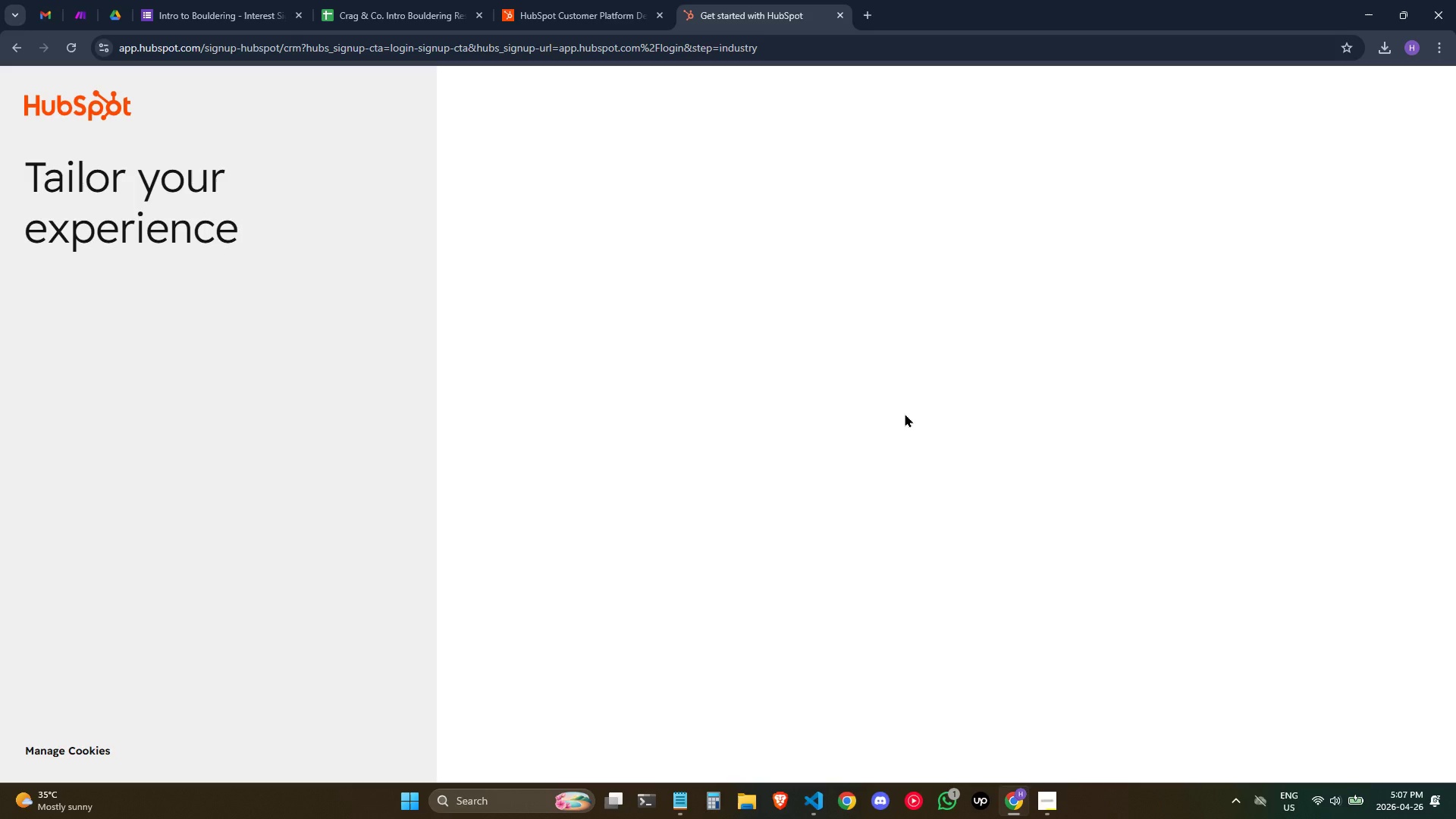 
left_click([517, 0])
 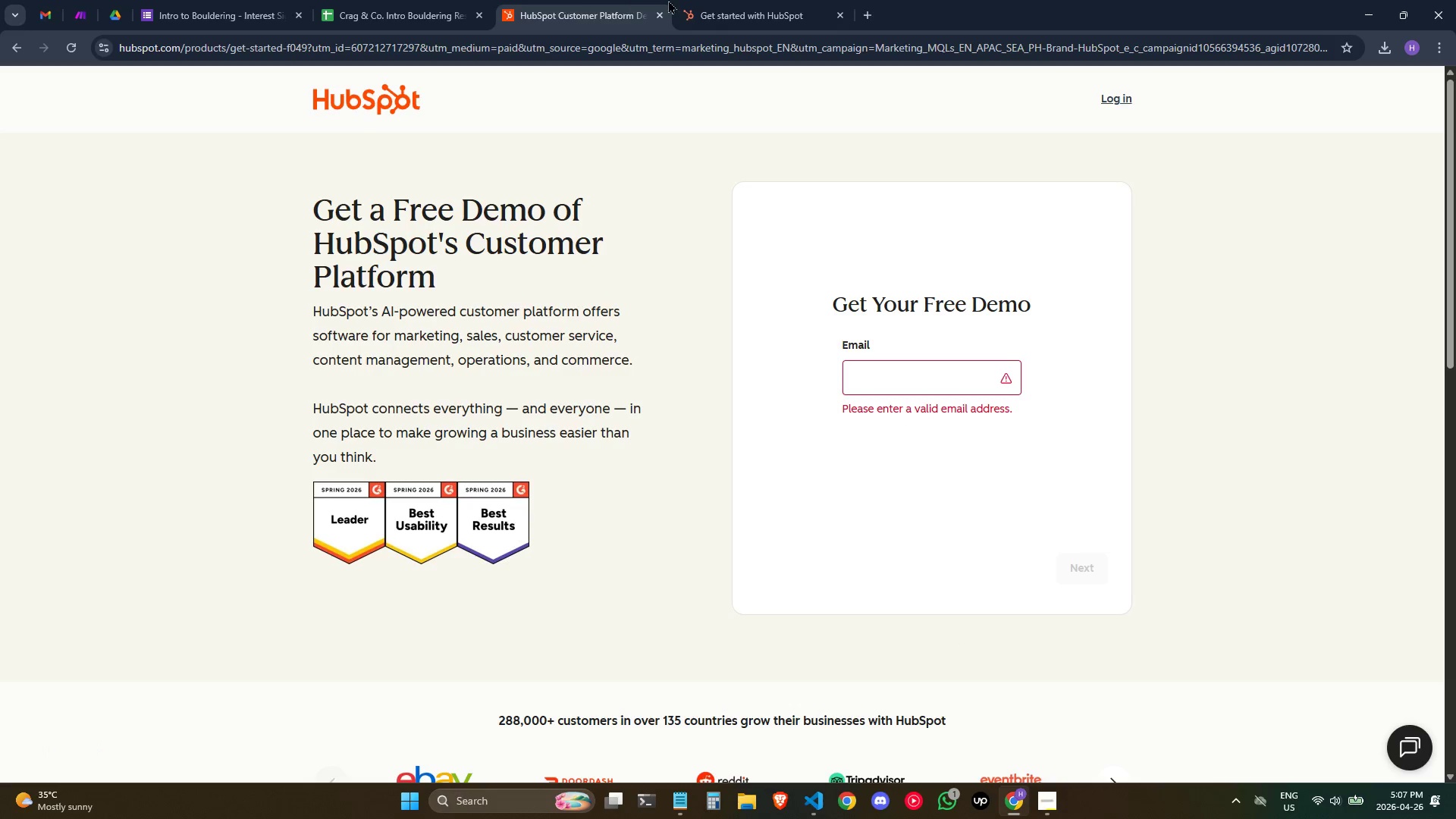 
left_click([708, 0])
 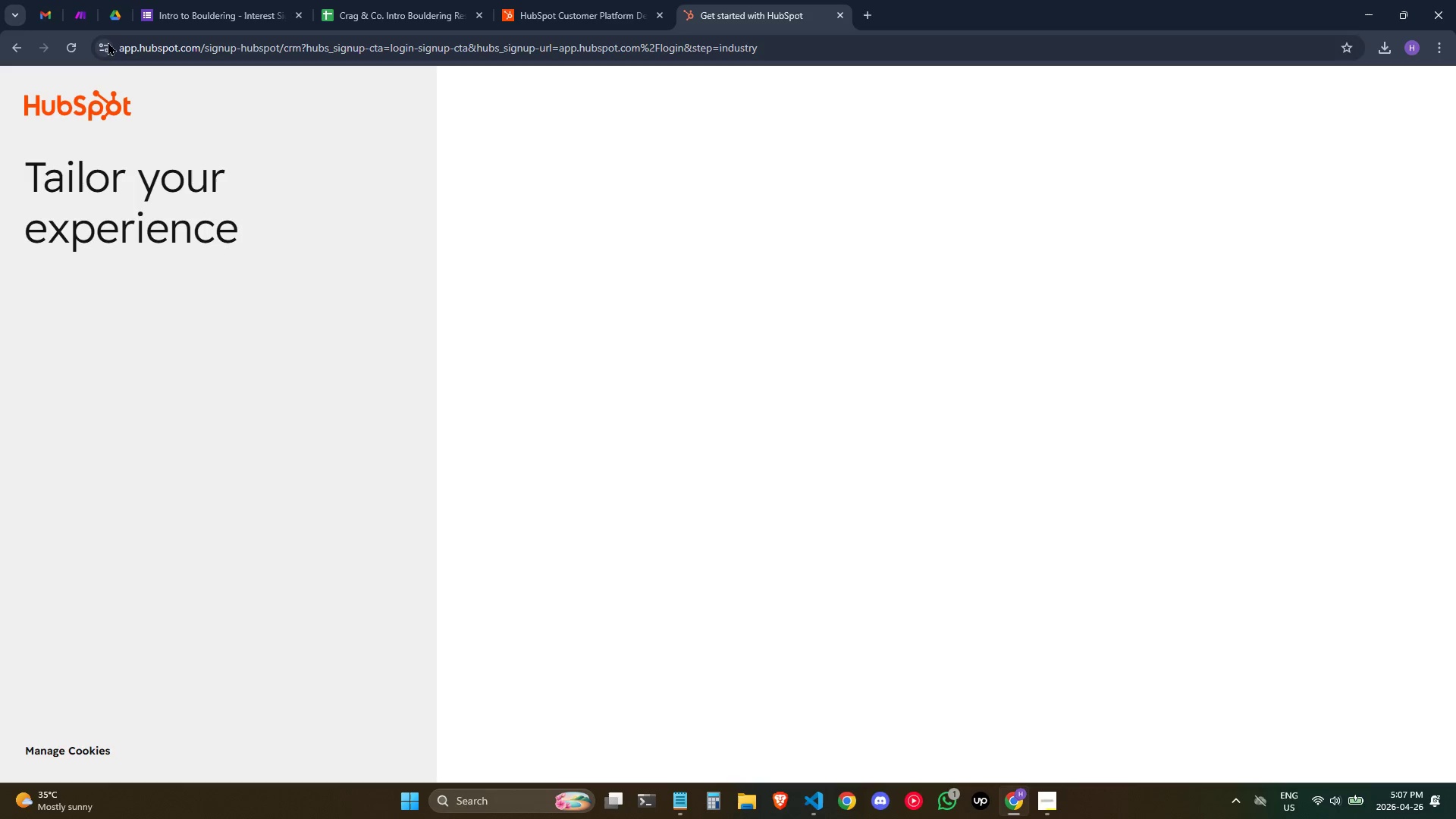 
scroll: coordinate [929, 464], scroll_direction: down, amount: 5.0
 